 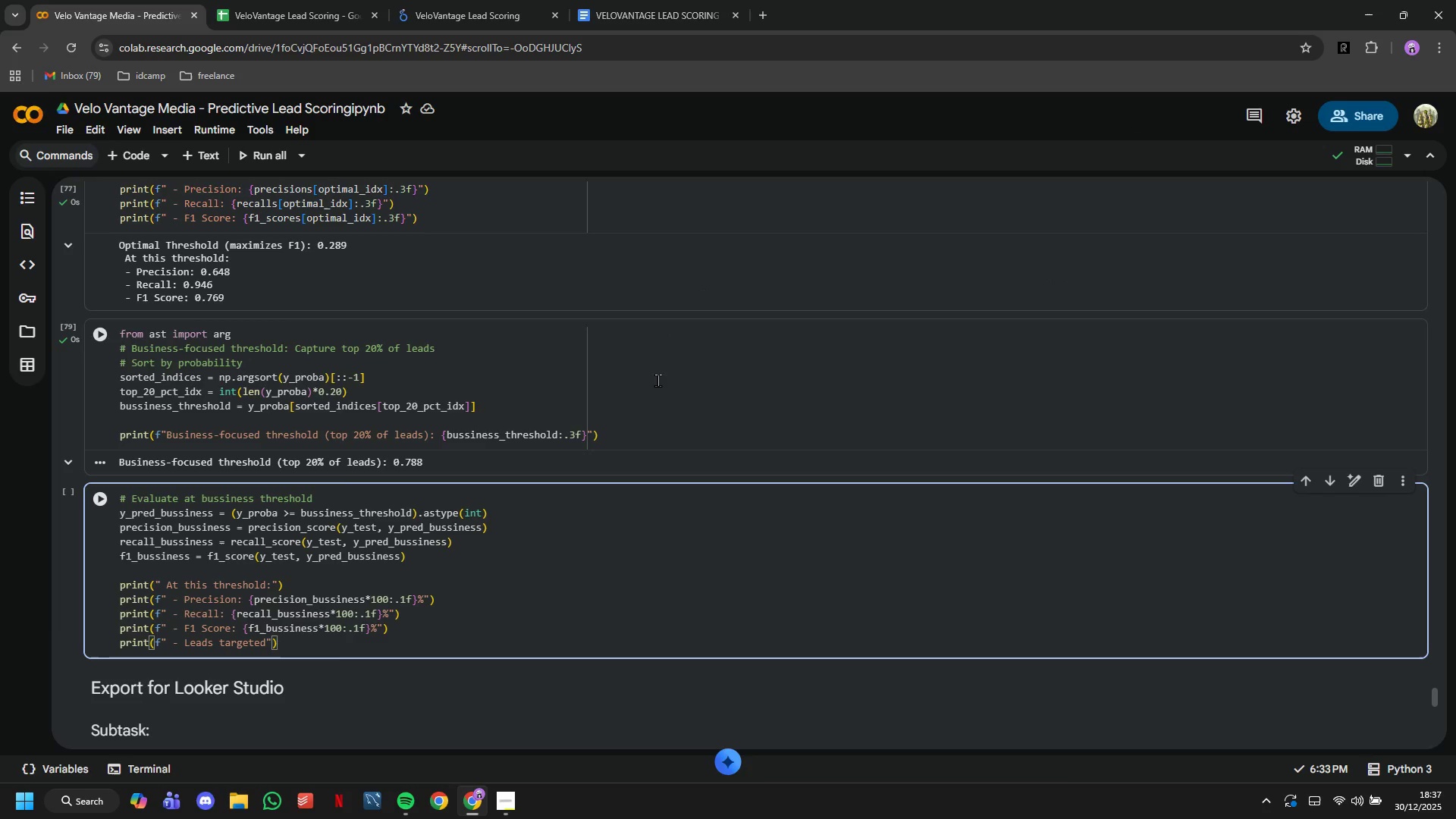 
type(: {y_pred_bu)
 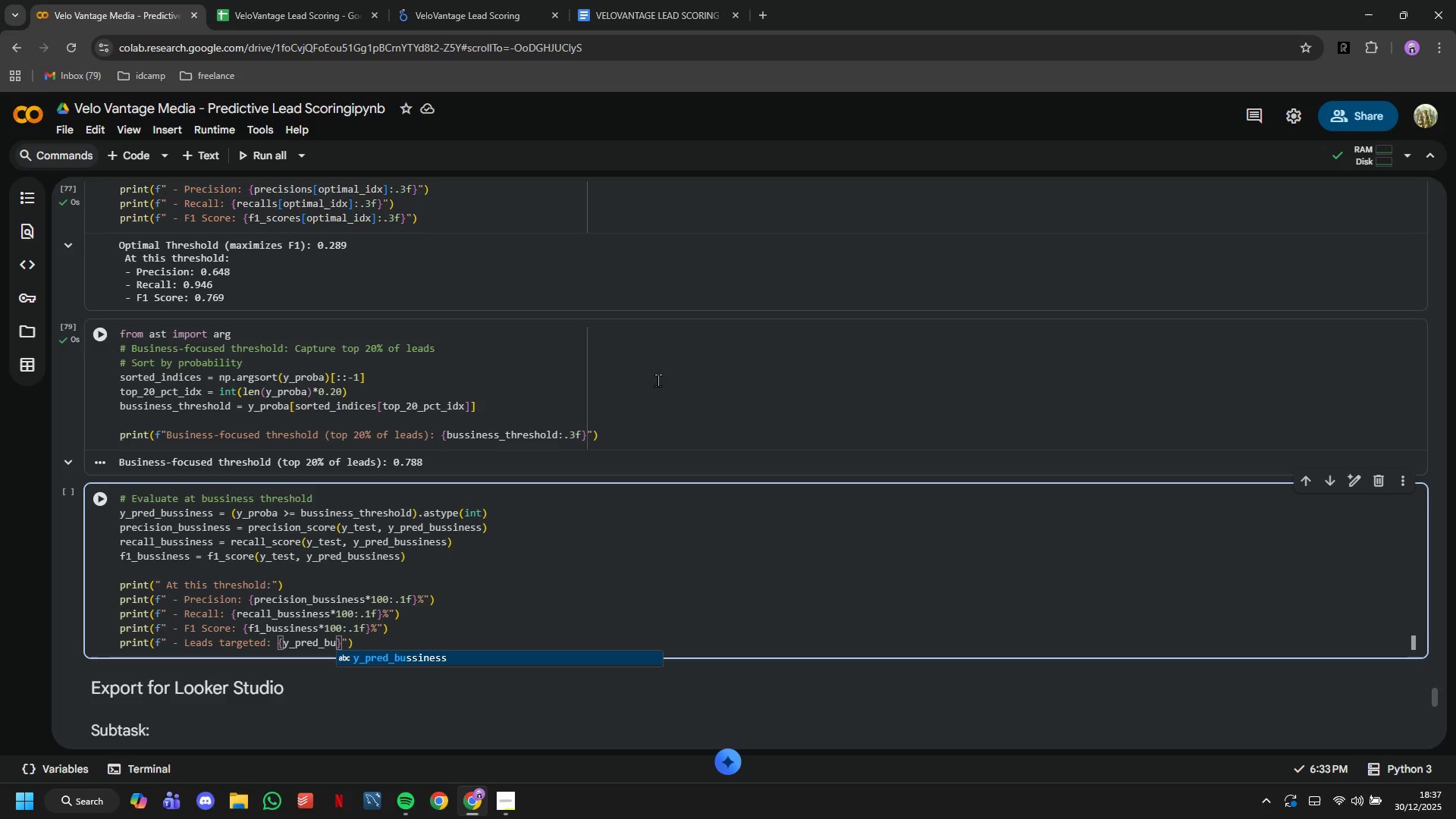 
key(ArrowDown)
 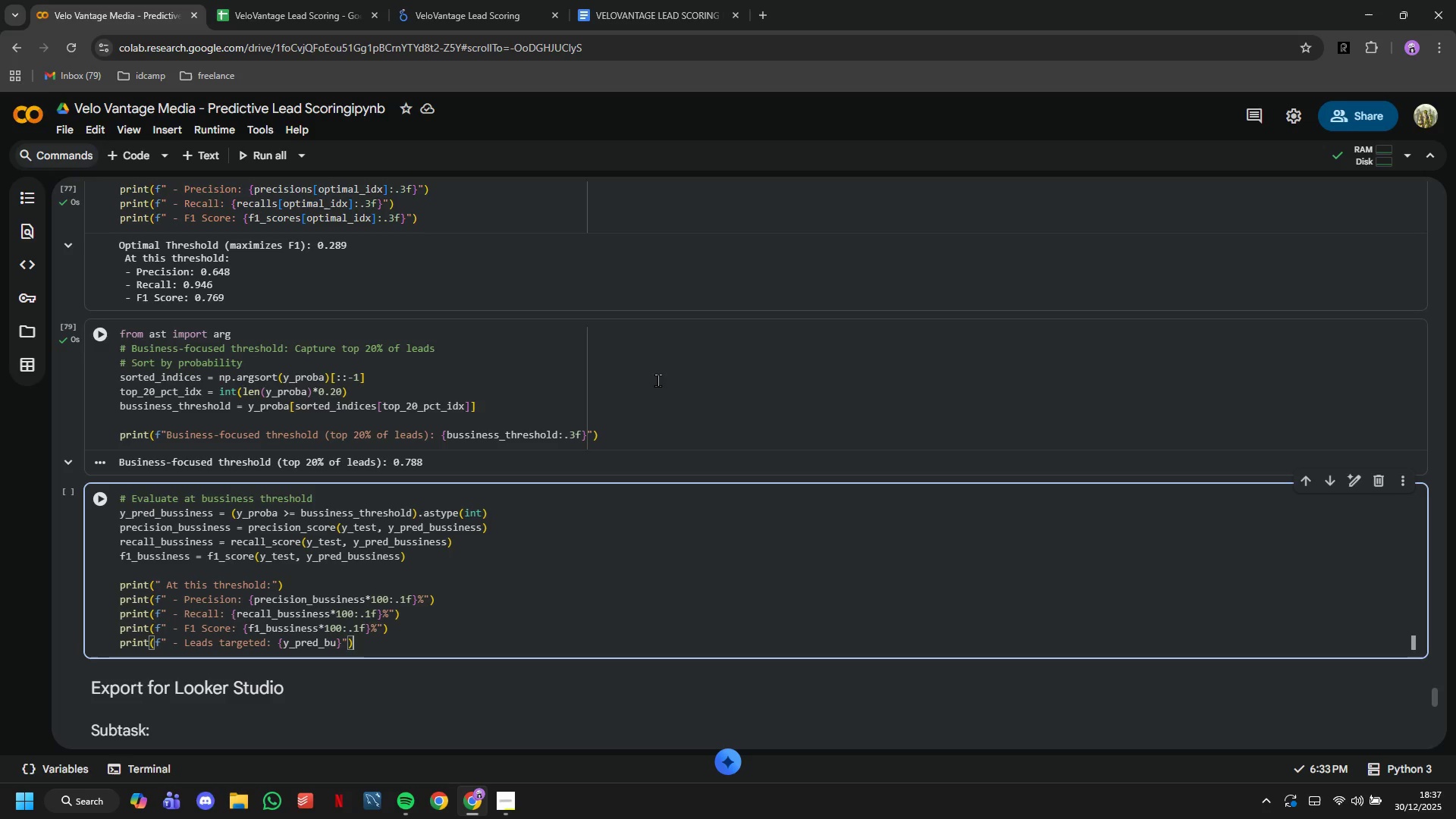 
key(ArrowLeft)
 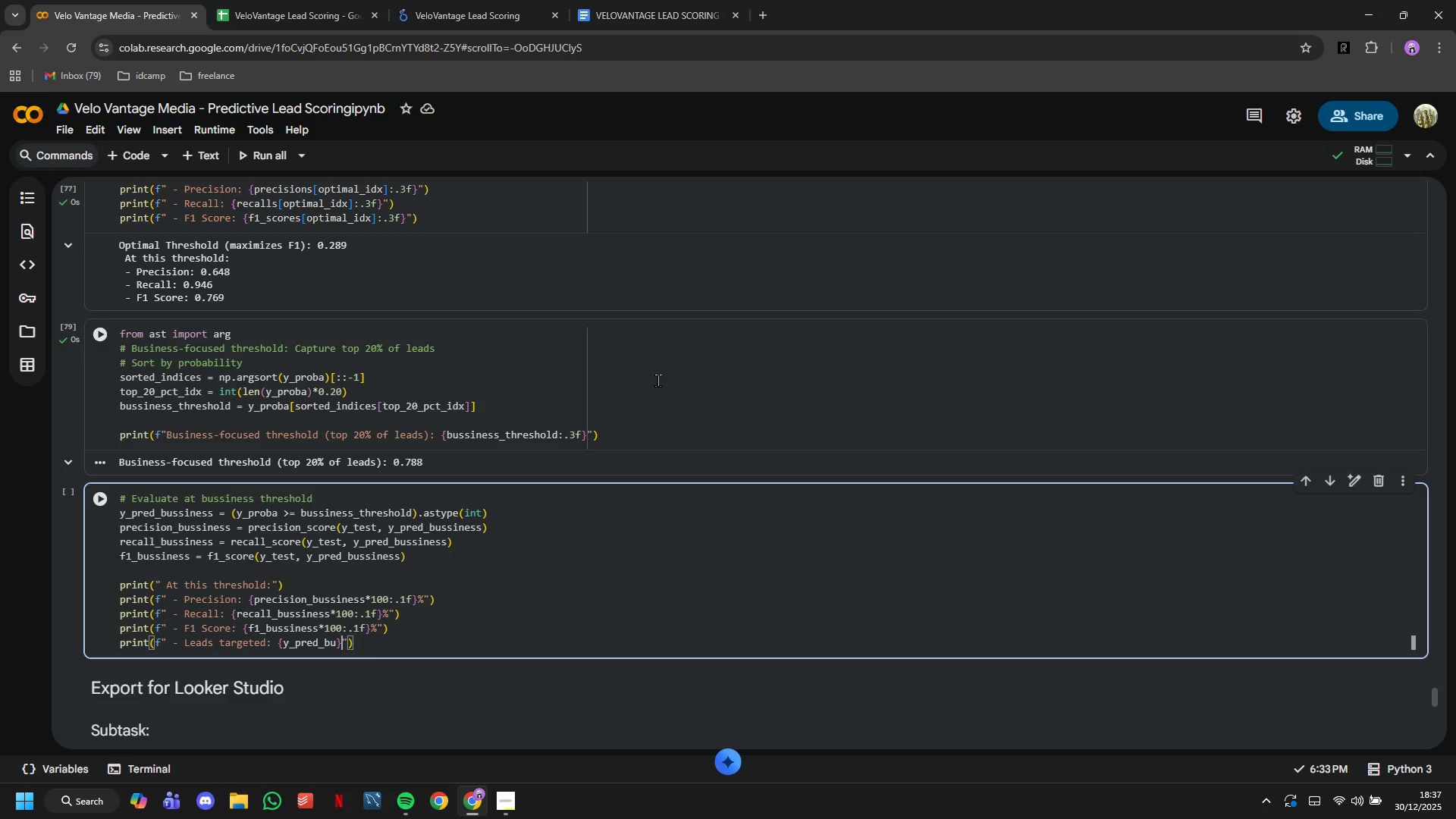 
key(ArrowLeft)
 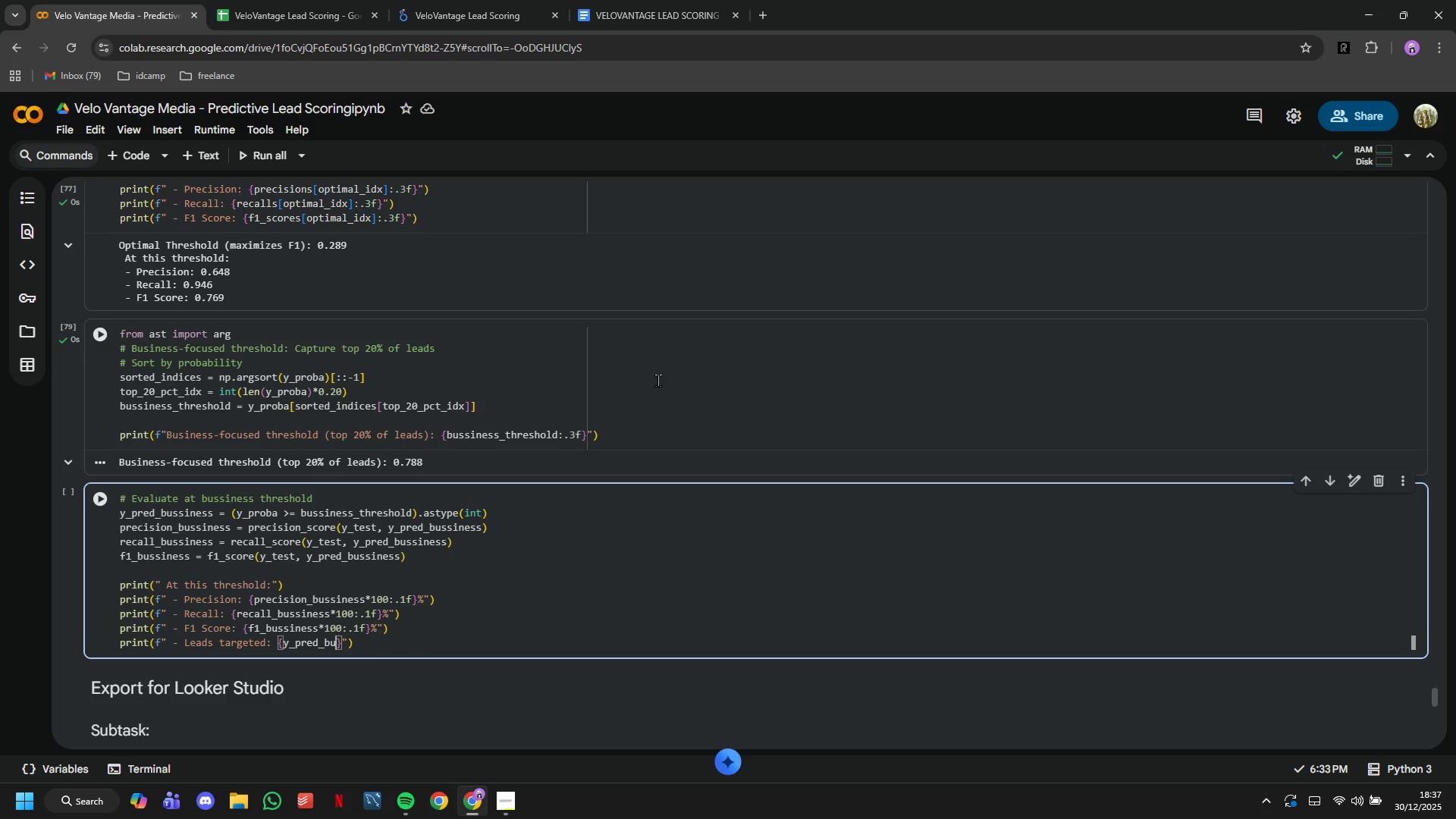 
key(ArrowLeft)
 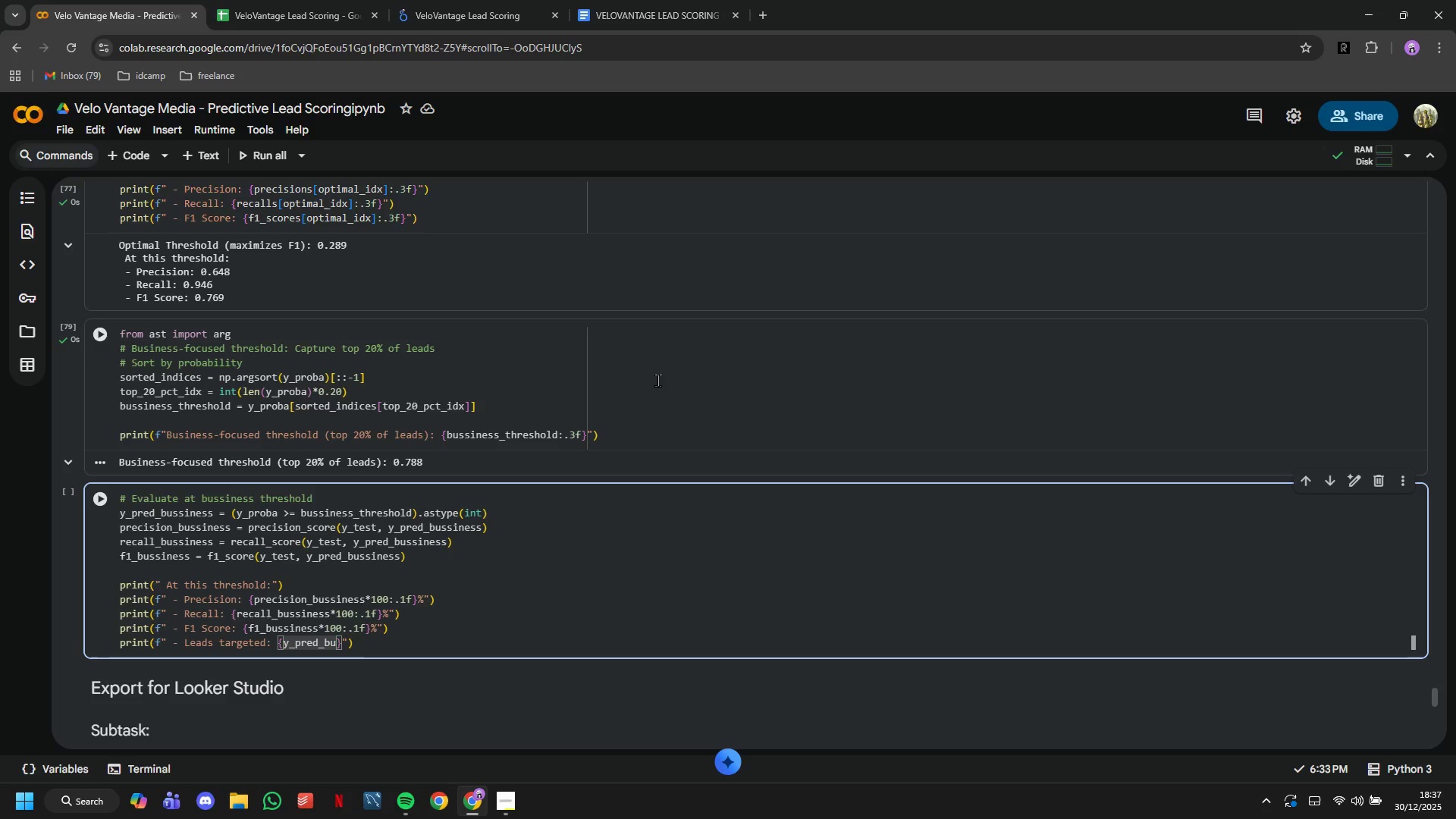 
type(ss)
 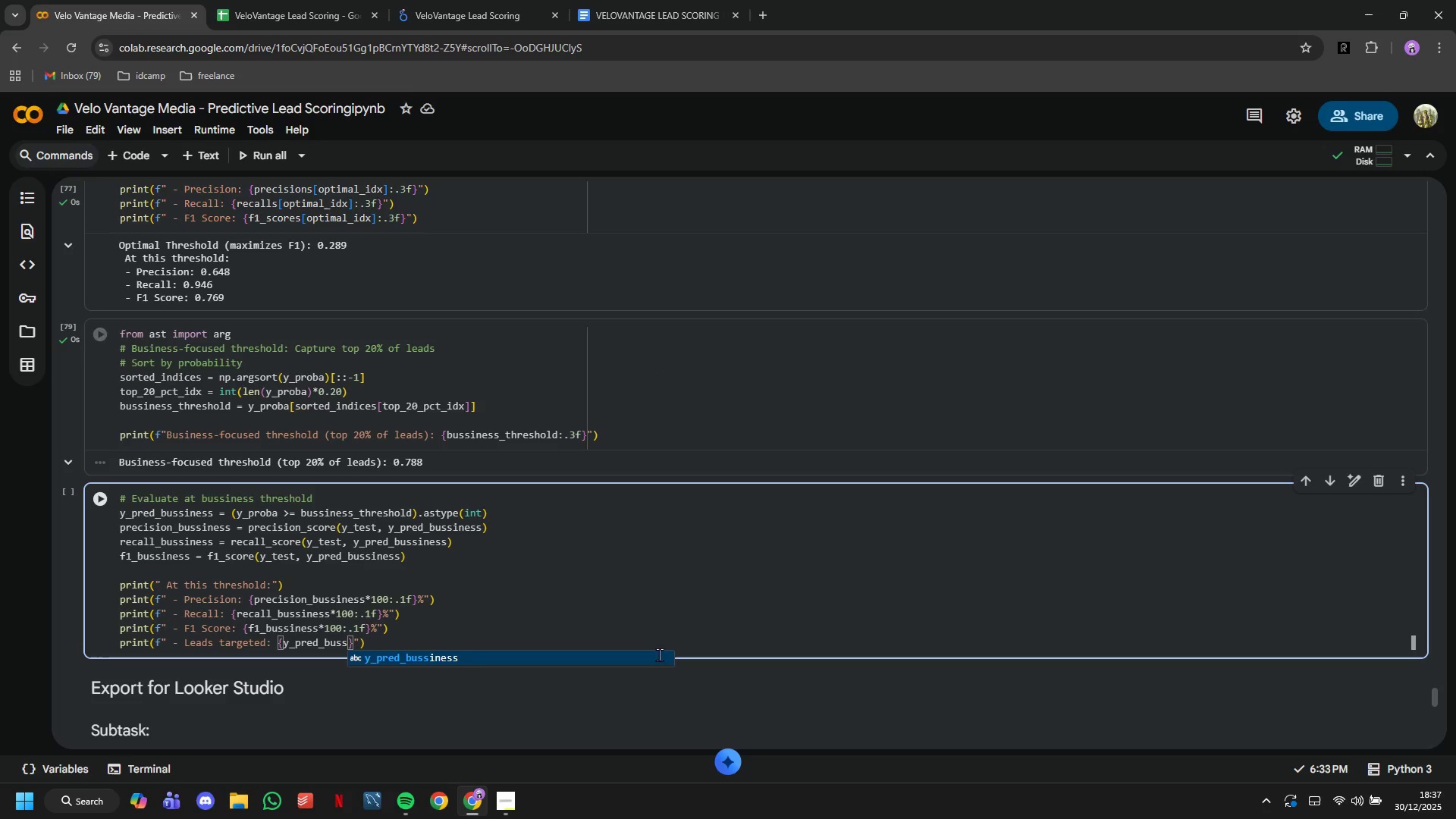 
left_click([643, 657])
 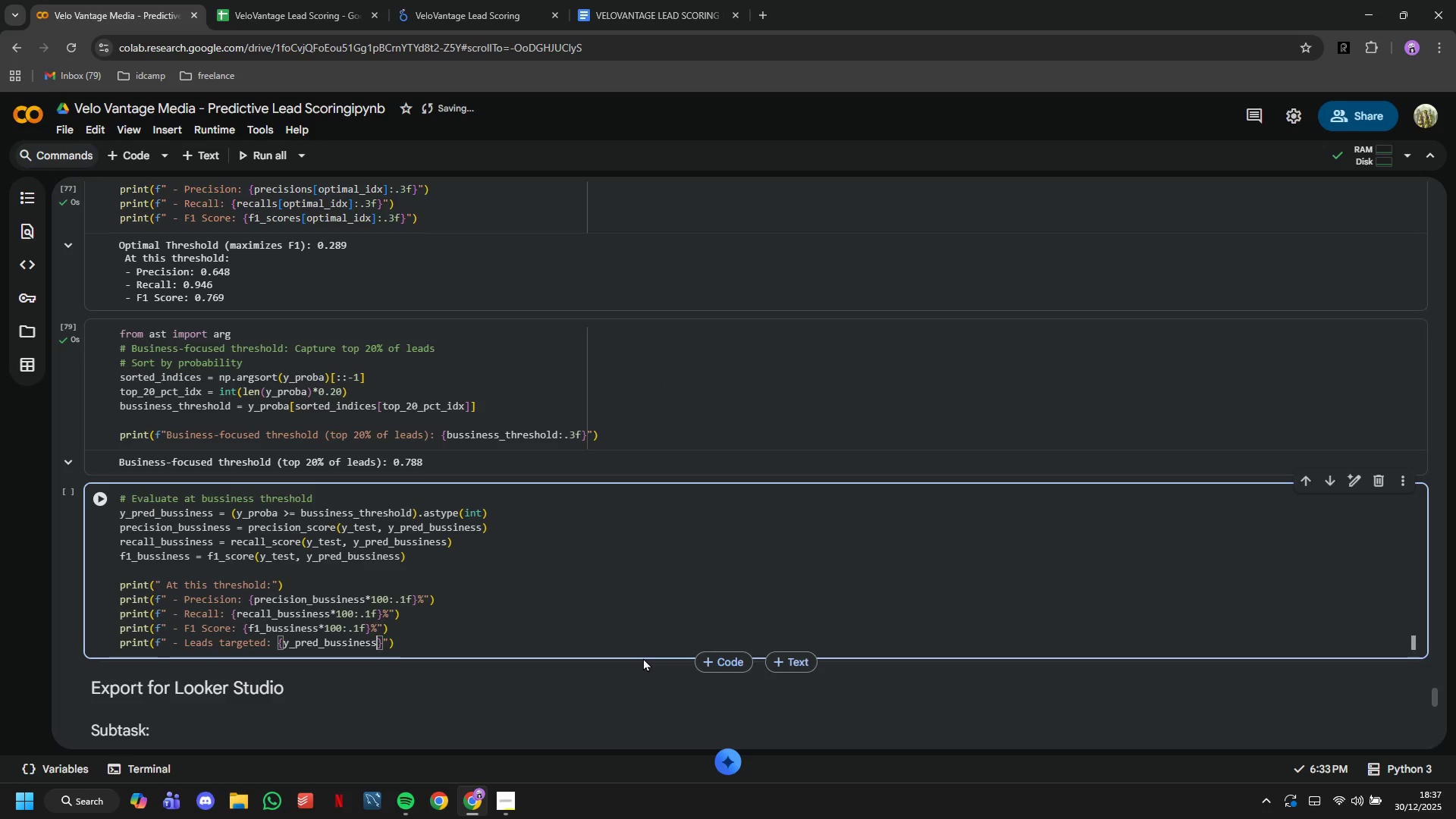 
type(.sum()
 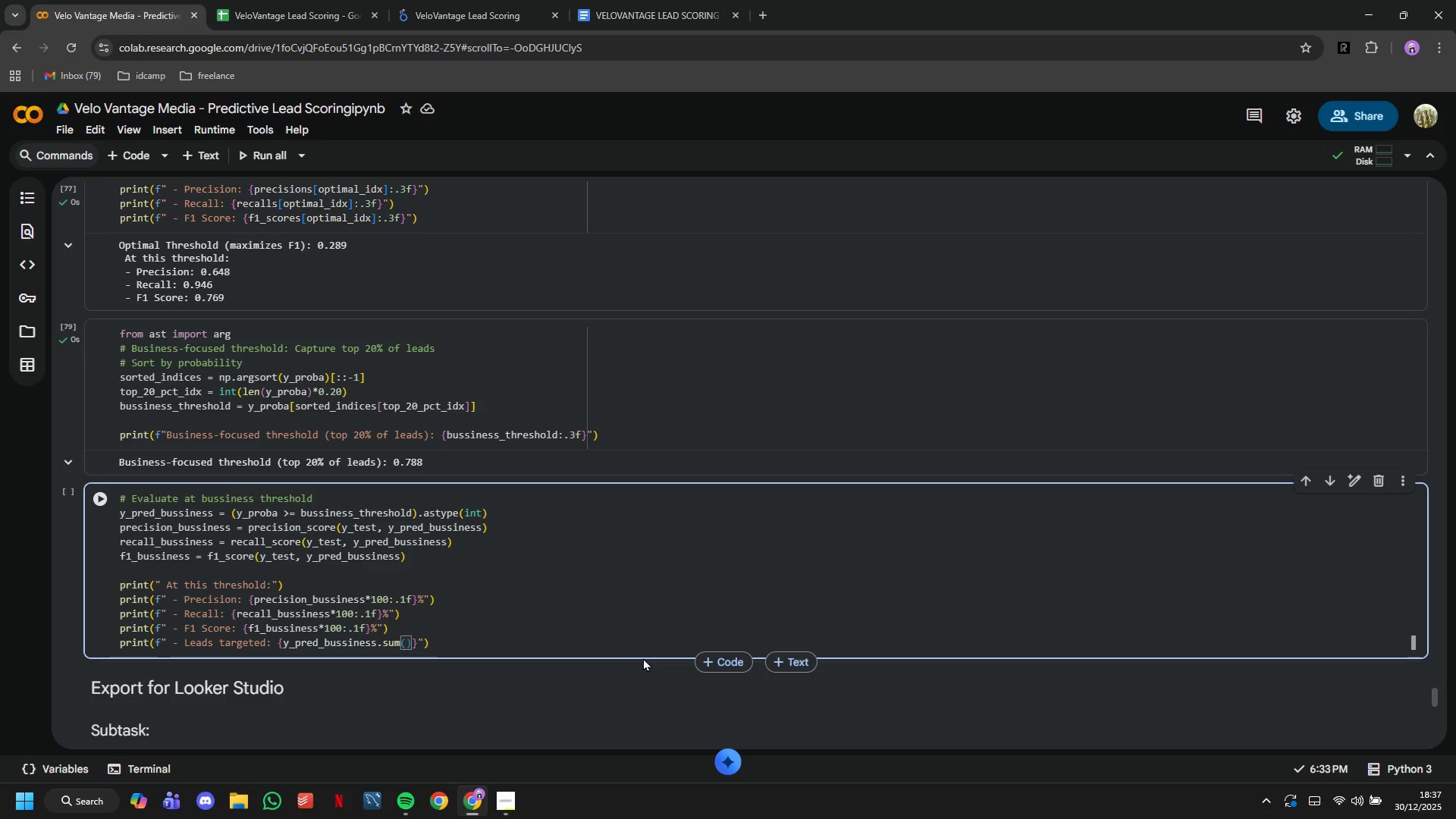 
key(ArrowRight)
 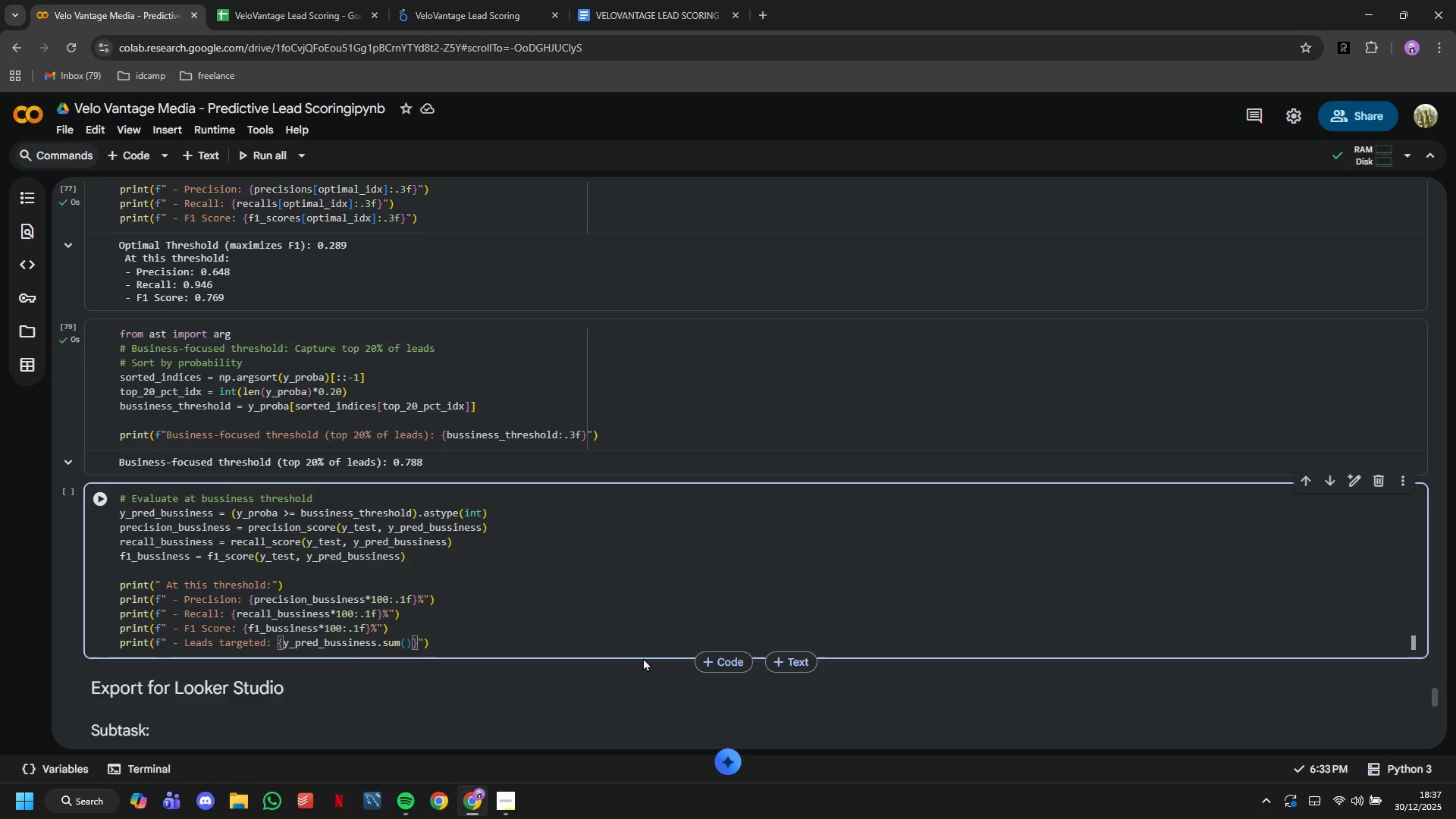 
key(Shift+Semicolon)
 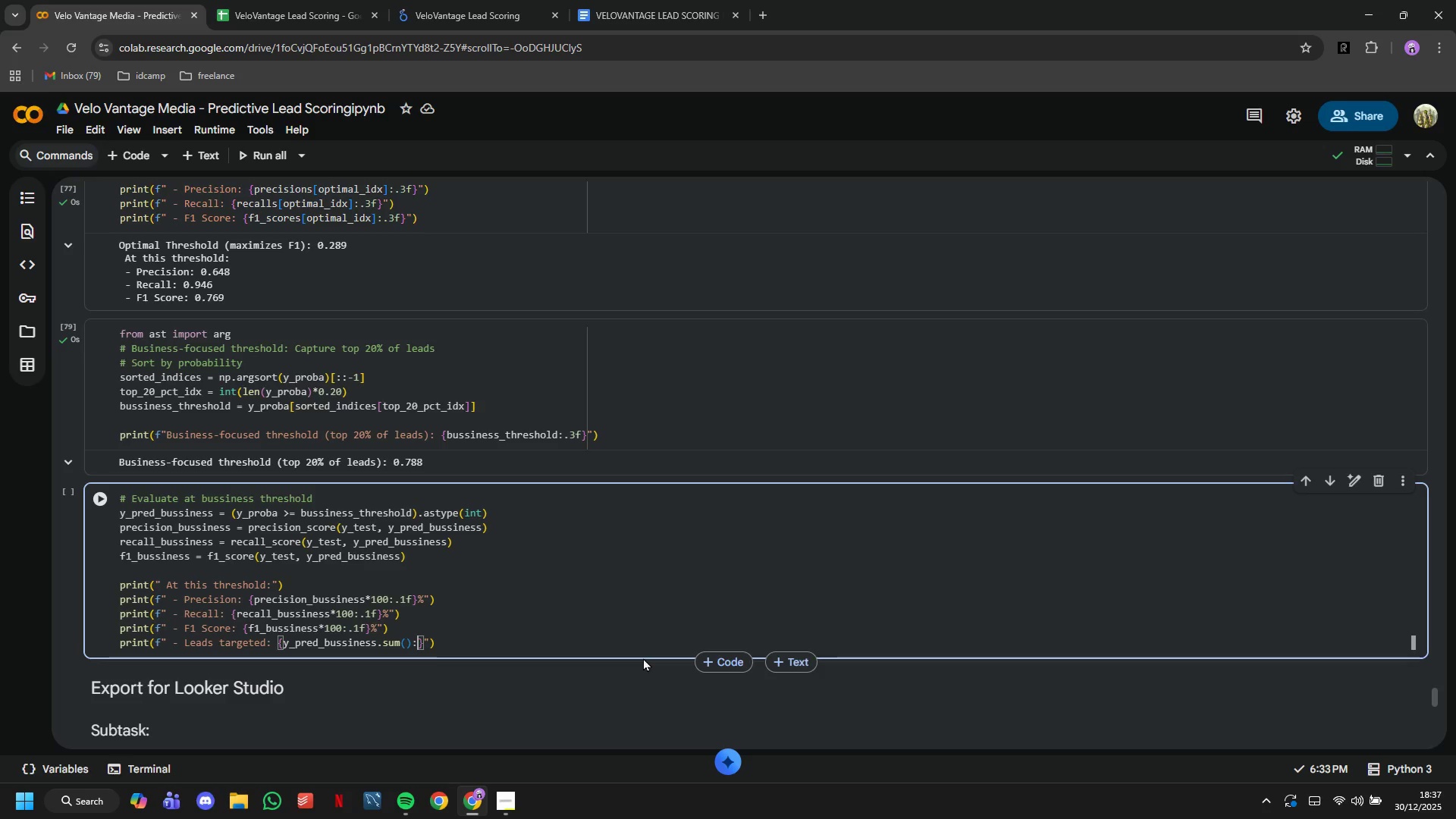 
key(Comma)
 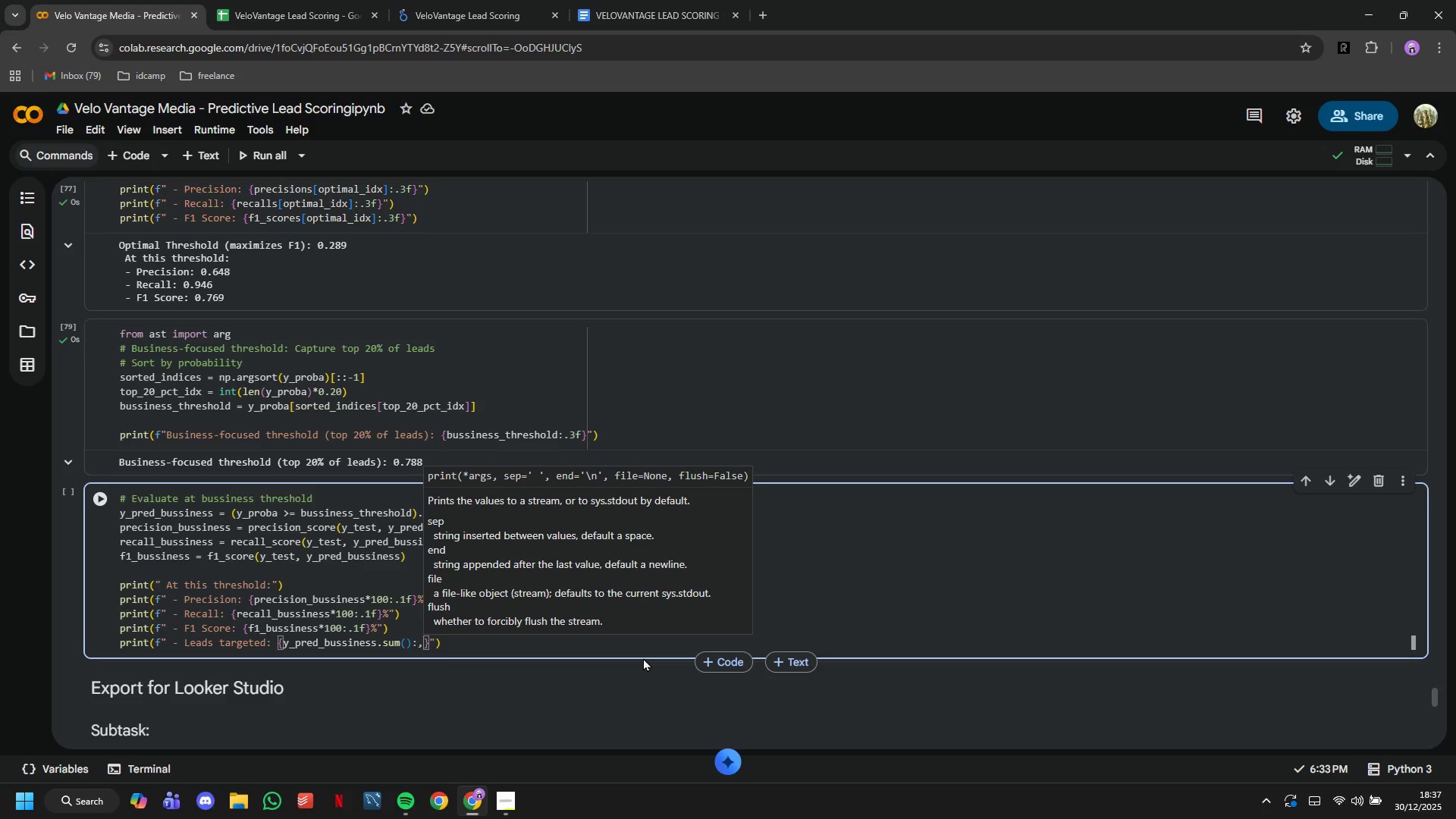 
key(ArrowRight)
 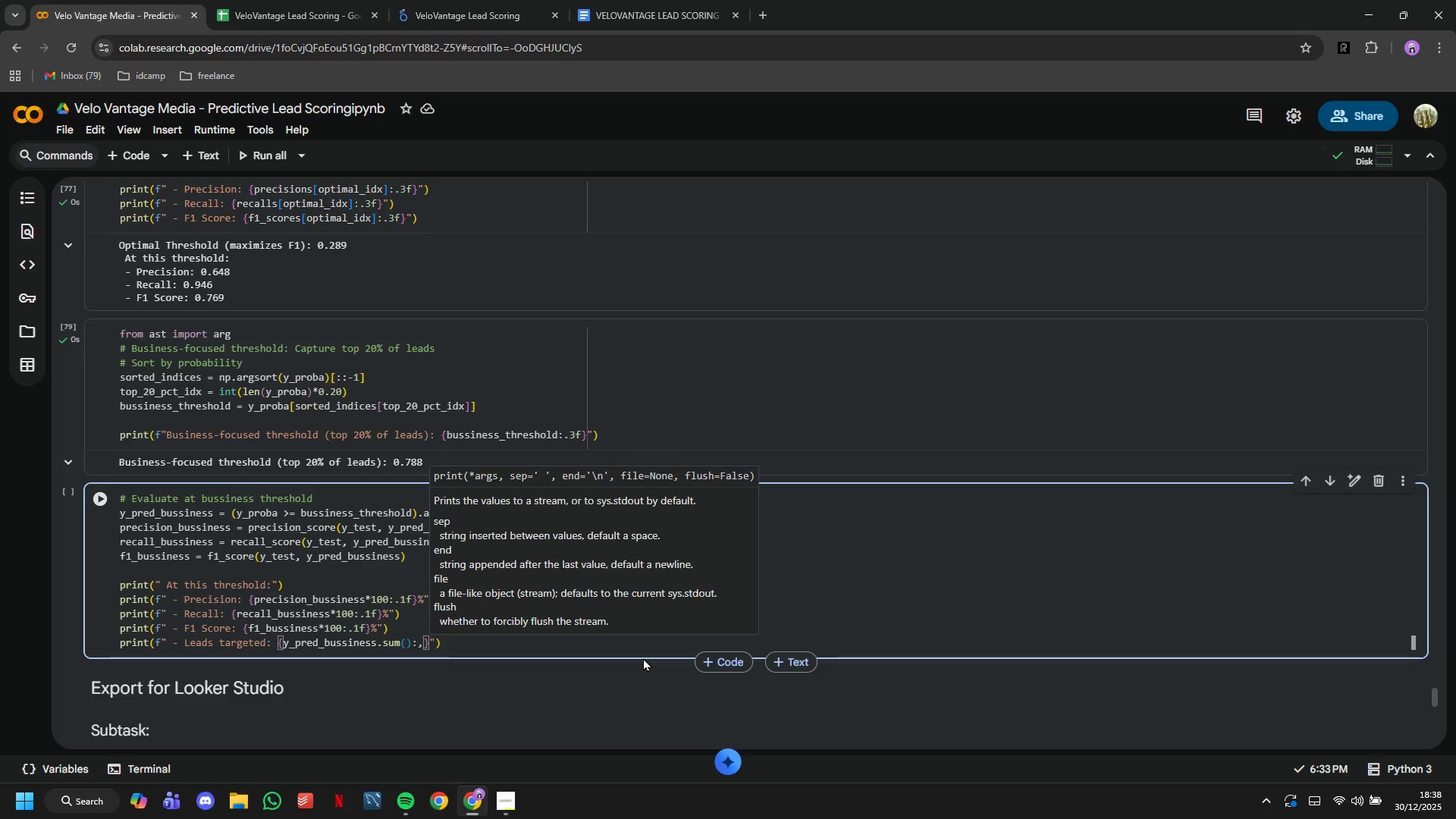 
type( {y_pred_bussin)
 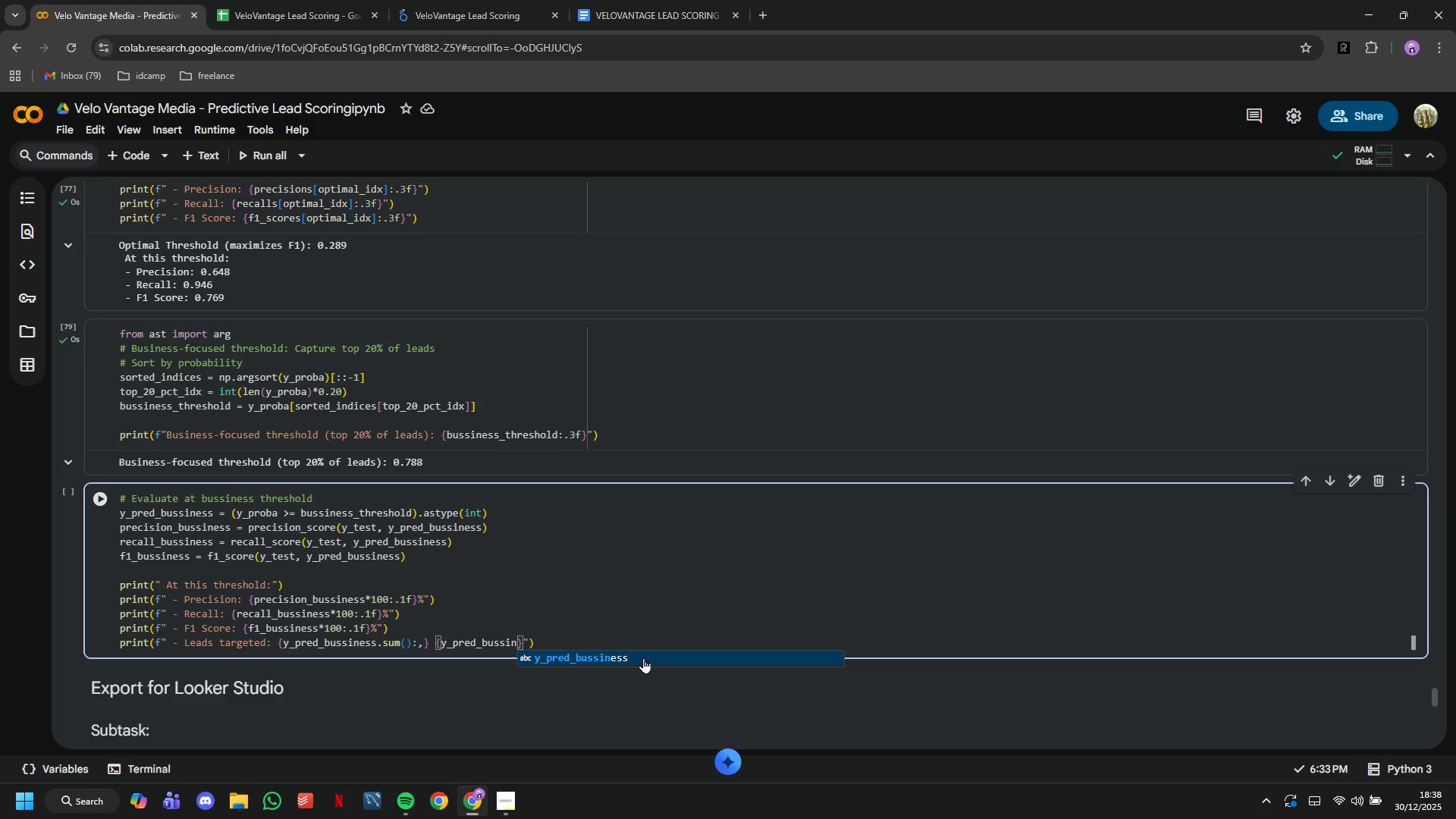 
left_click([643, 657])
 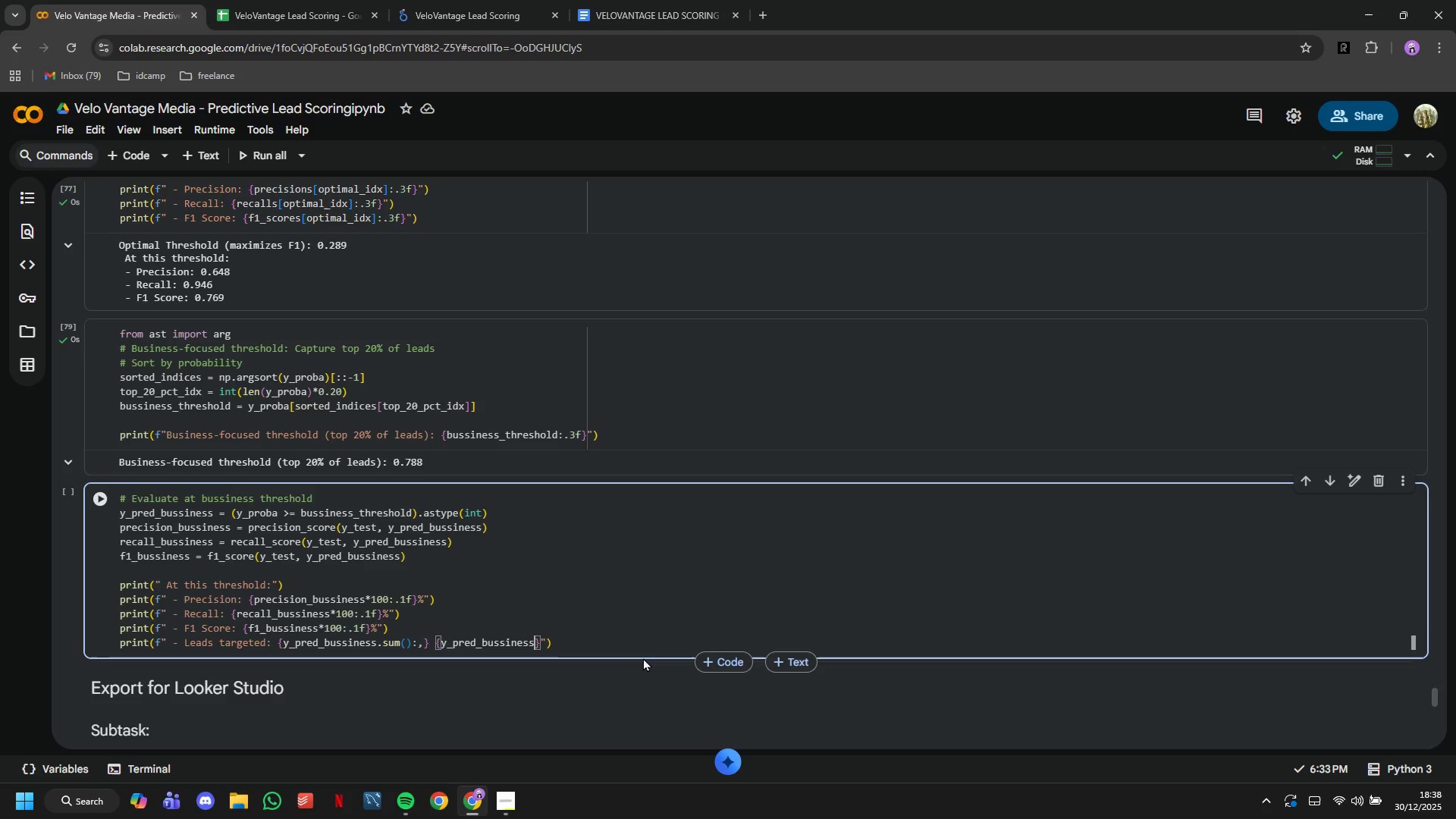 
type(.sum()
 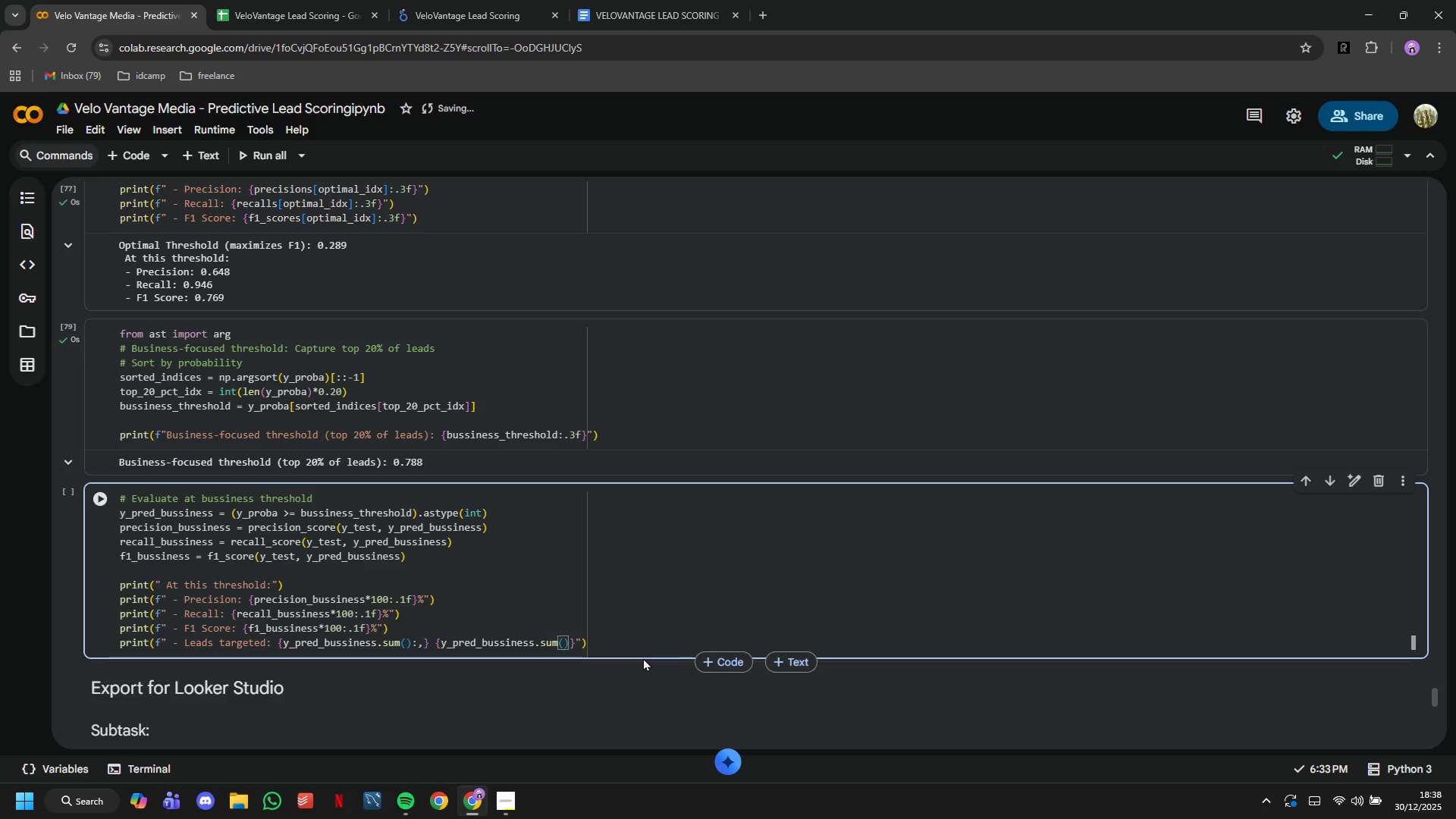 
key(ArrowRight)
 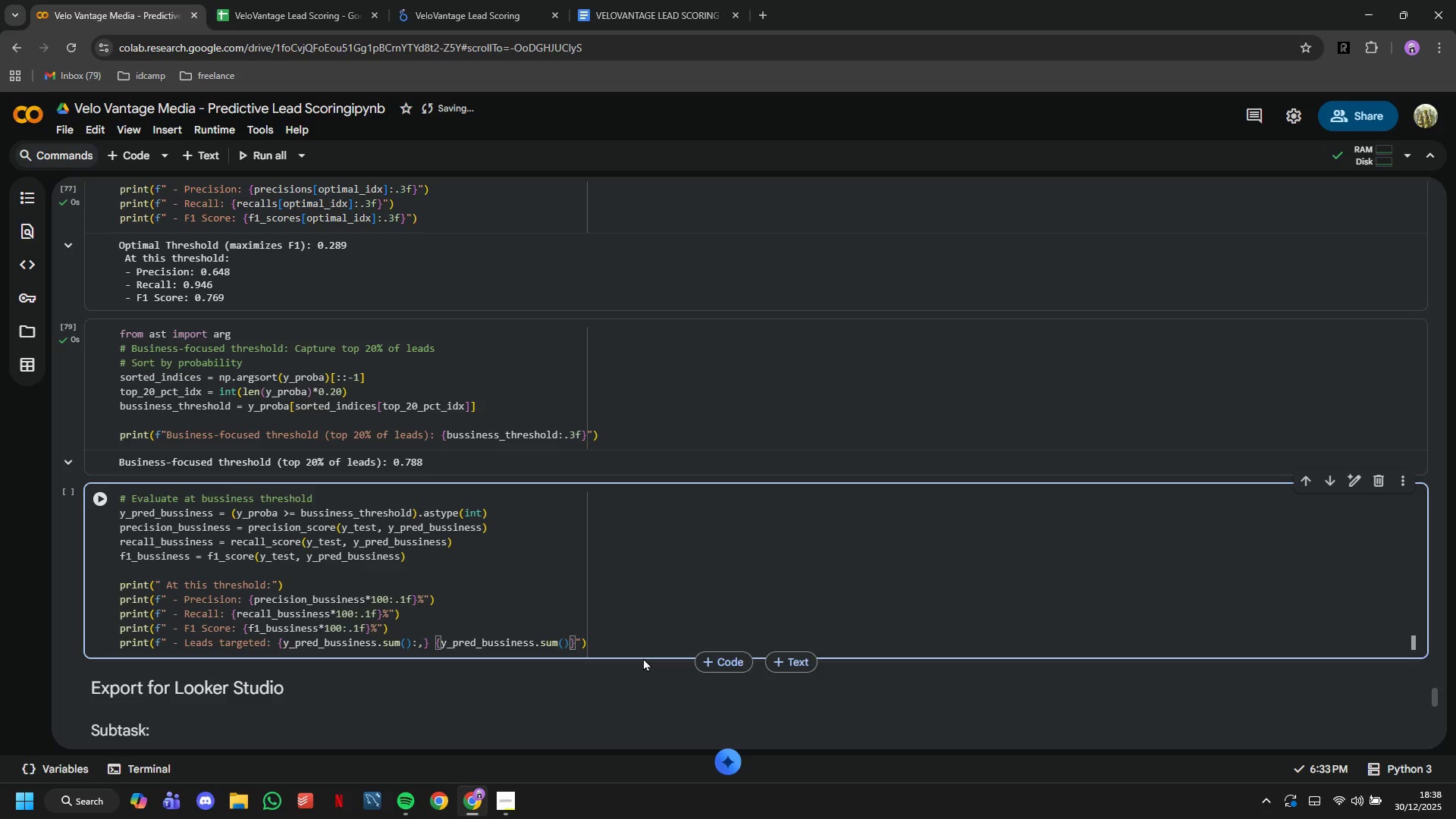 
type(/len(y_pred_)
 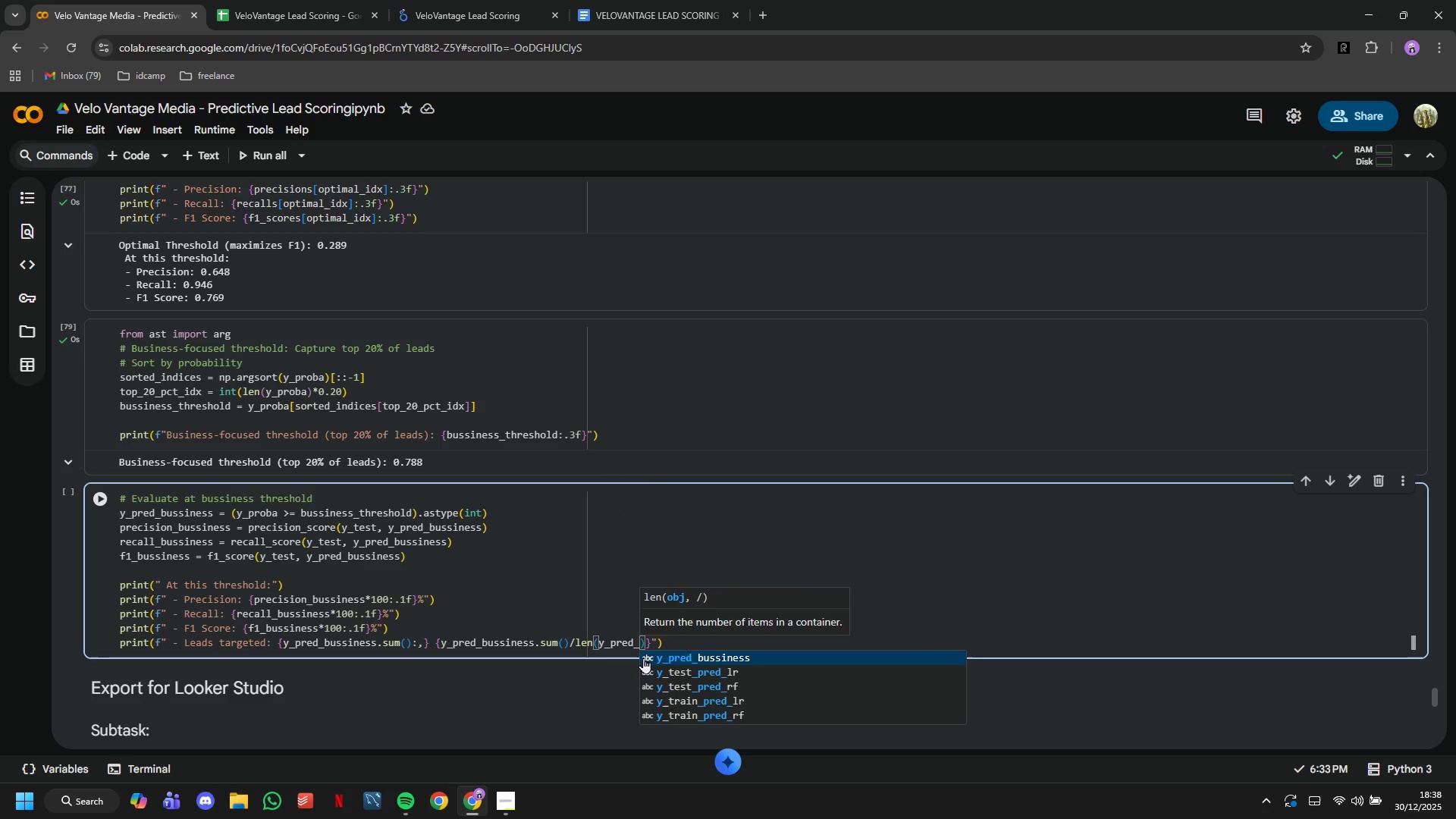 
key(Enter)
 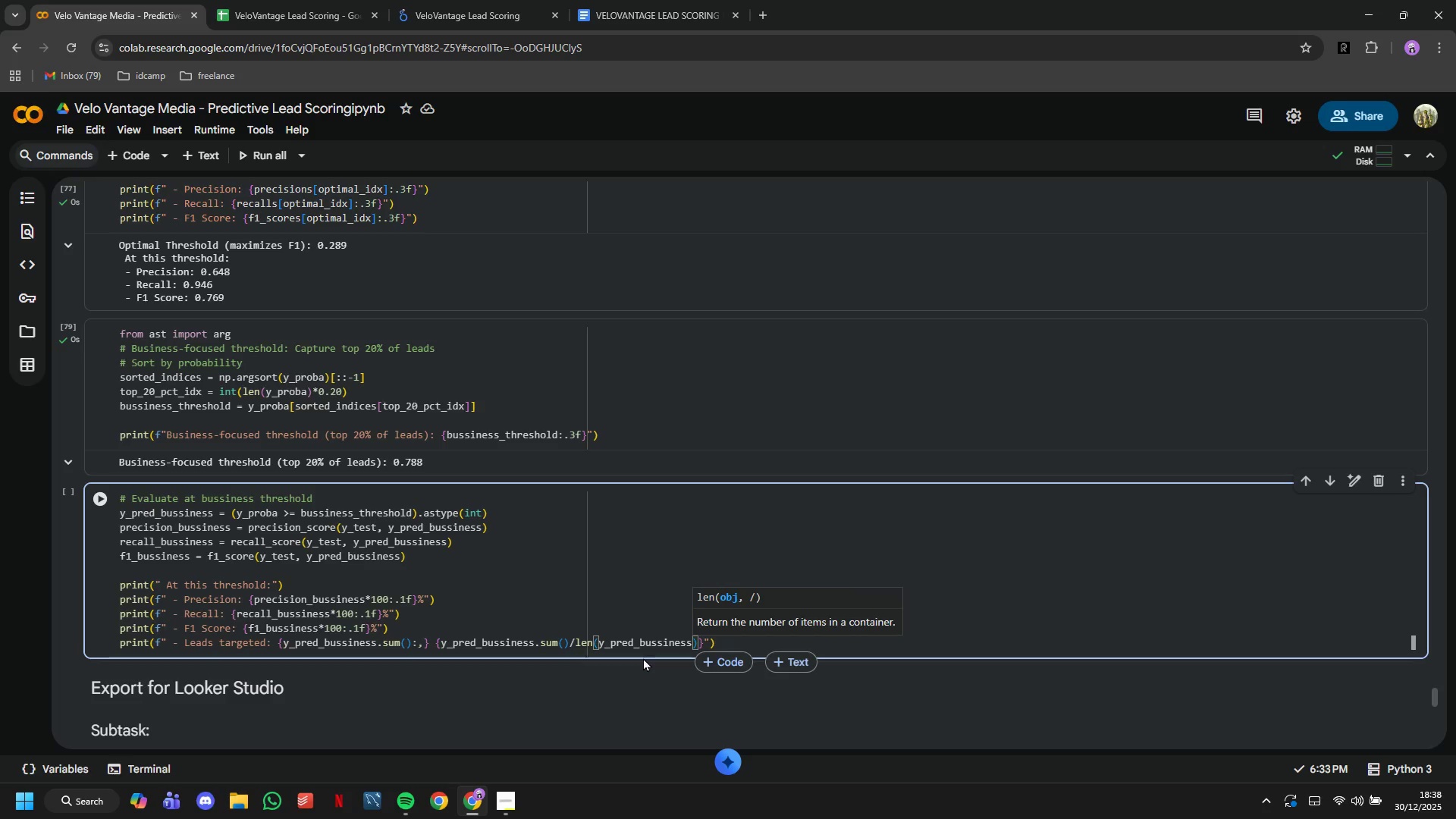 
key(ArrowRight)
 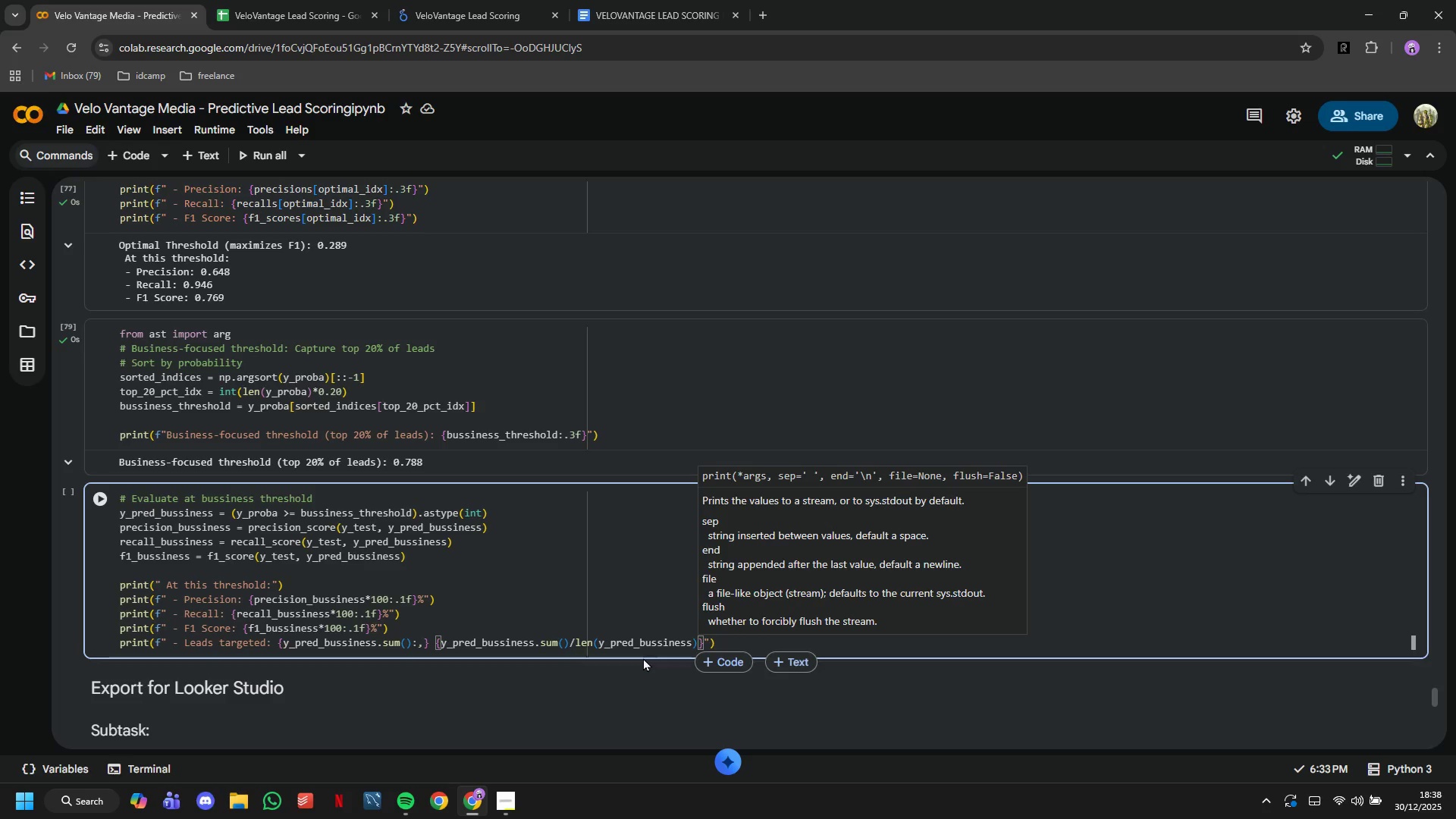 
type(*100)
 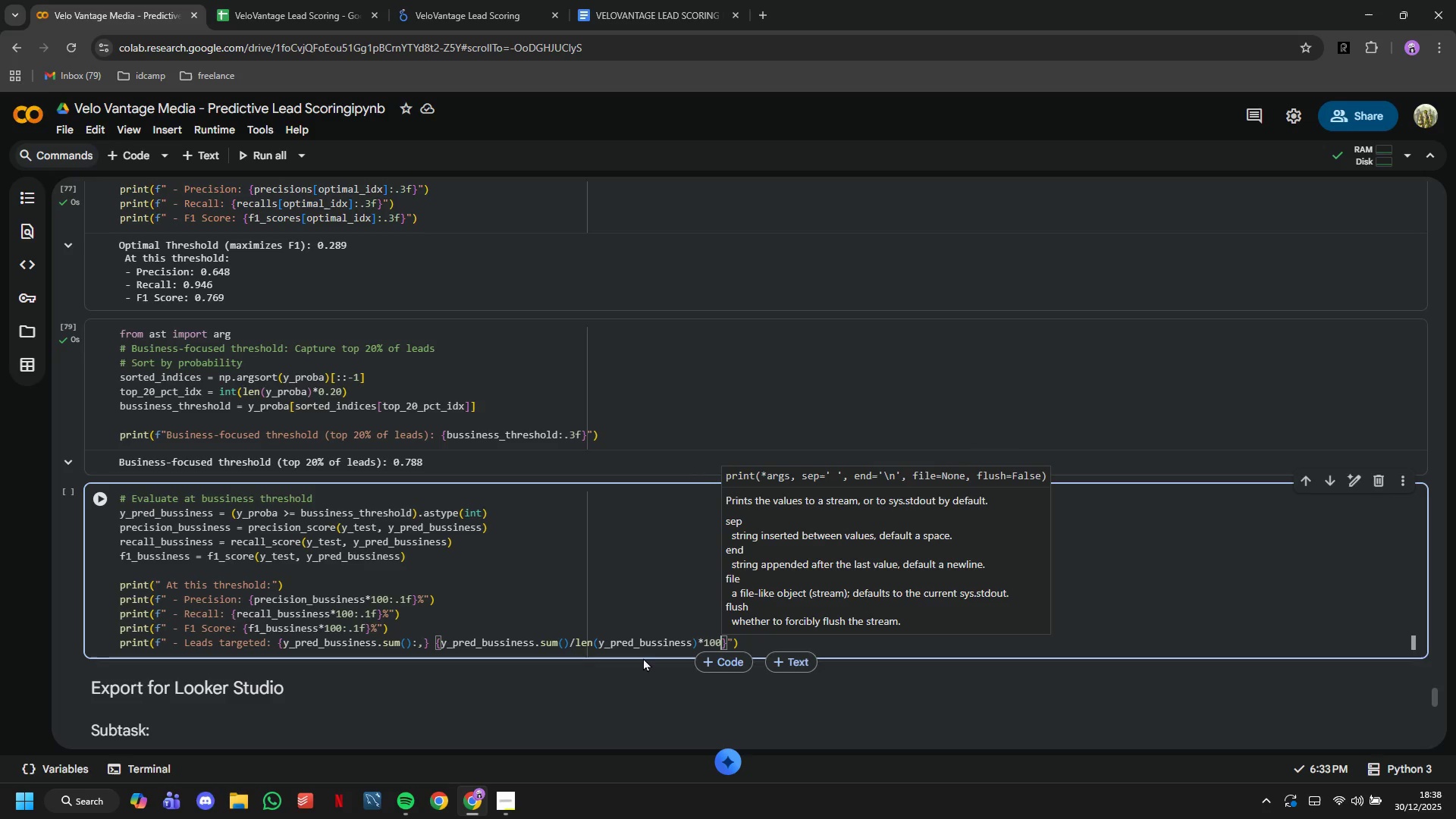 
type(:.1f)
 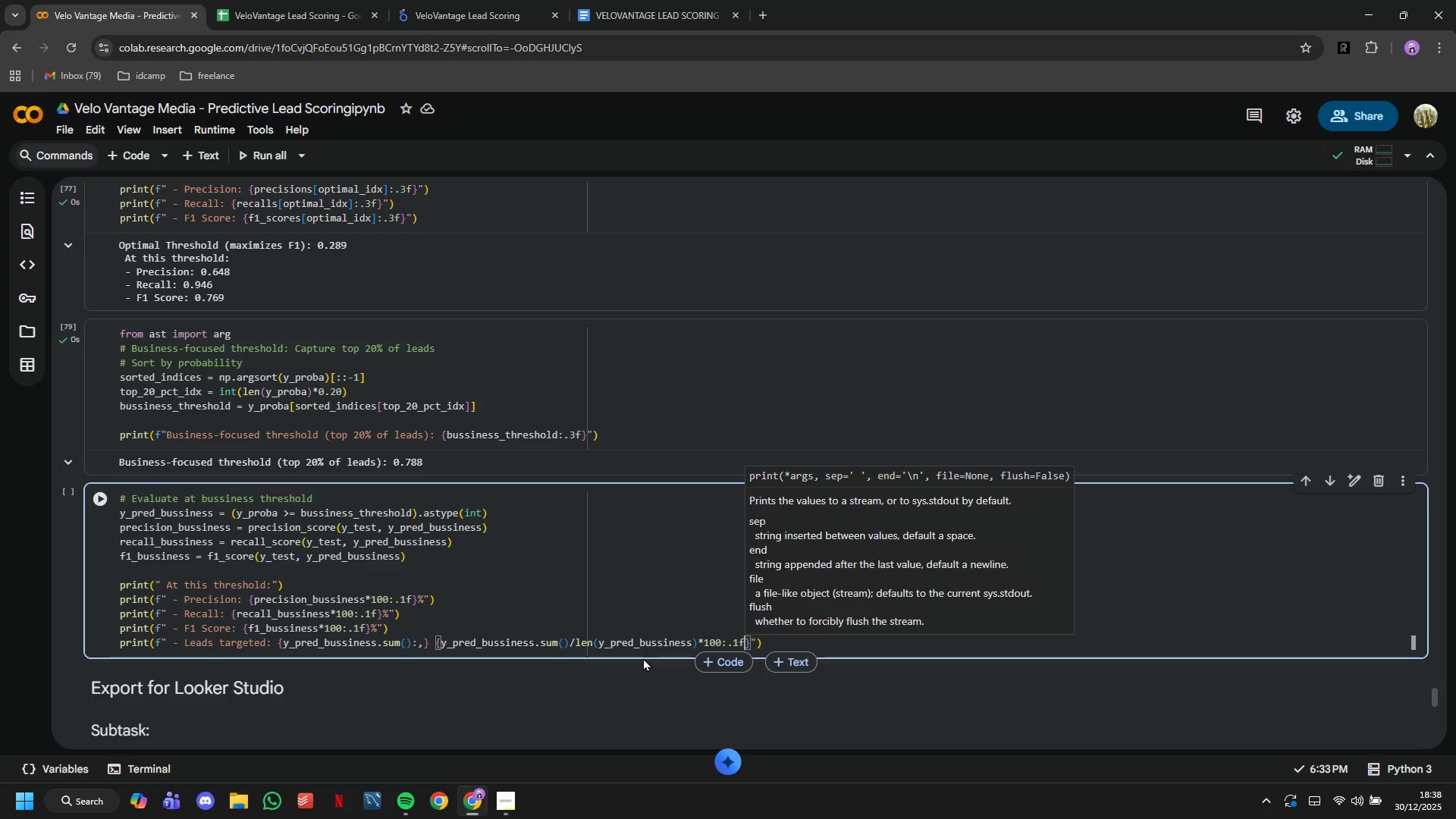 
key(ArrowRight)
 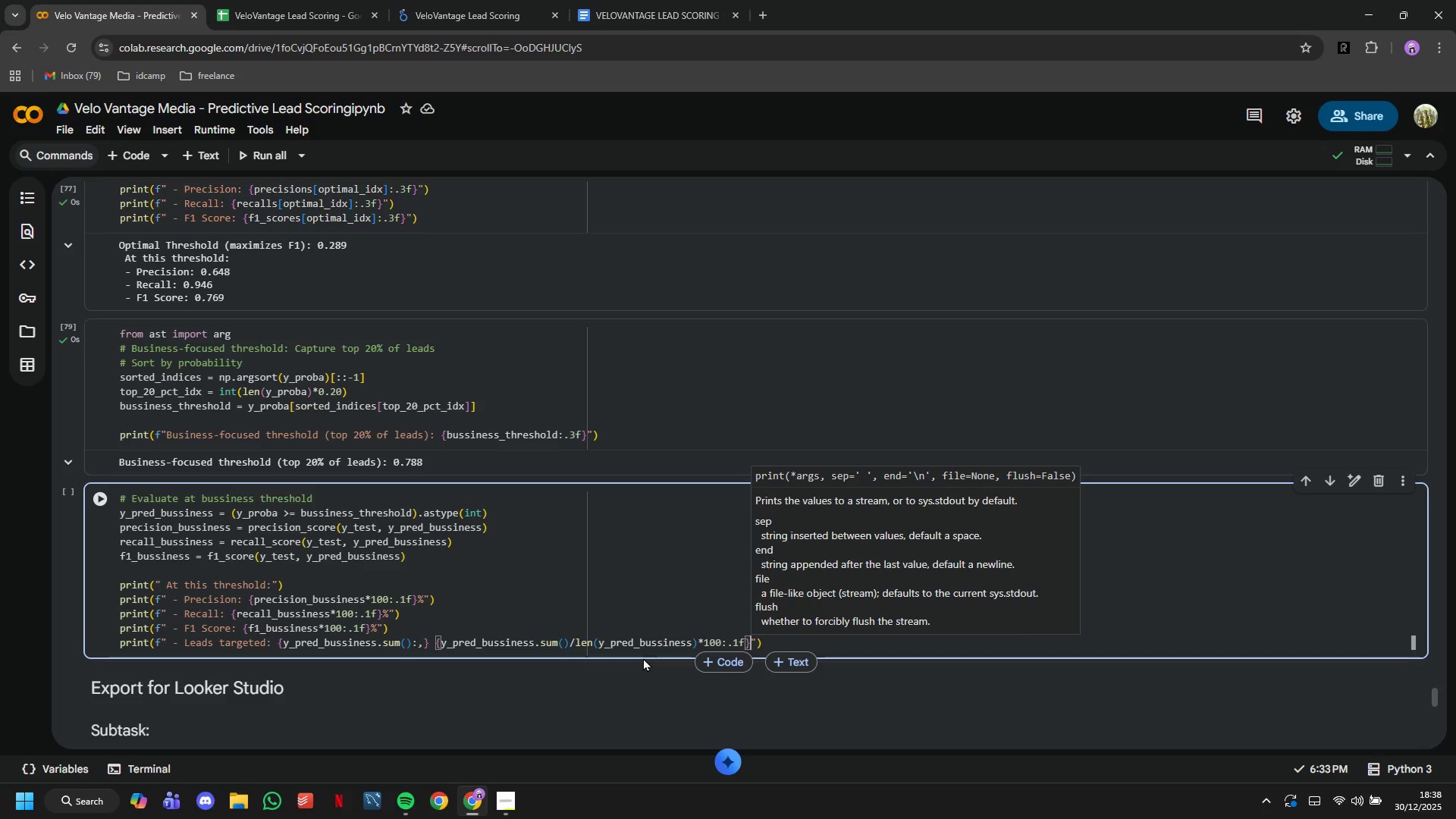 
hold_key(key=ShiftRight, duration=1.52)
 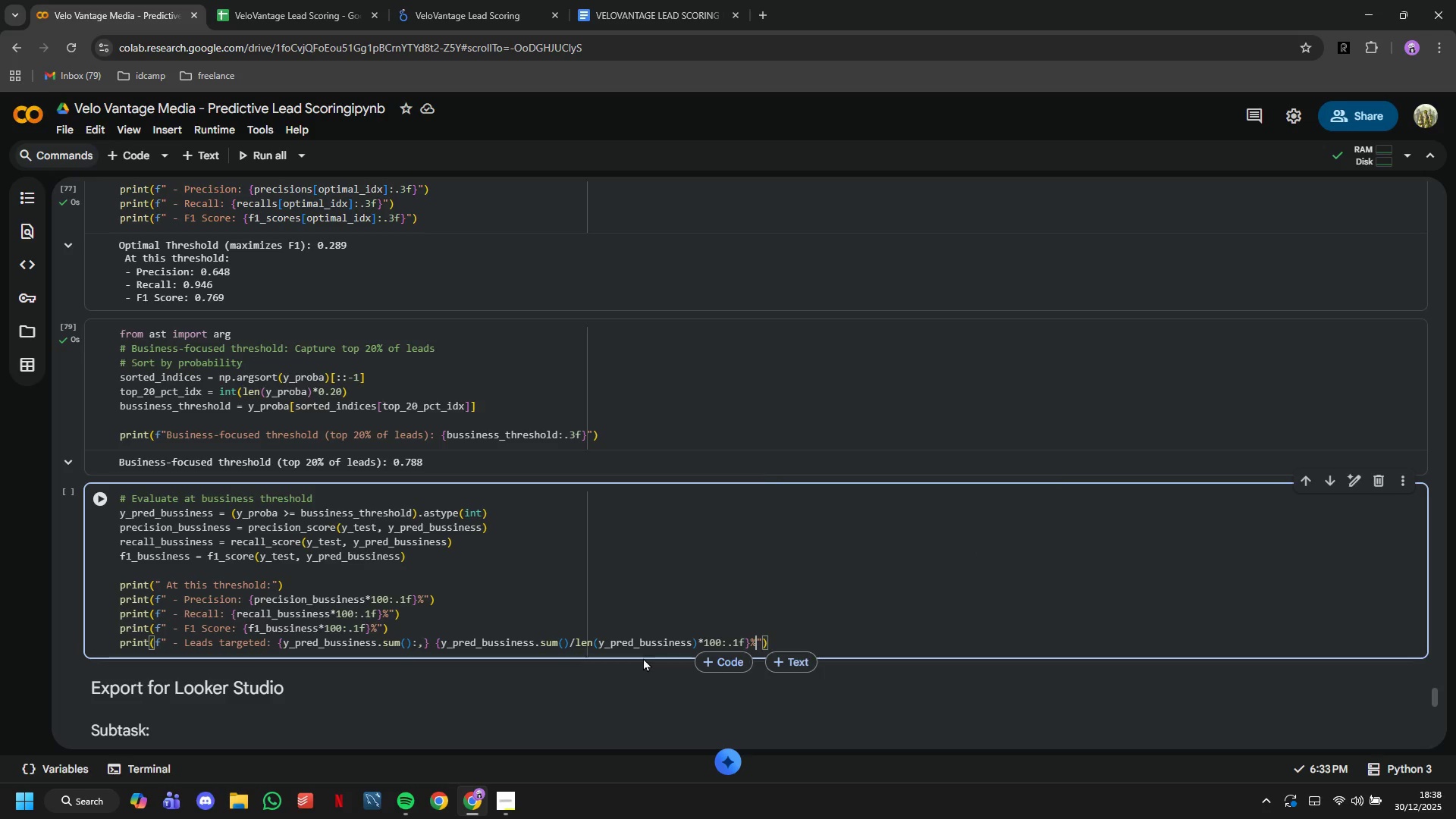 
key(Shift+5)
 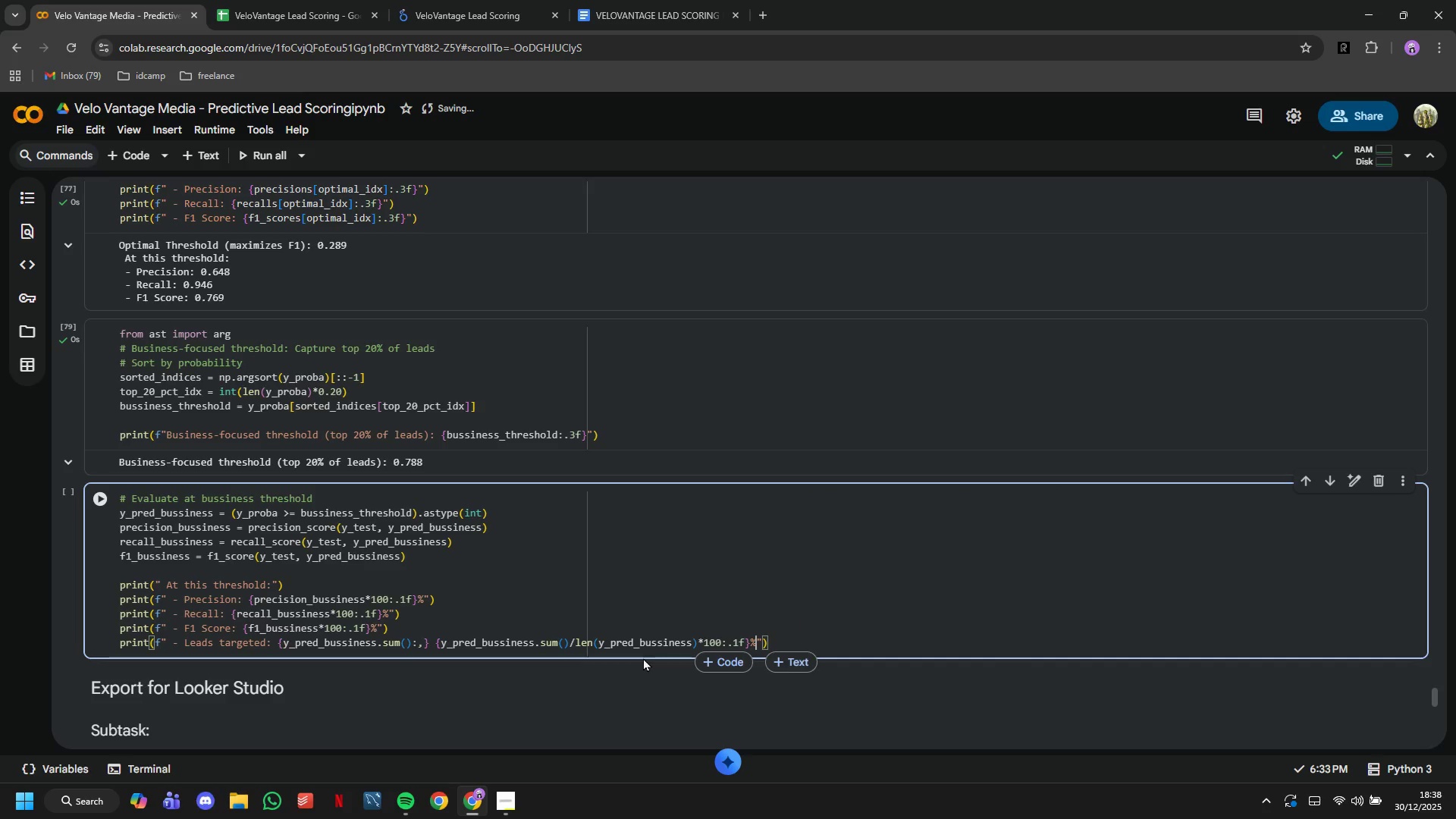 
wait(9.19)
 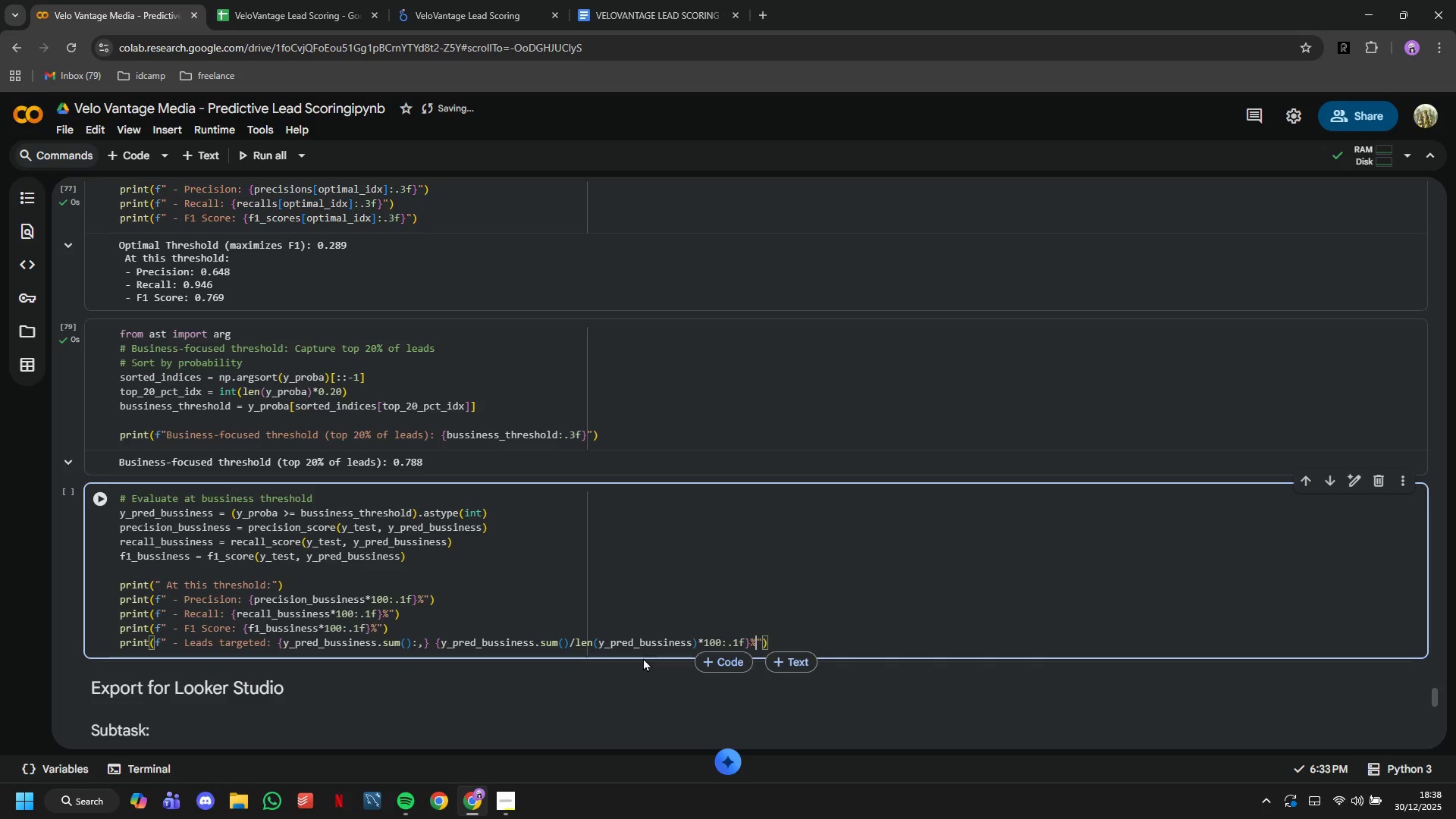 
key(Shift+0)
 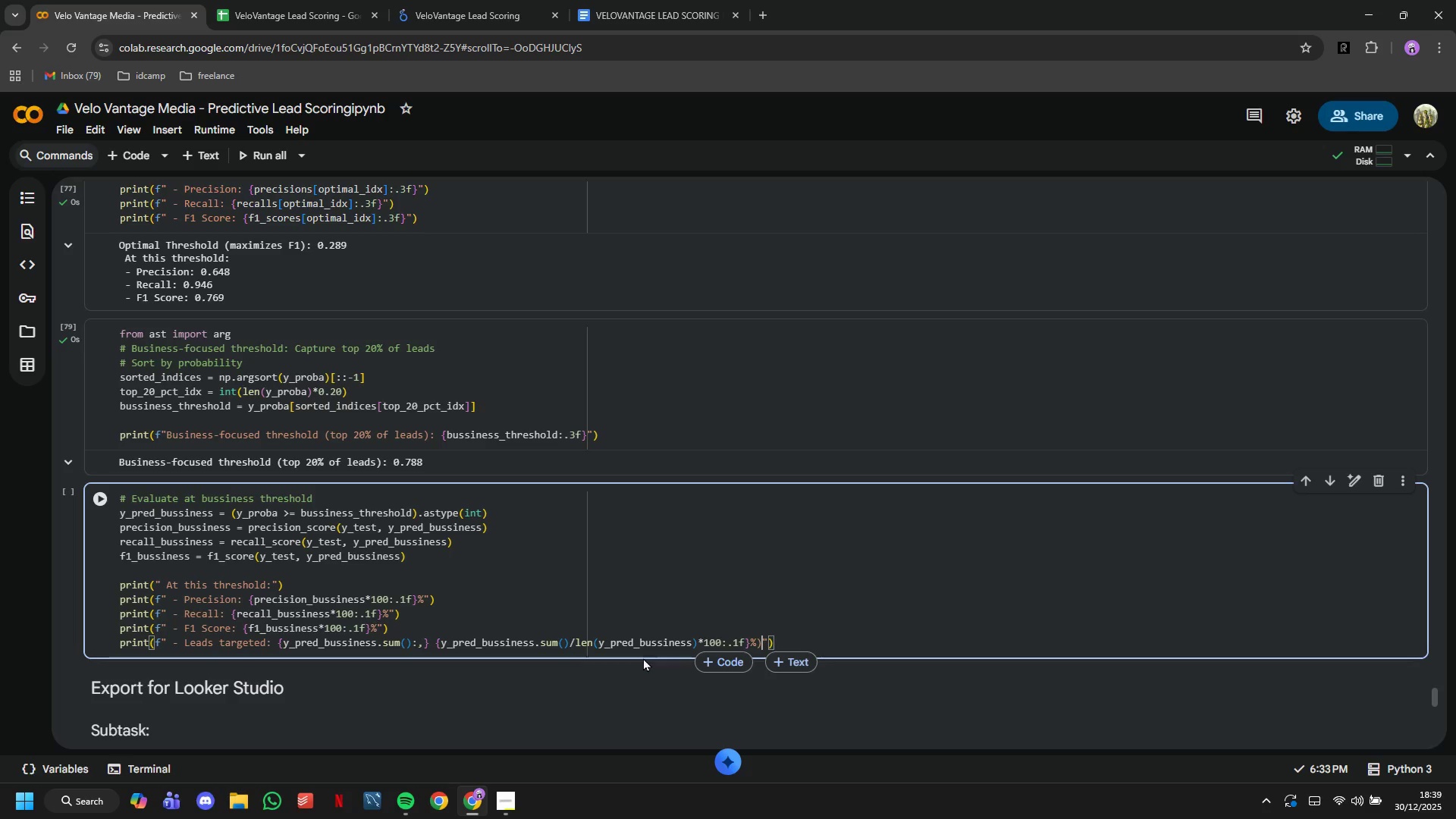 
wait(5.34)
 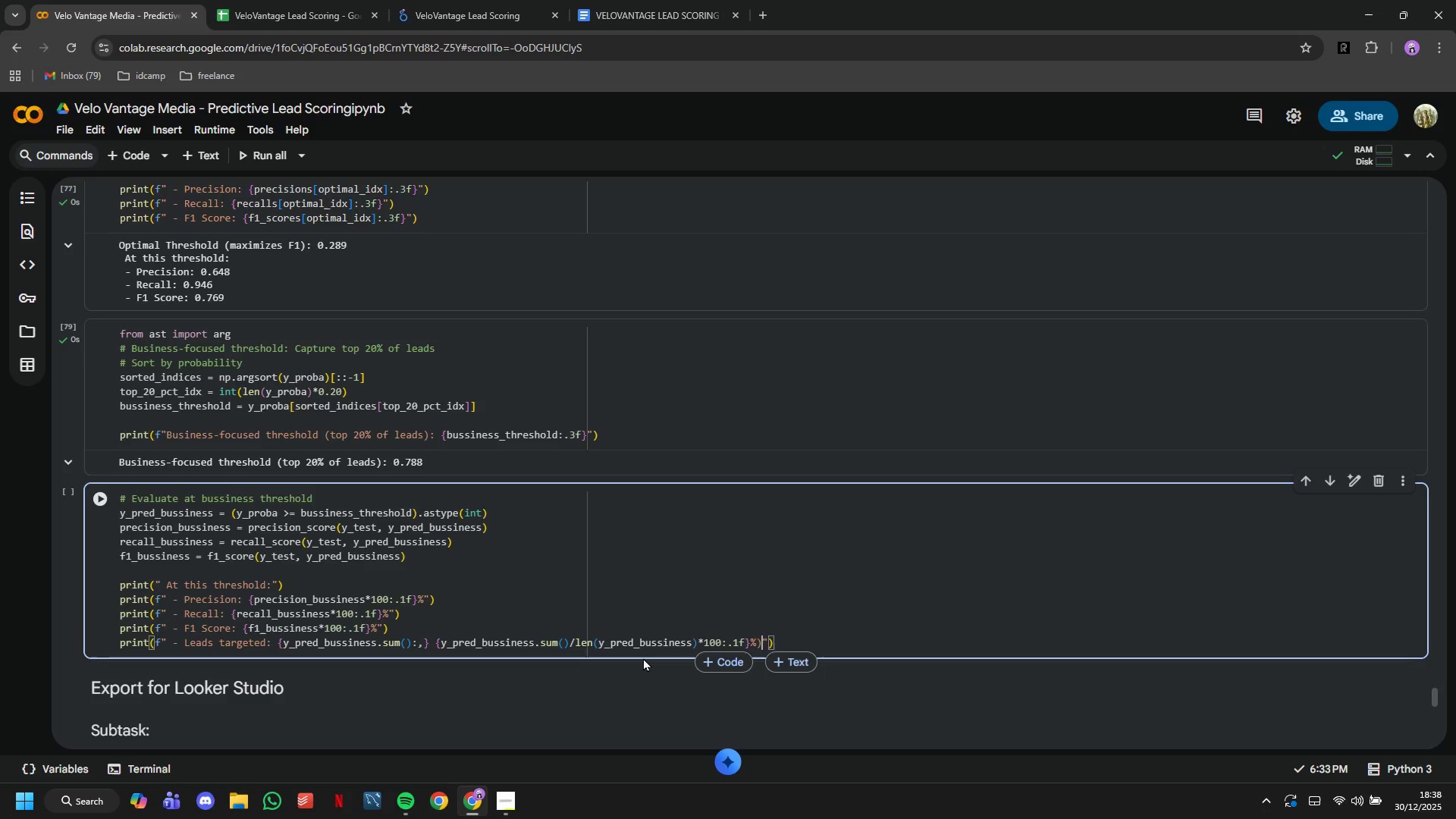 
left_click([102, 498])
 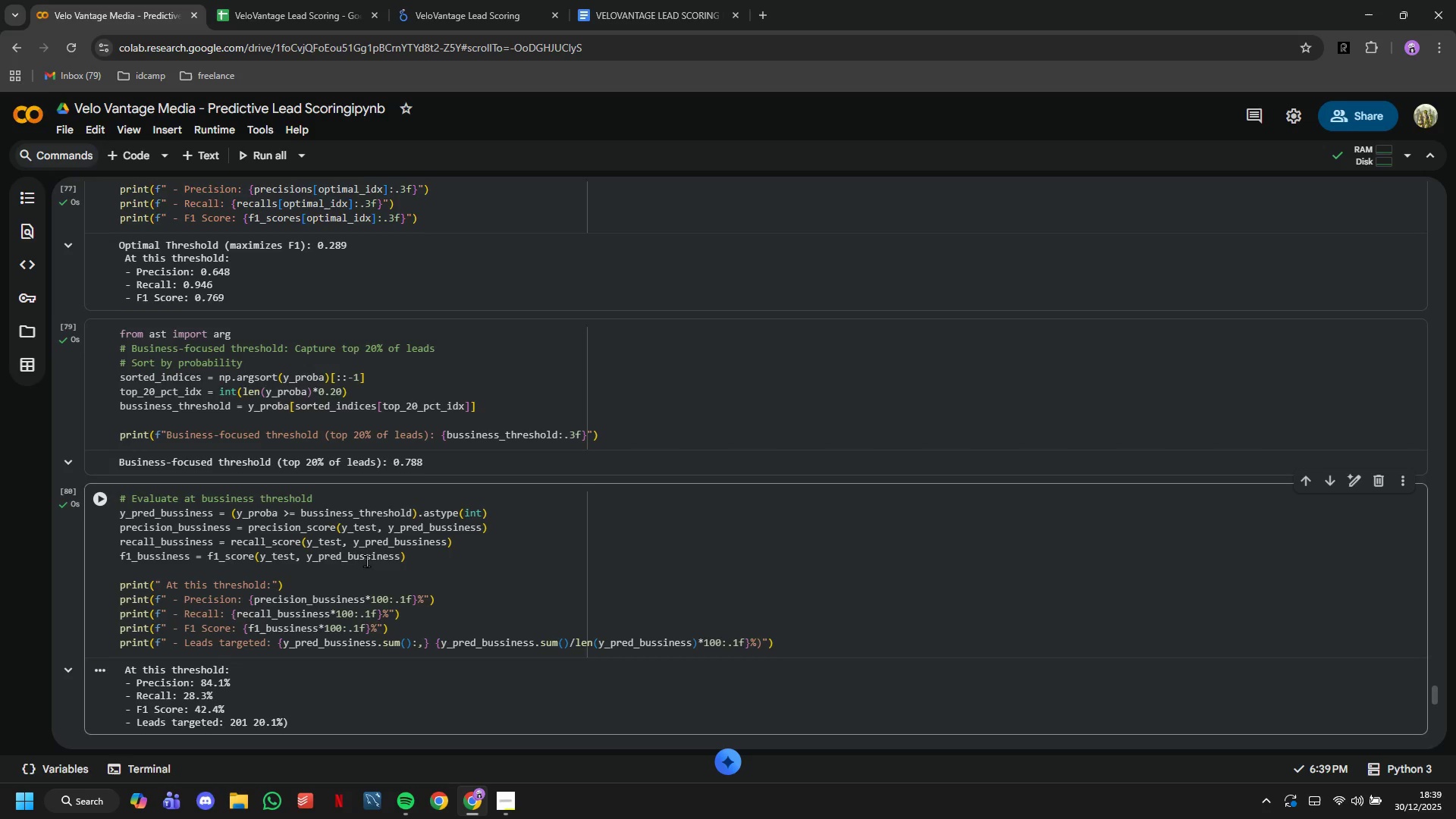 
scroll: coordinate [366, 560], scroll_direction: down, amount: 1.0
 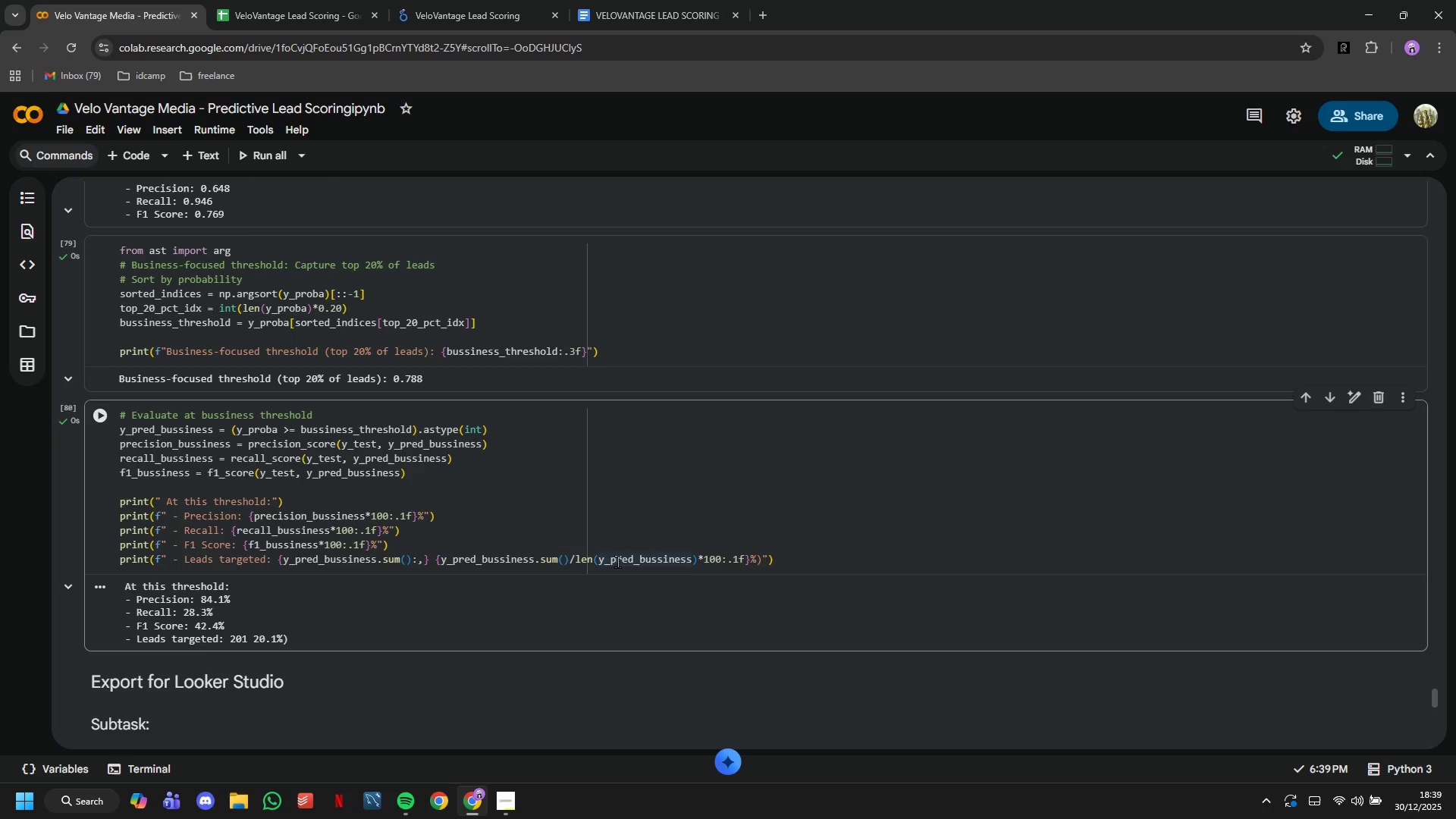 
wait(16.09)
 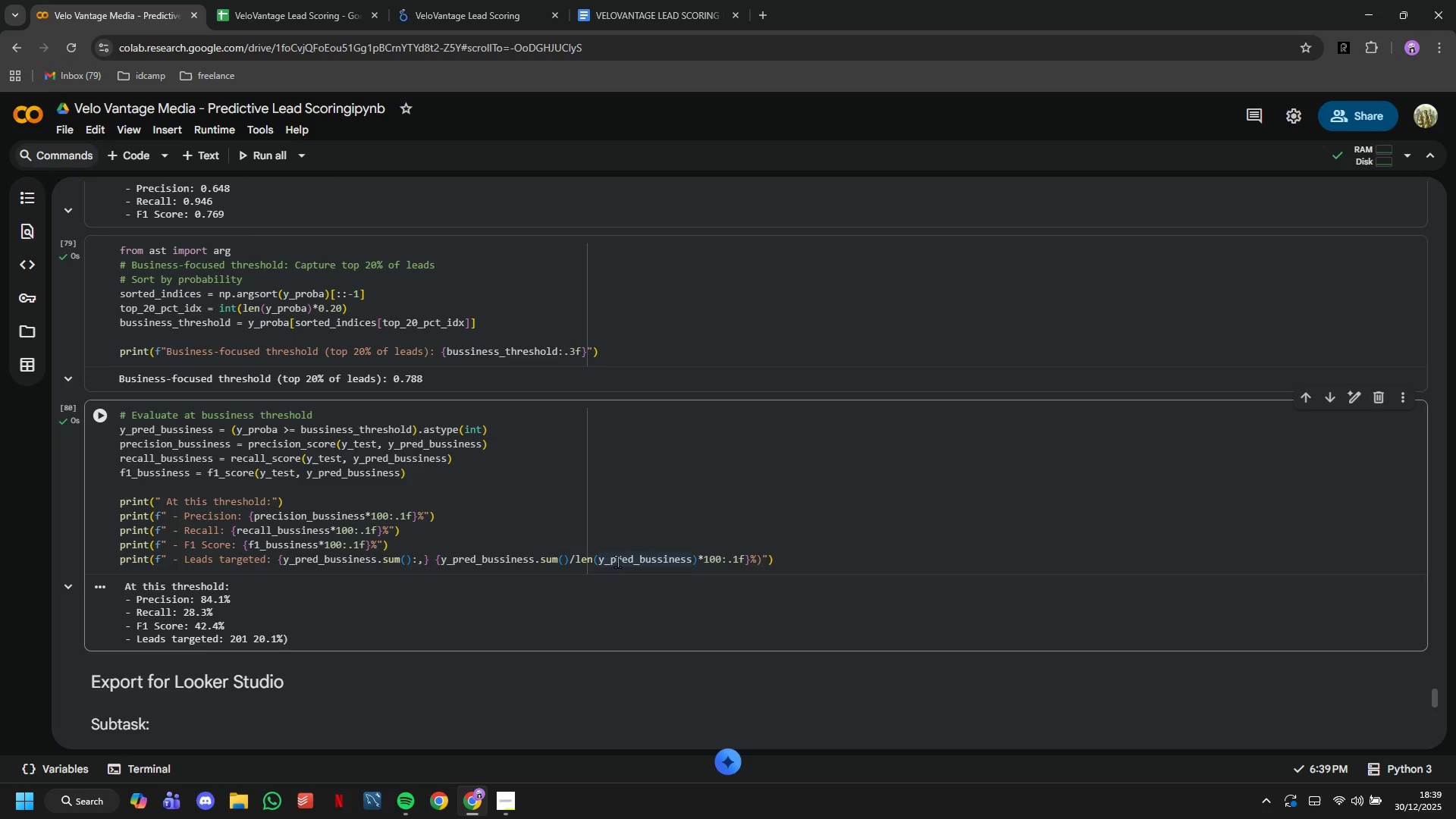 
left_click([437, 556])
 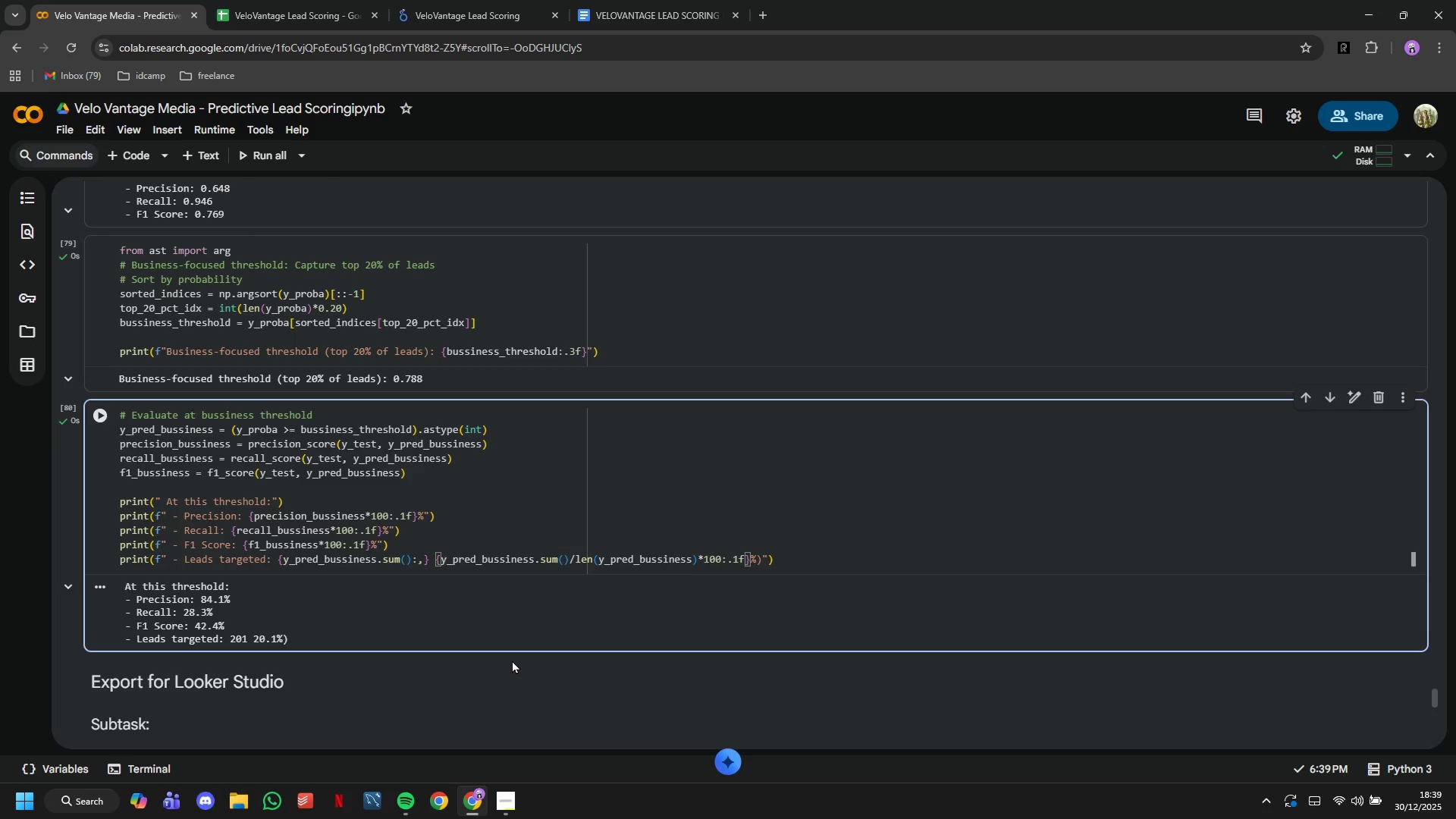 
key(Shift+9)
 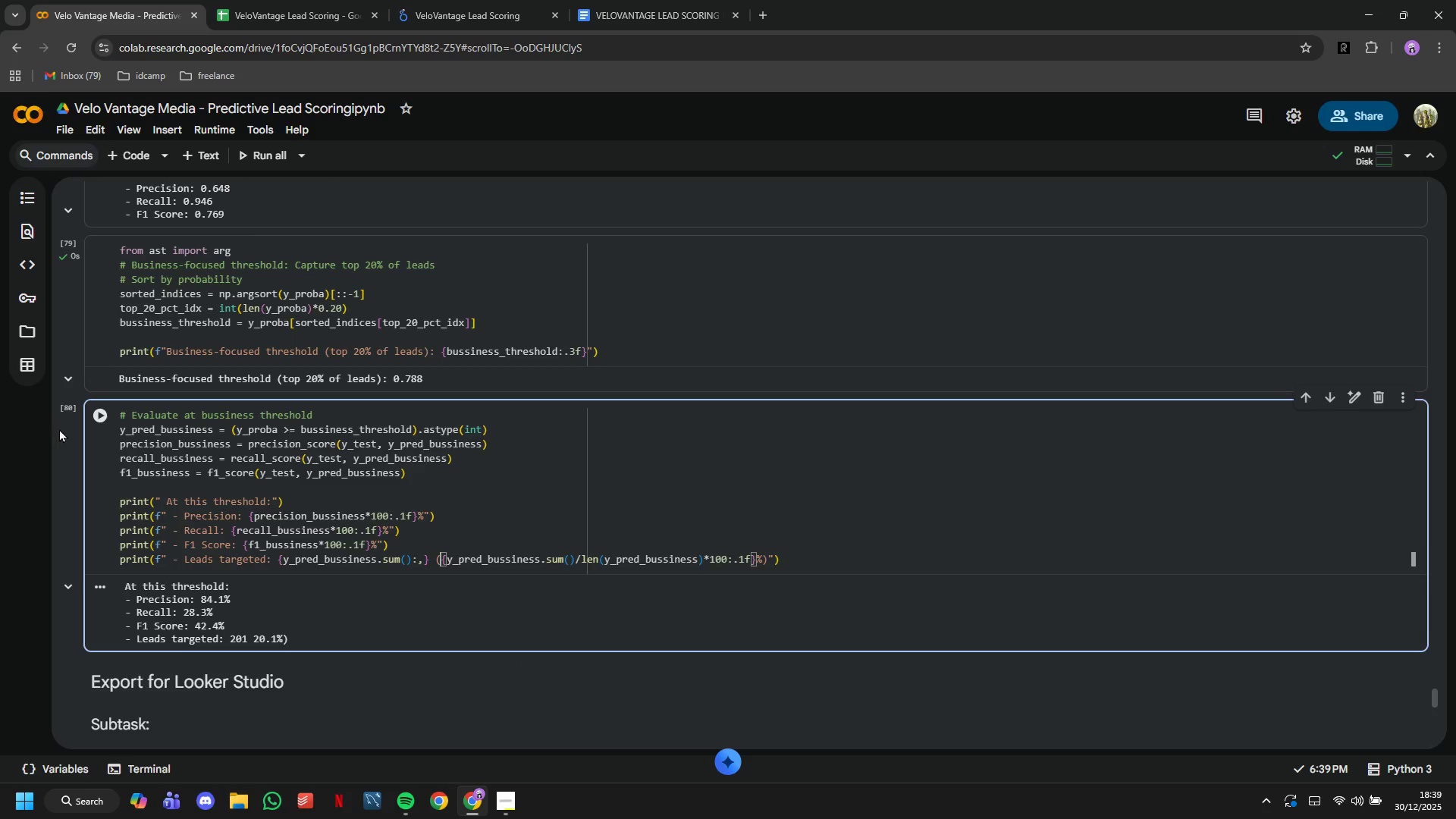 
left_click([100, 419])
 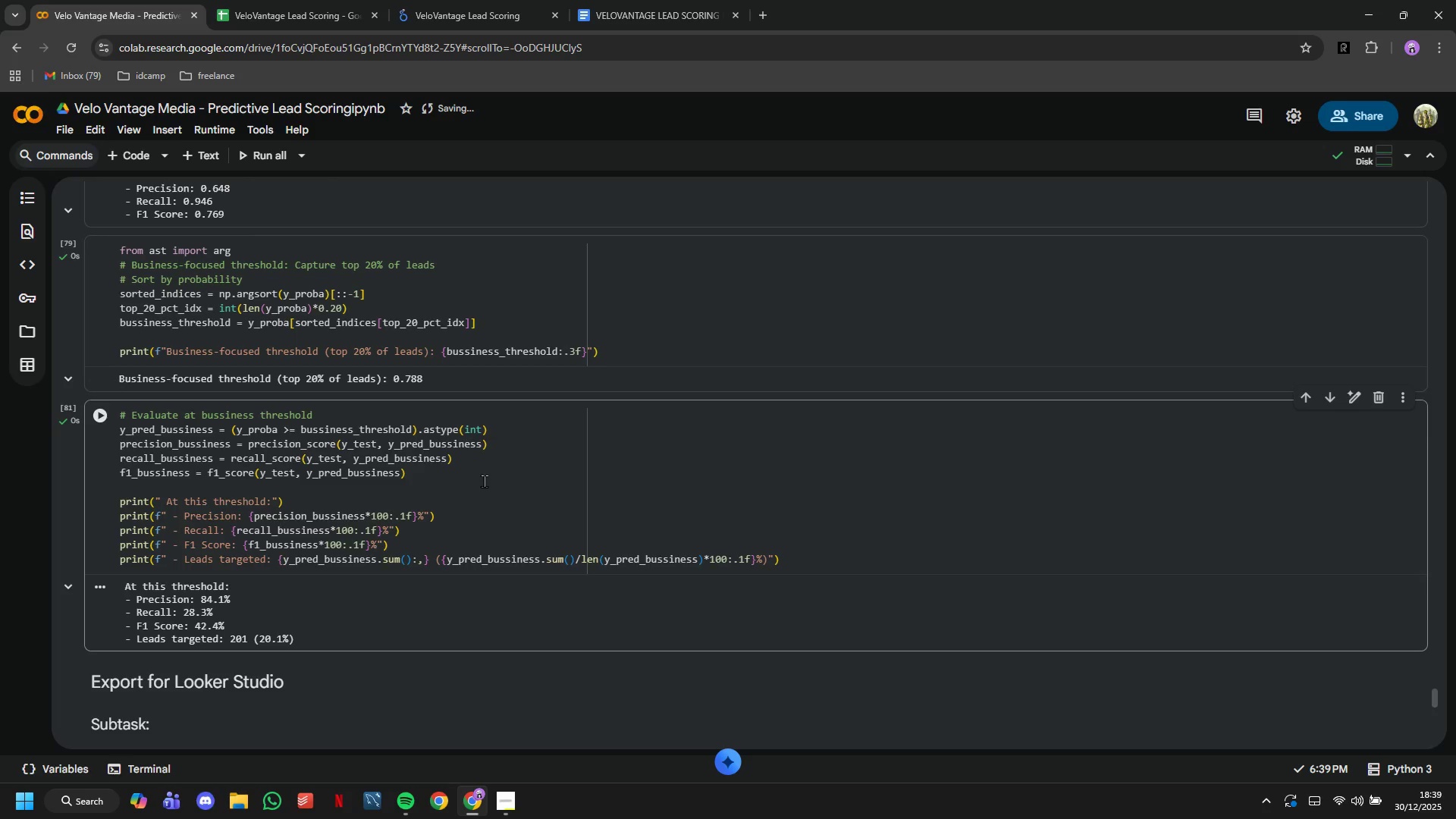 
scroll: coordinate [484, 481], scroll_direction: down, amount: 1.0
 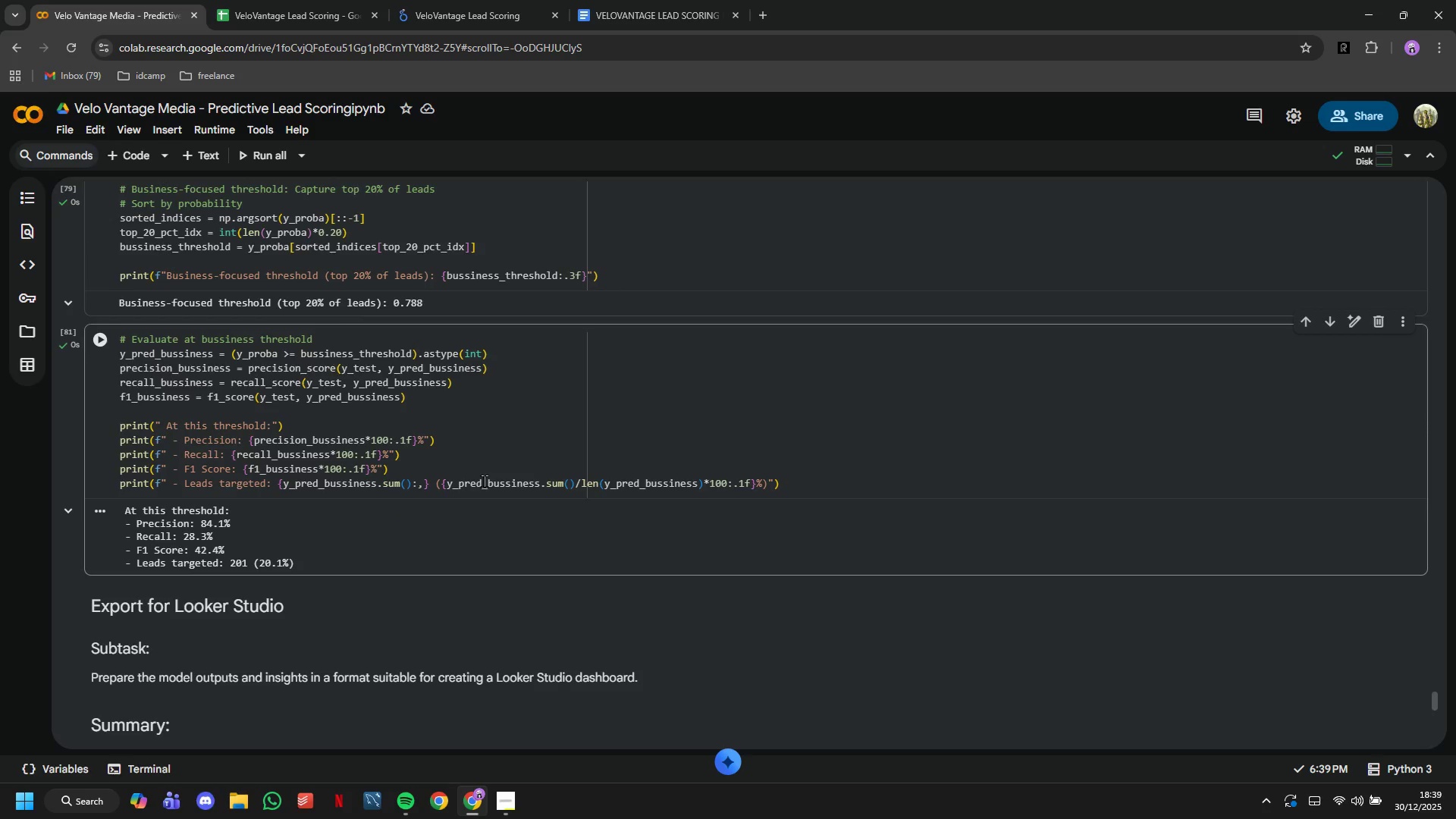 
wait(16.3)
 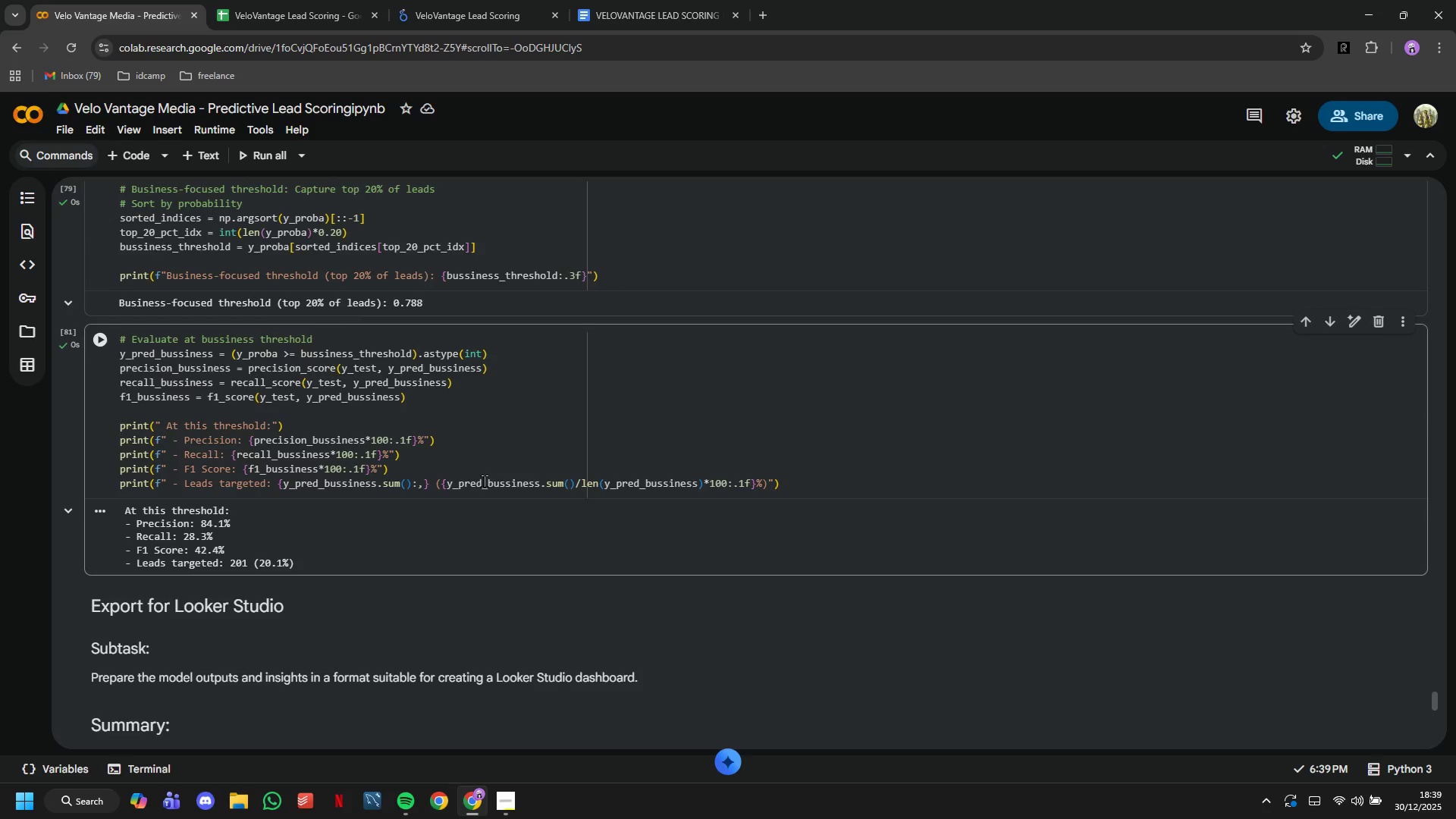 
left_click([484, 481])
 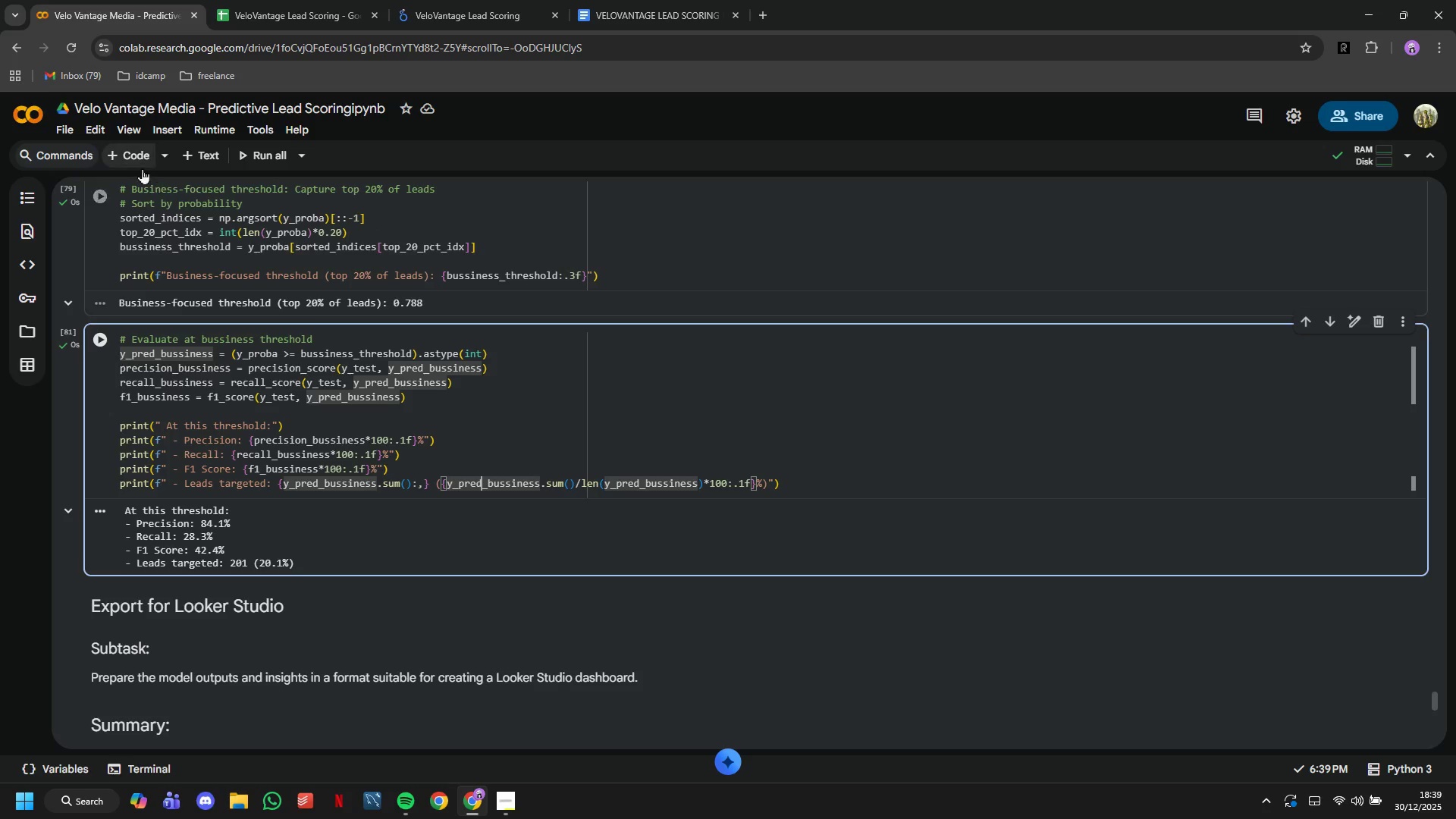 
left_click([134, 160])
 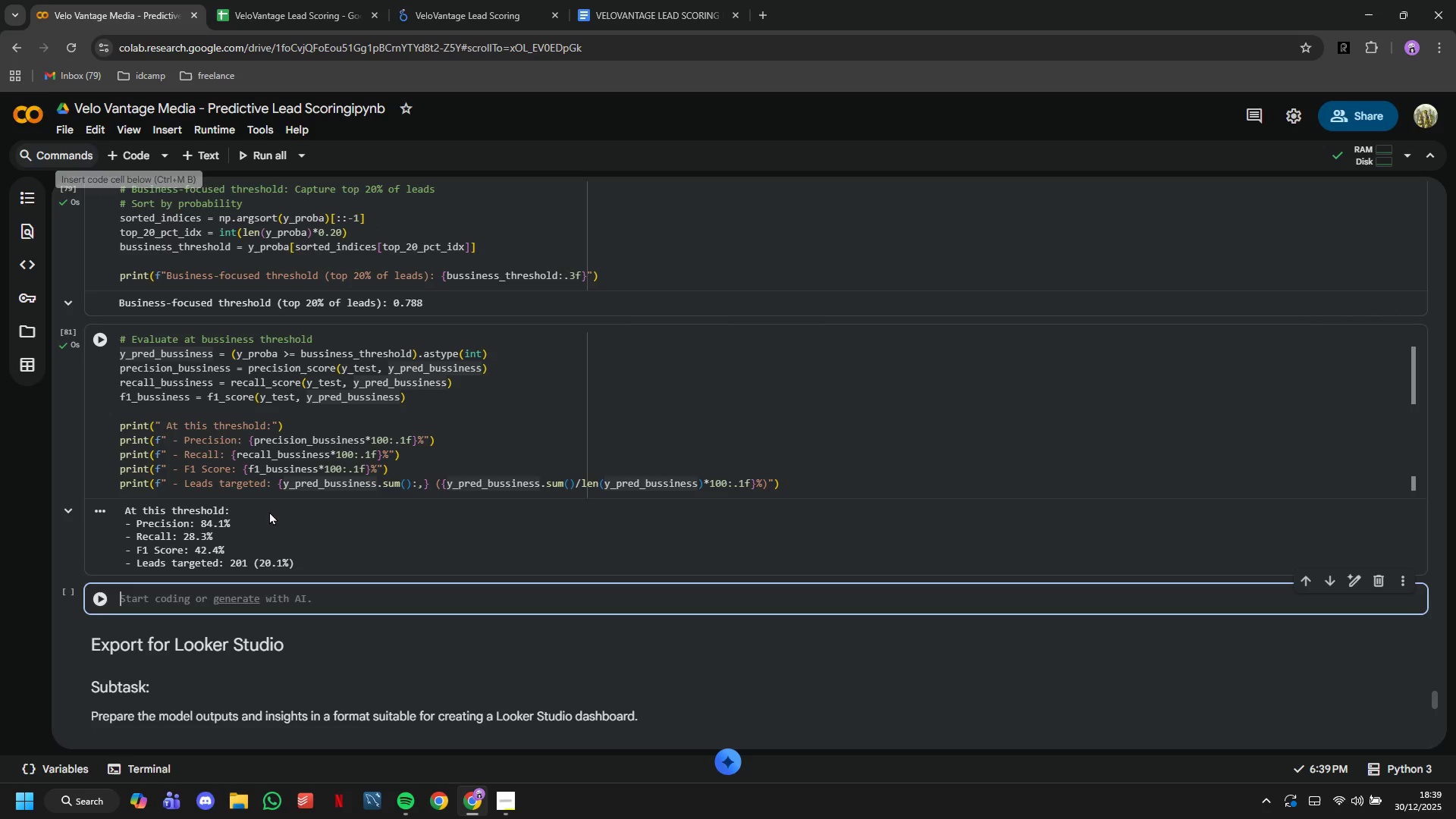 
type(print(f"Using bussiness threshold for final predictions)
 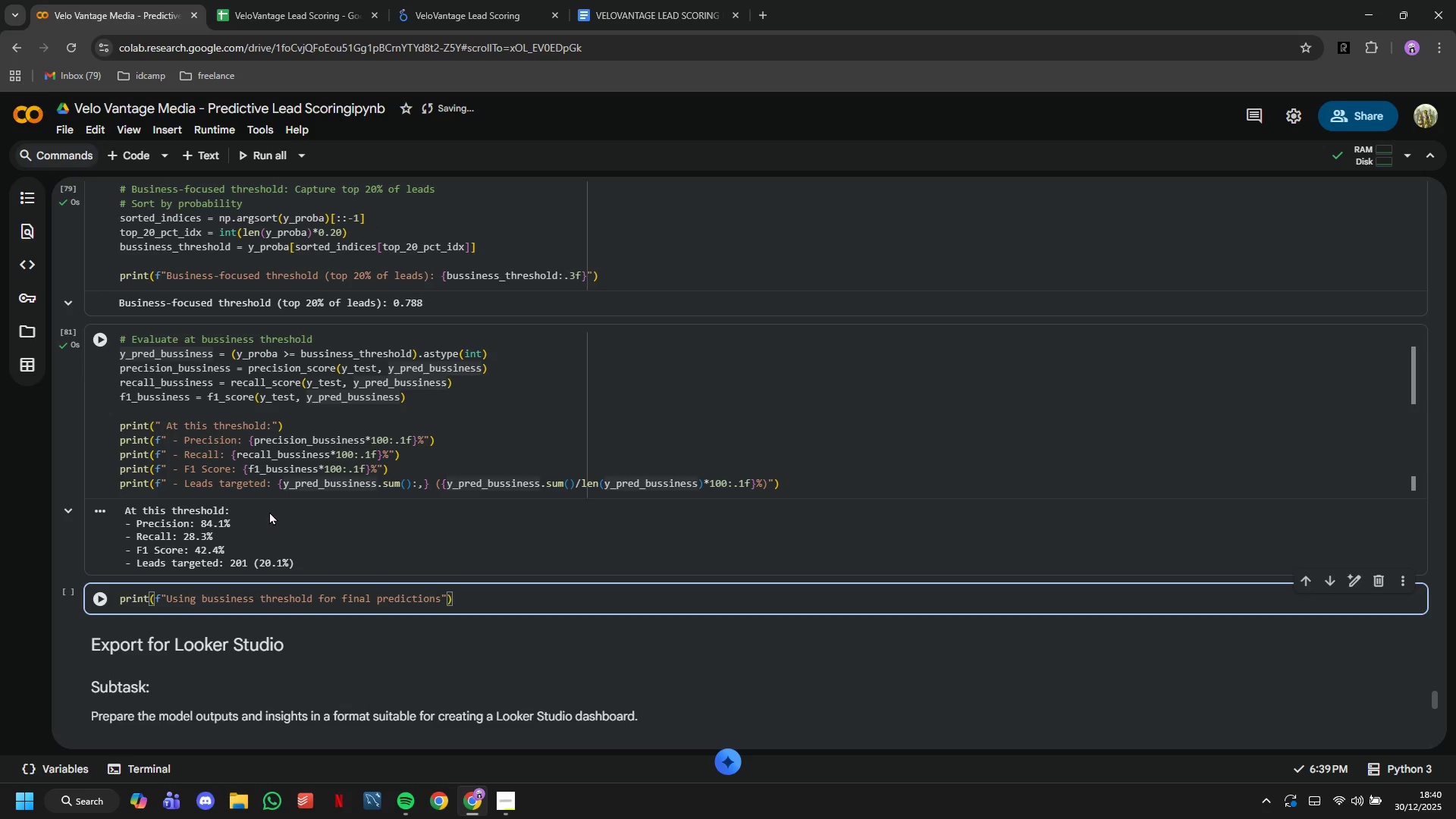 
left_click([101, 602])
 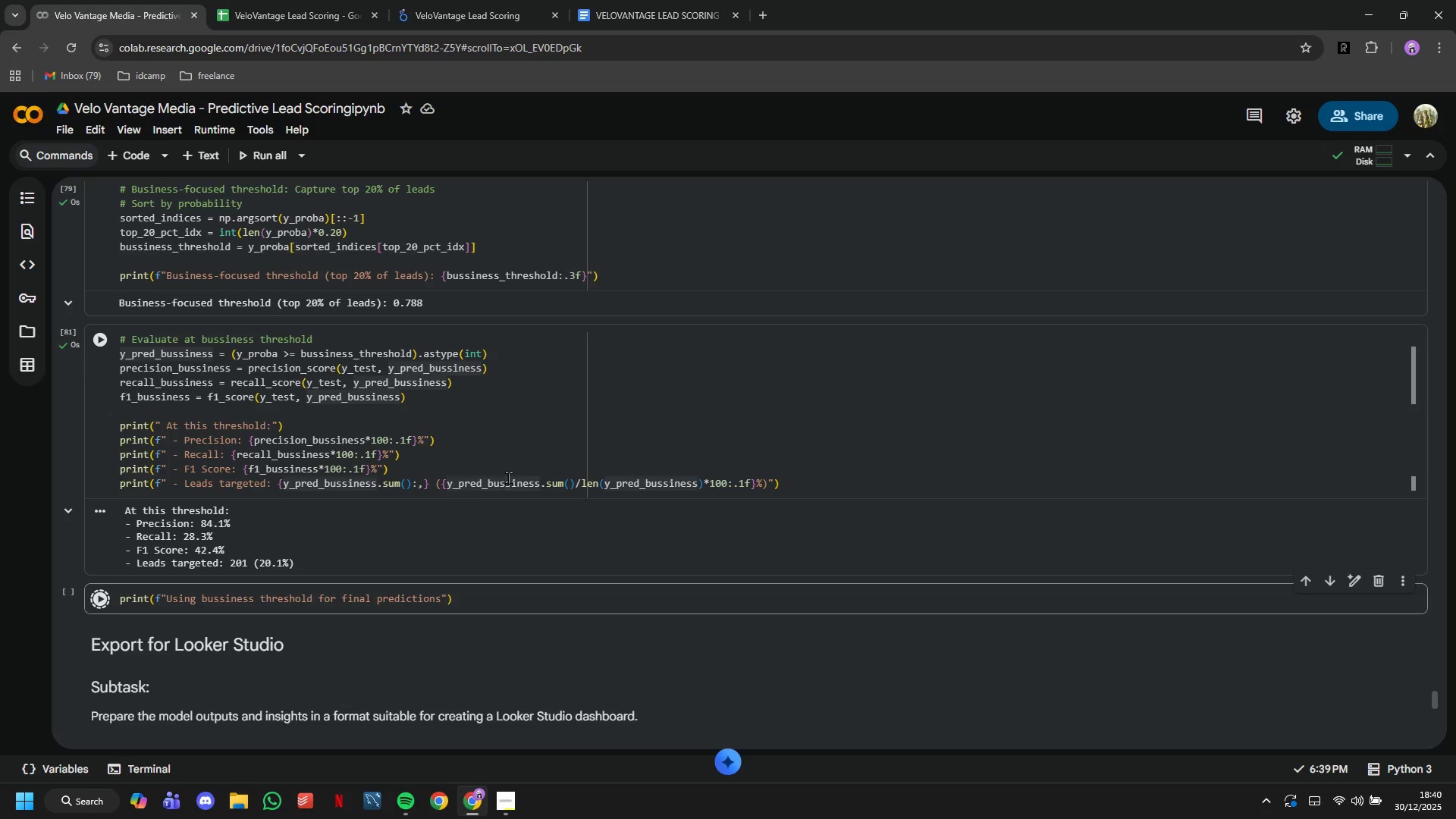 
wait(11.05)
 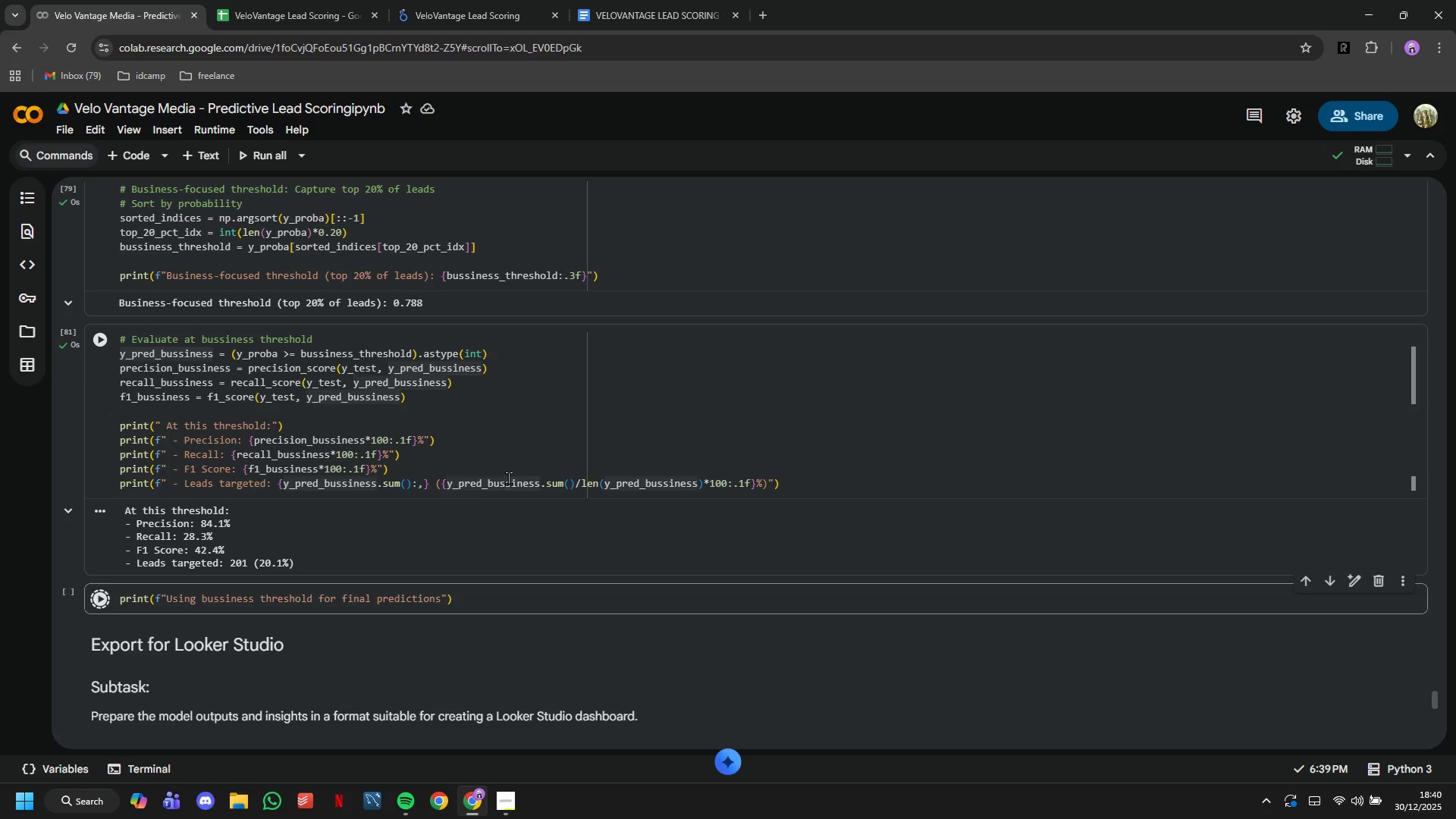 
scroll: coordinate [272, 526], scroll_direction: down, amount: 11.0
 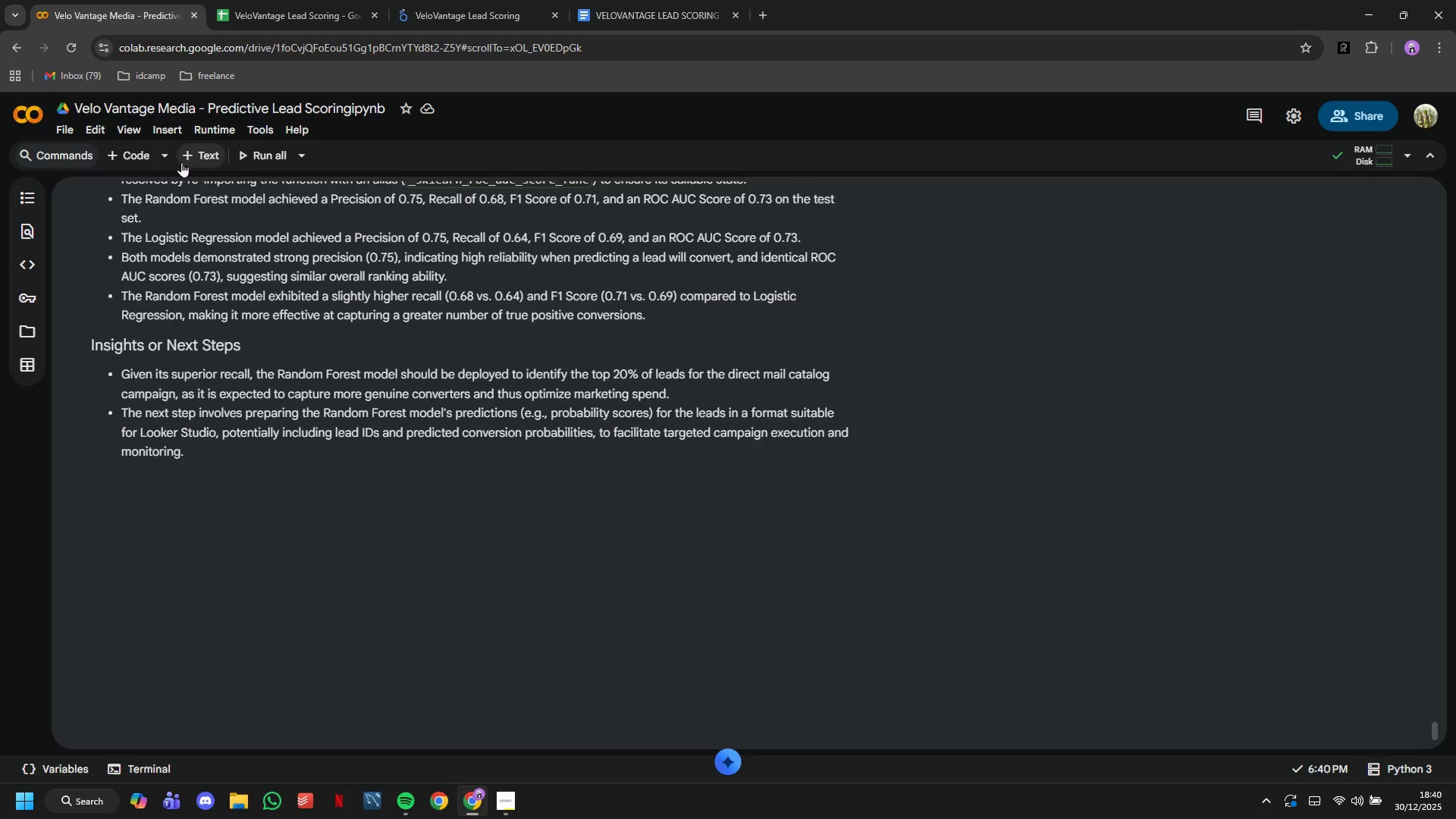 
left_click([183, 161])
 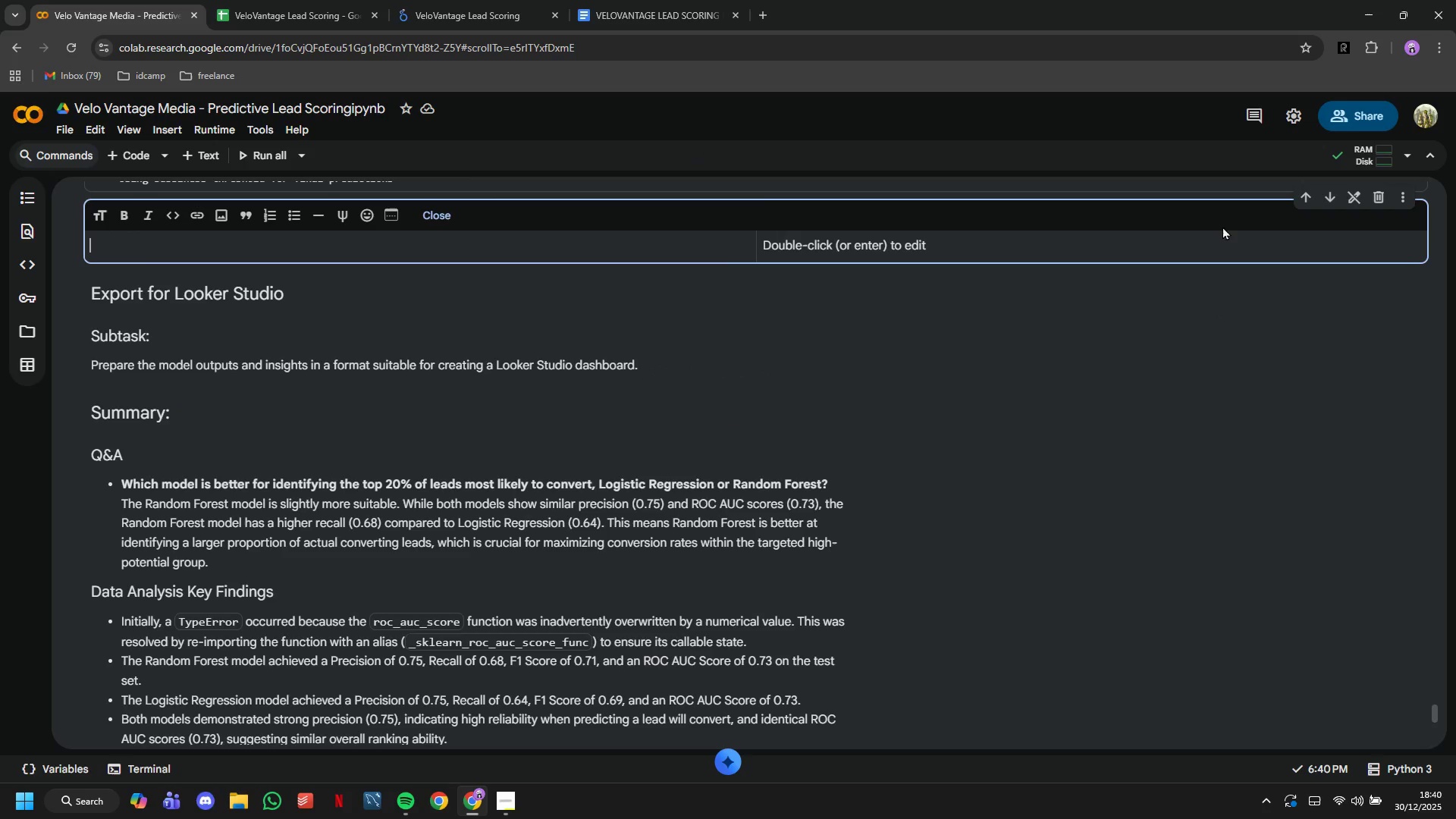 
left_click([1325, 197])
 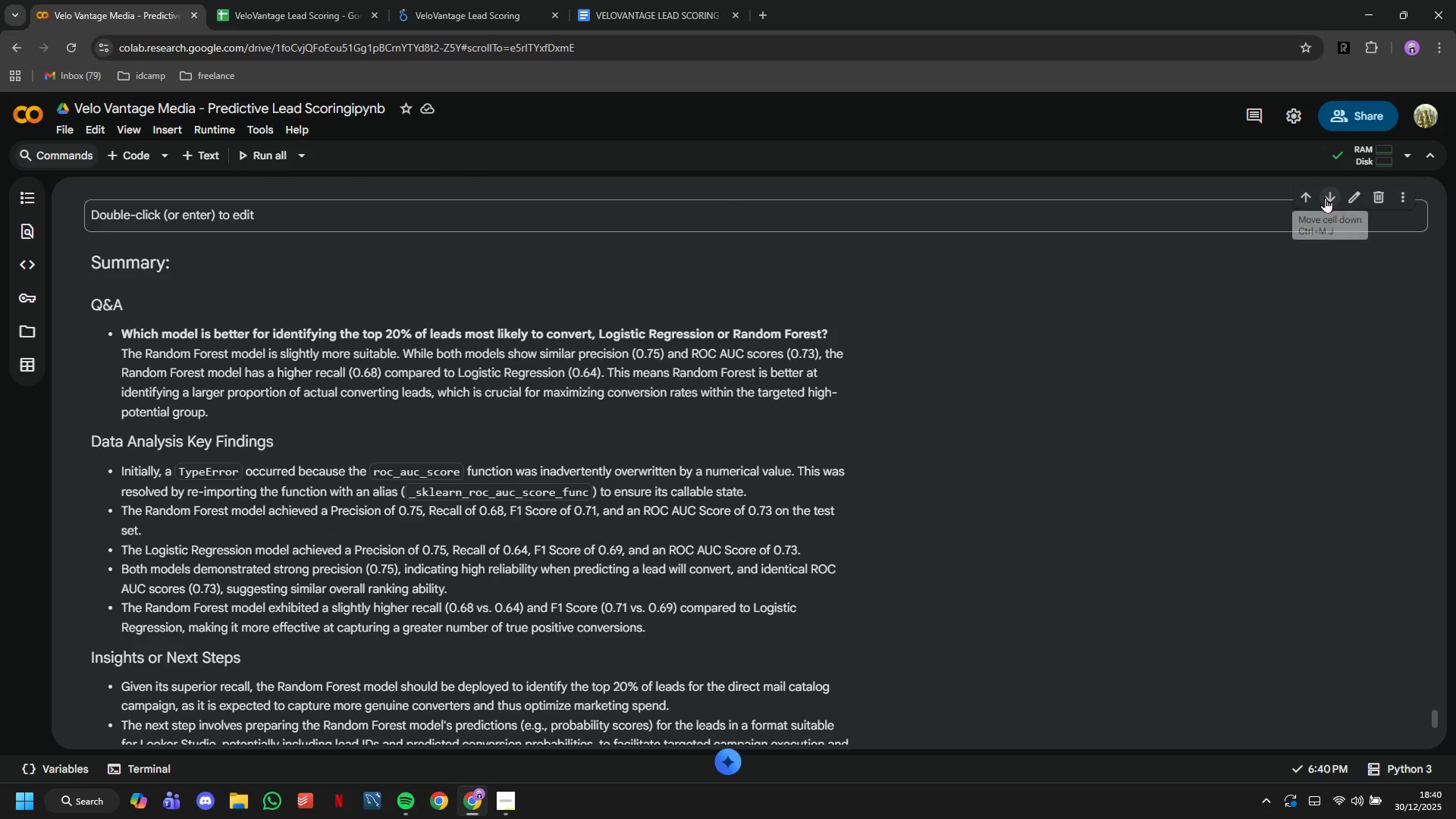 
left_click([1325, 197])
 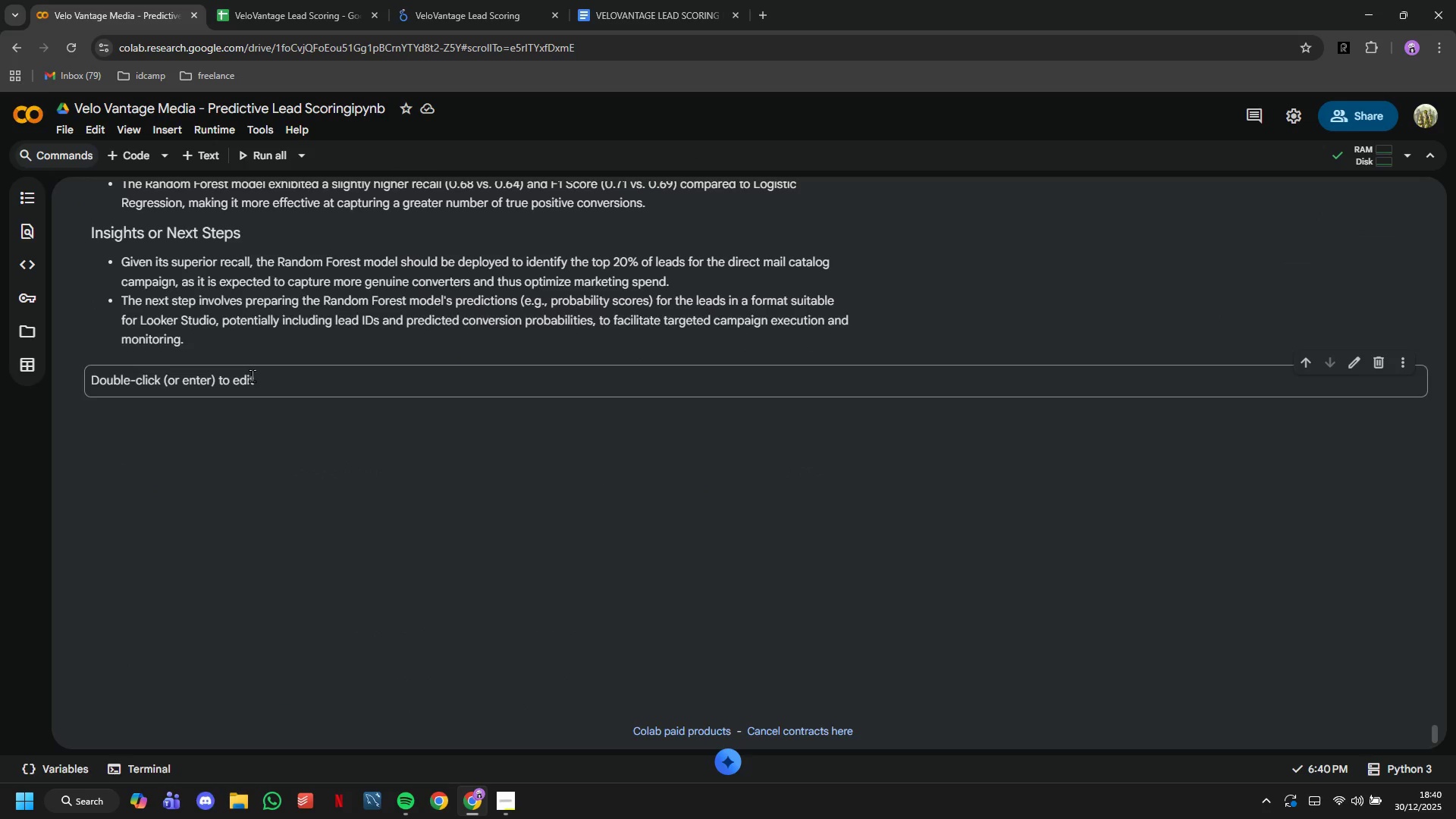 
double_click([252, 375])
 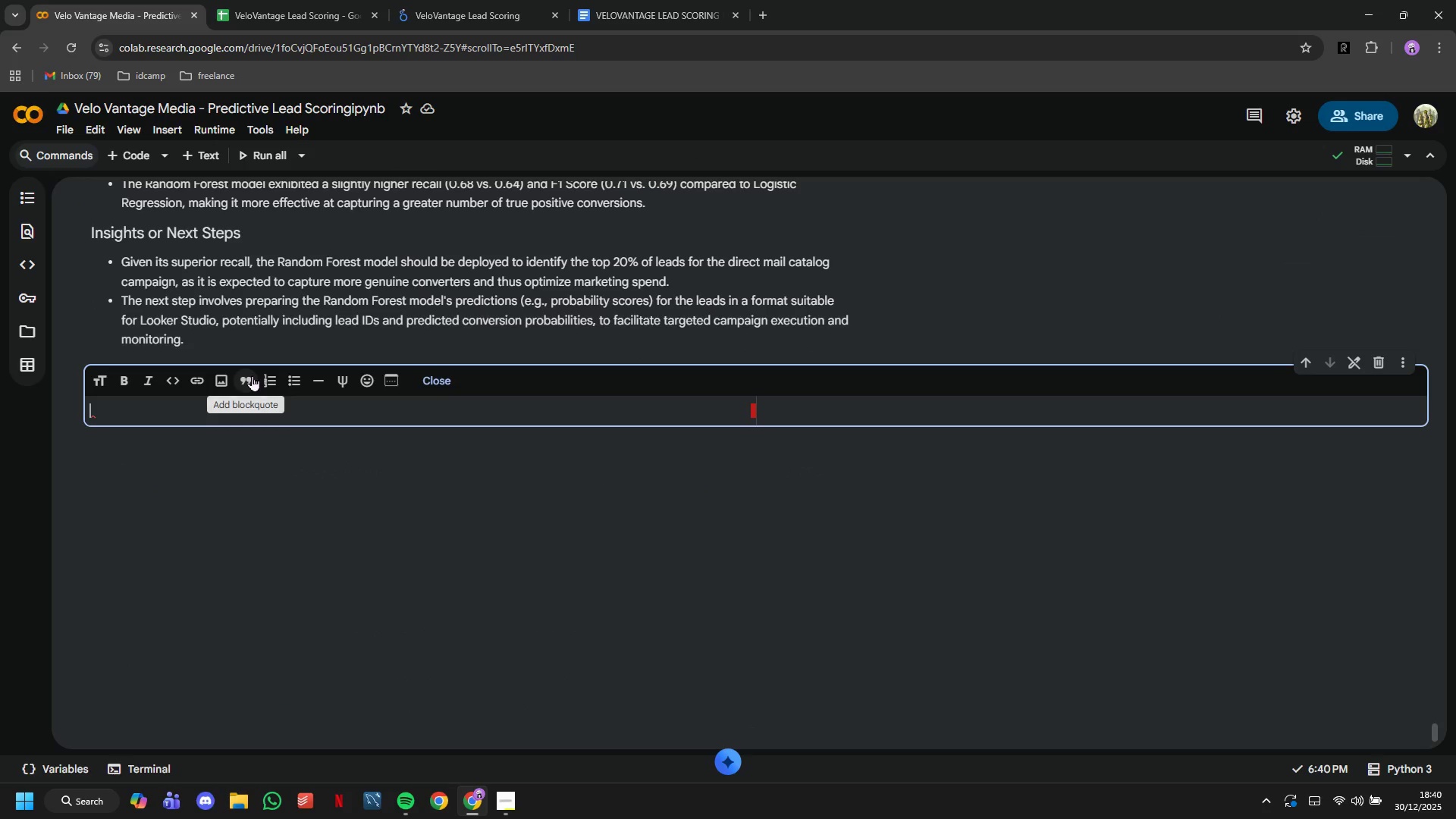 
type(## 11. Score All Leads)
 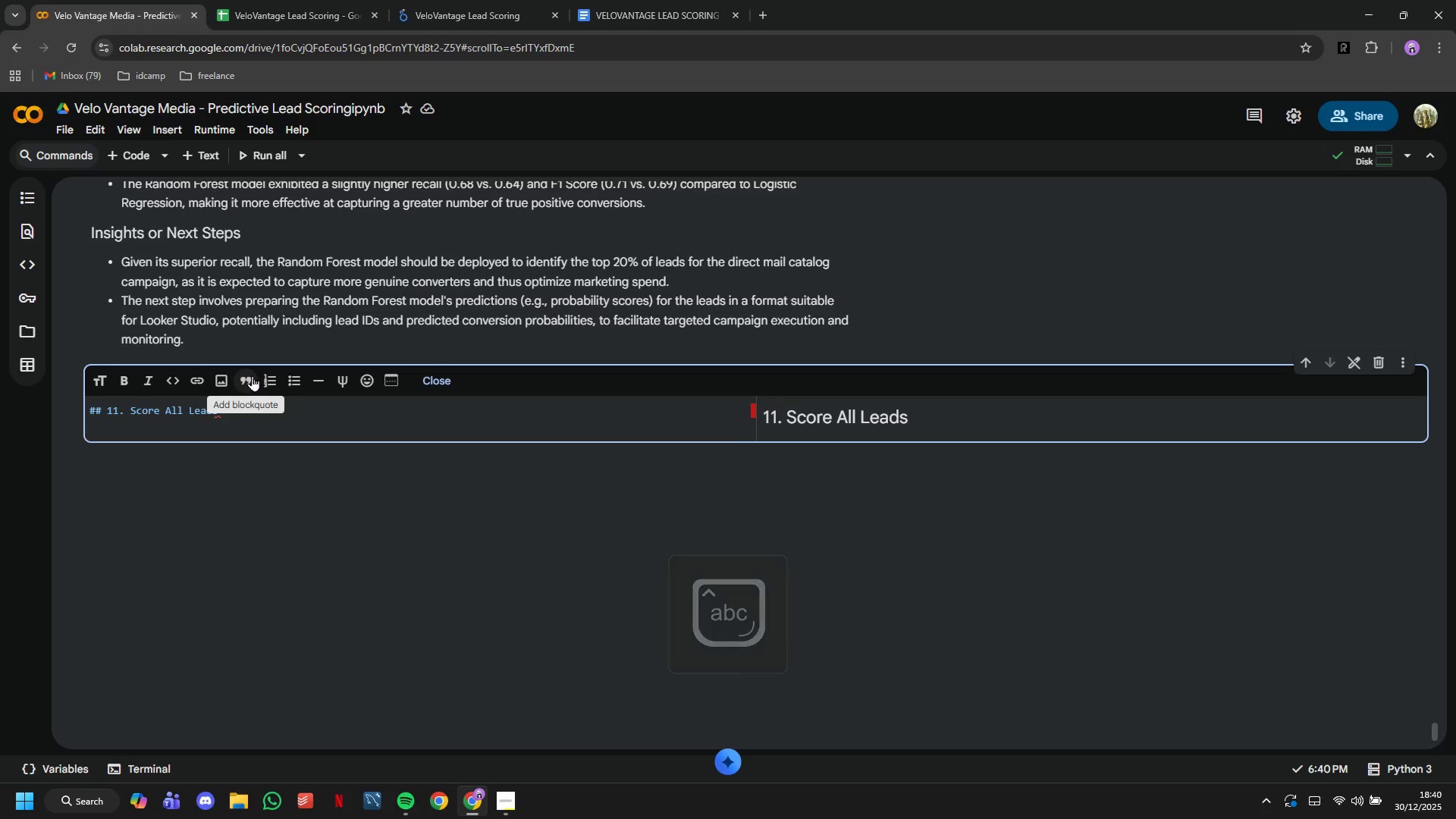 
left_click([128, 159])
 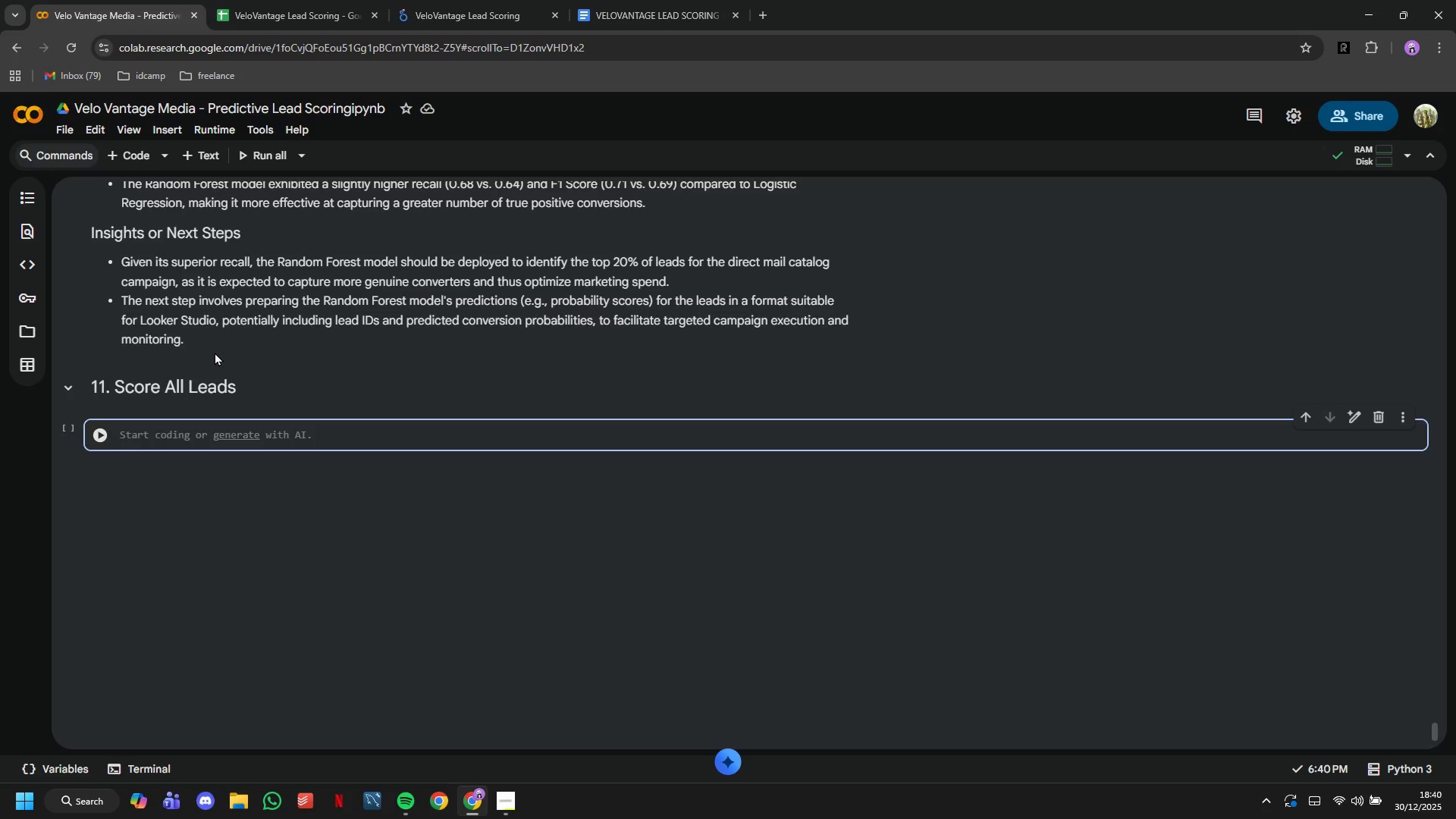 
wait(8.64)
 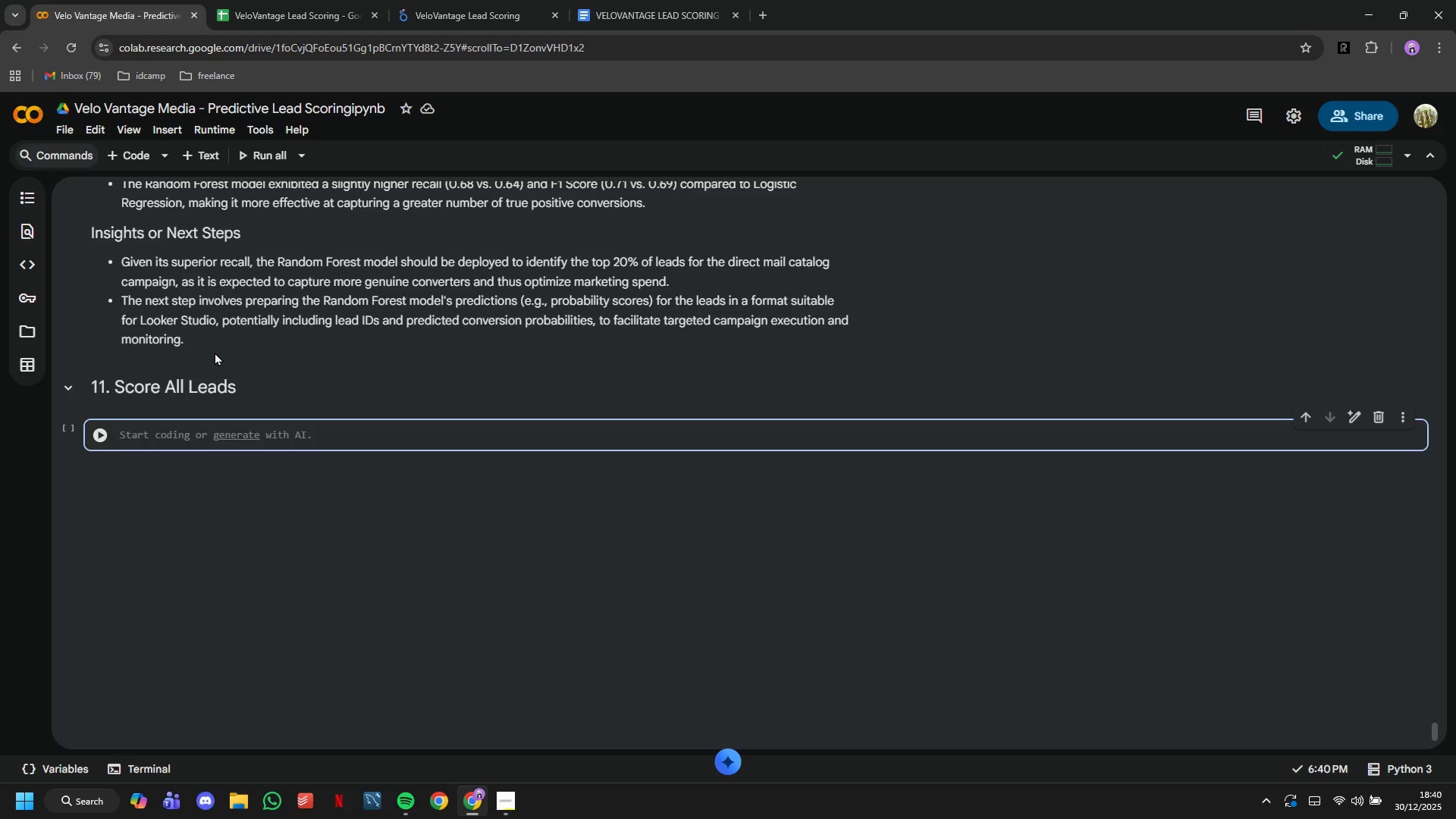 
type(# Prepare full dataset for scoring)
 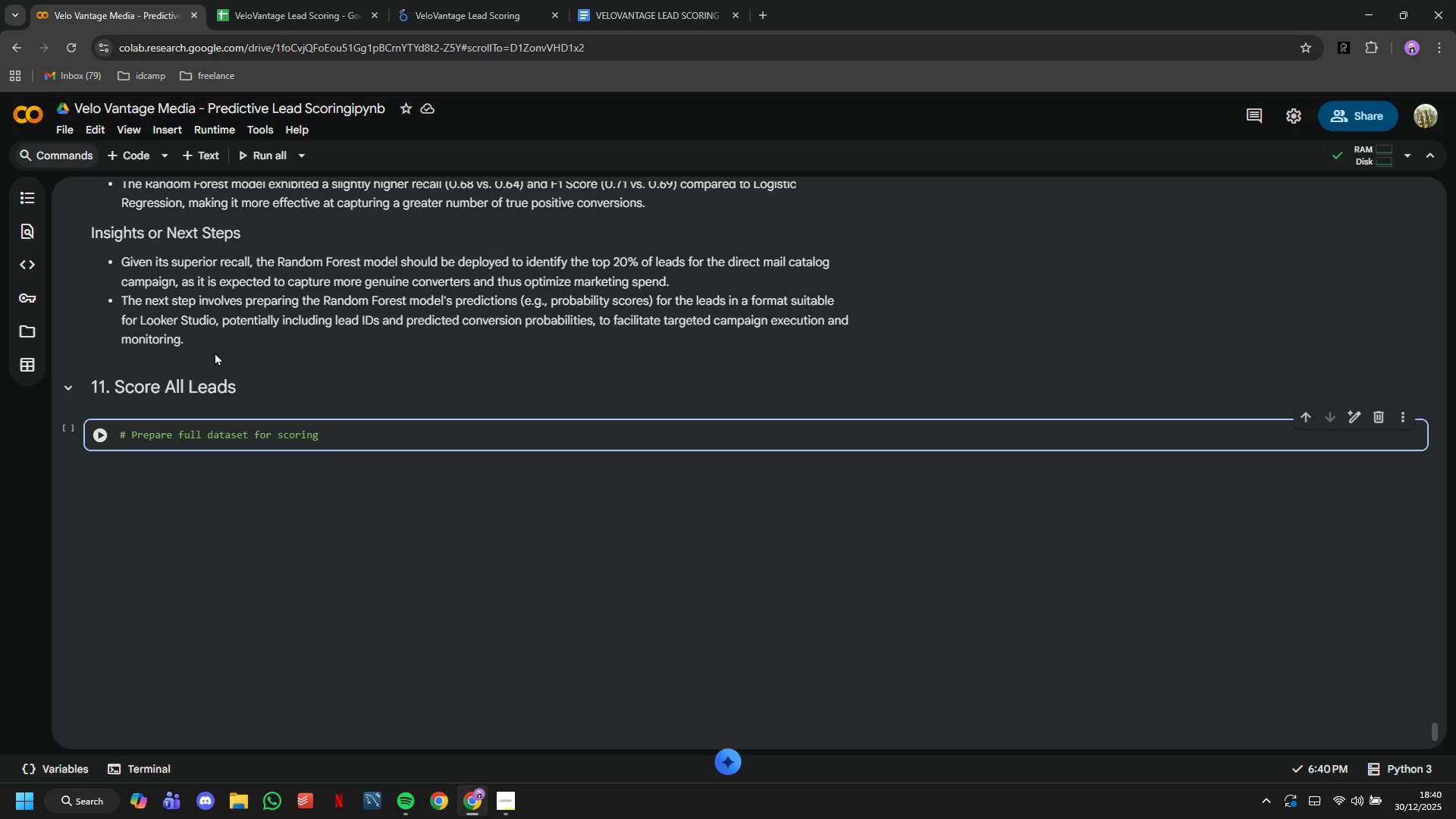 
key(Enter)
 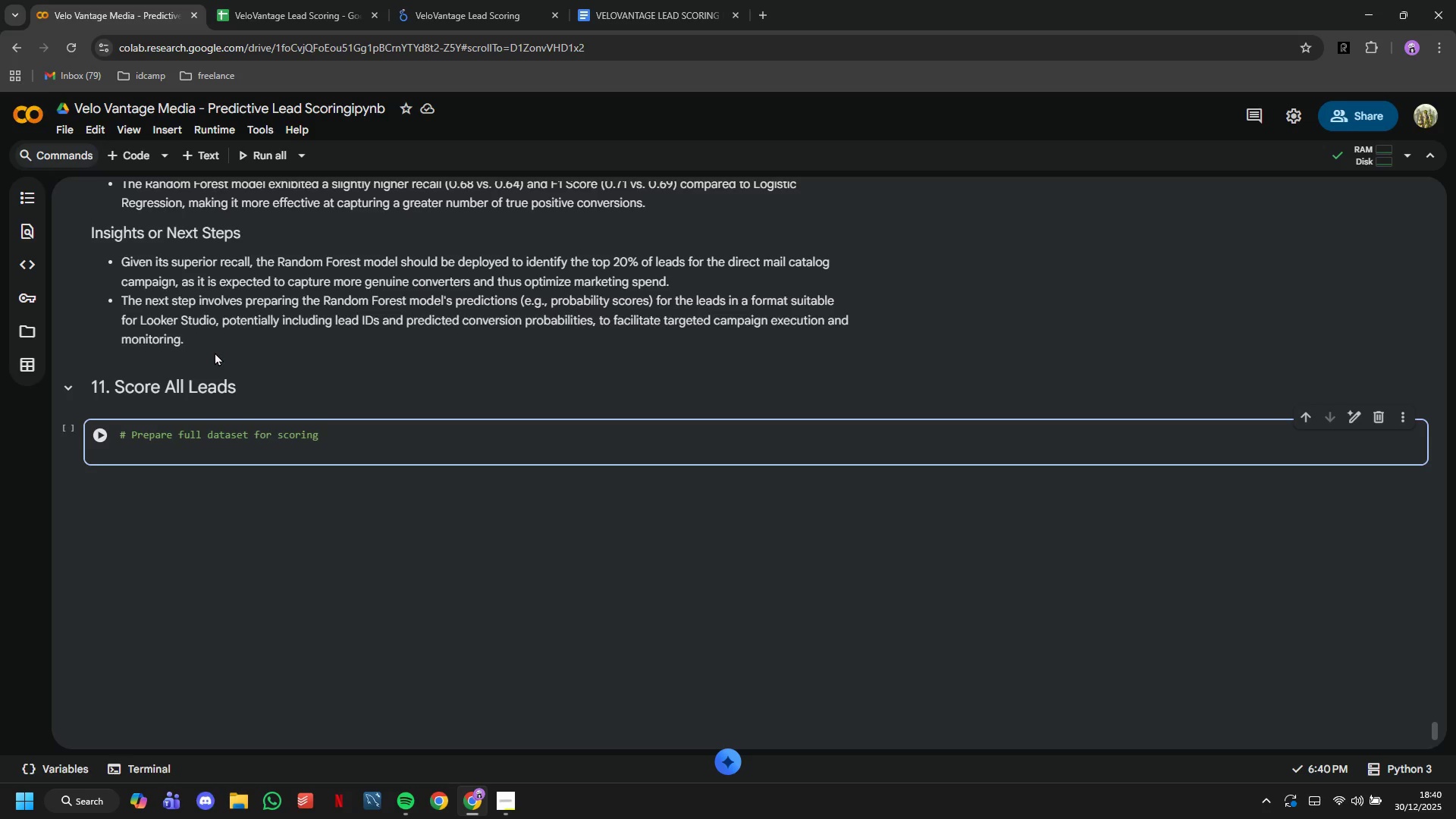 
type(if winner == "Random Forest)
 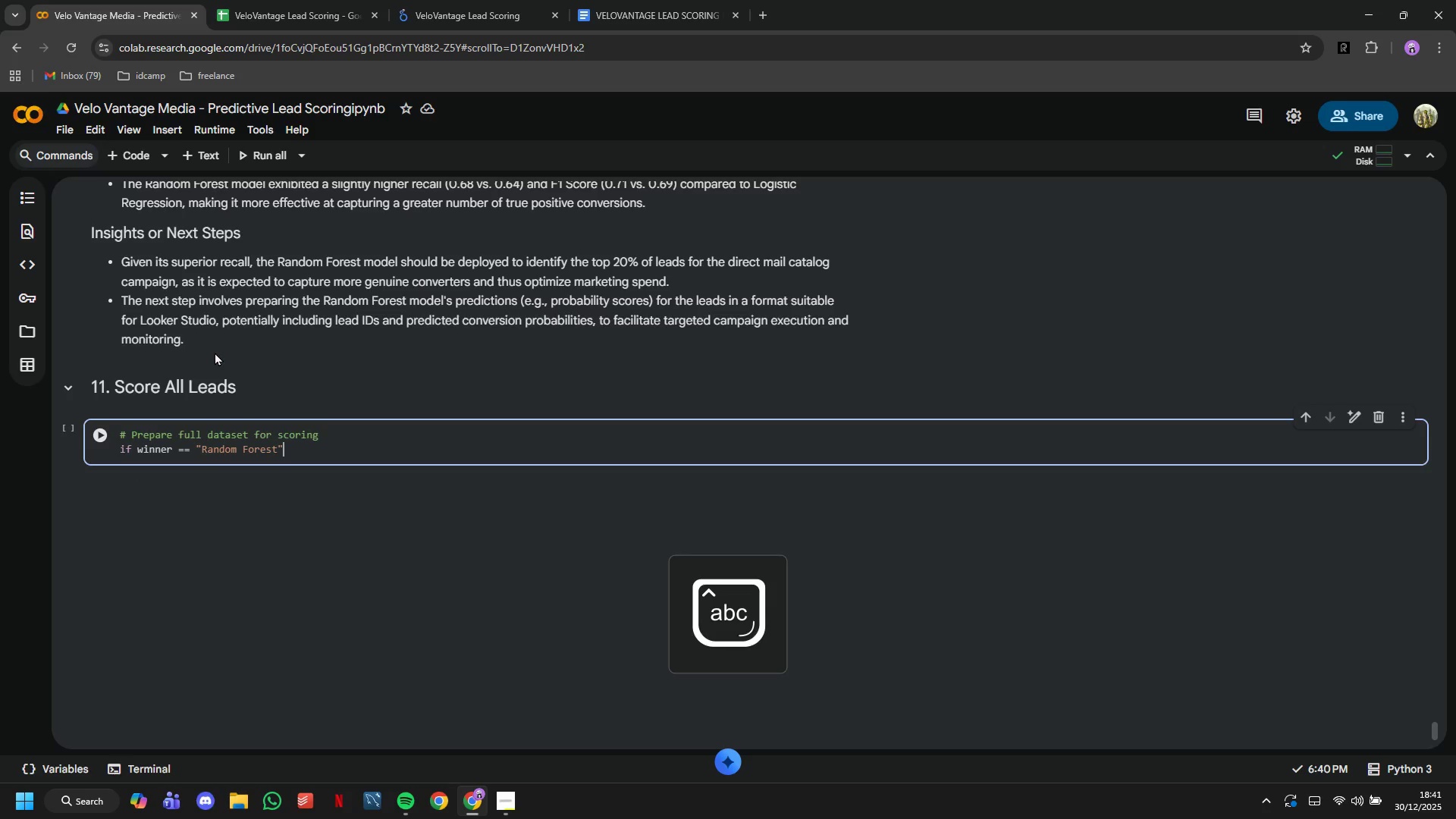 
 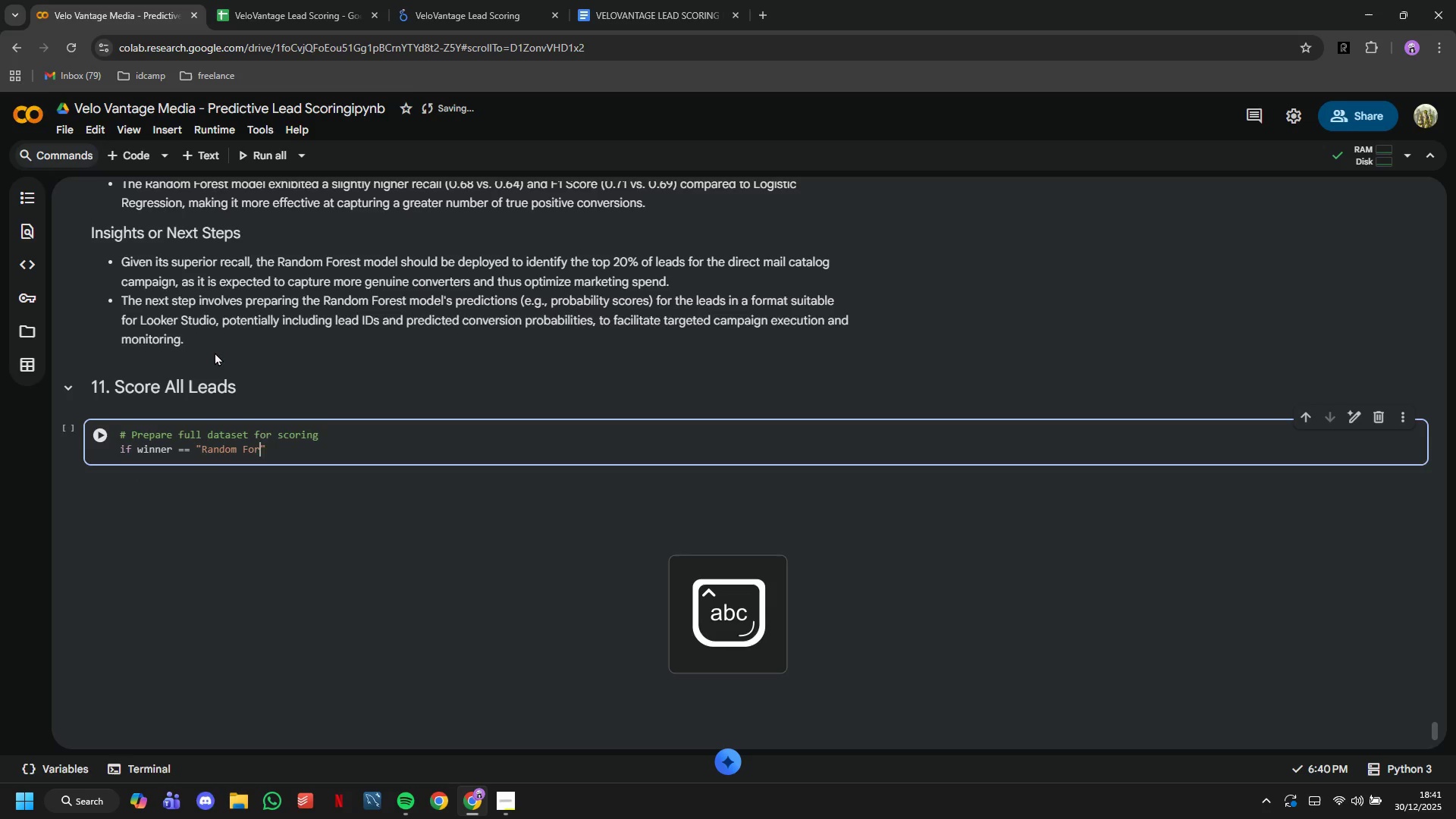 
key(ArrowRight)
 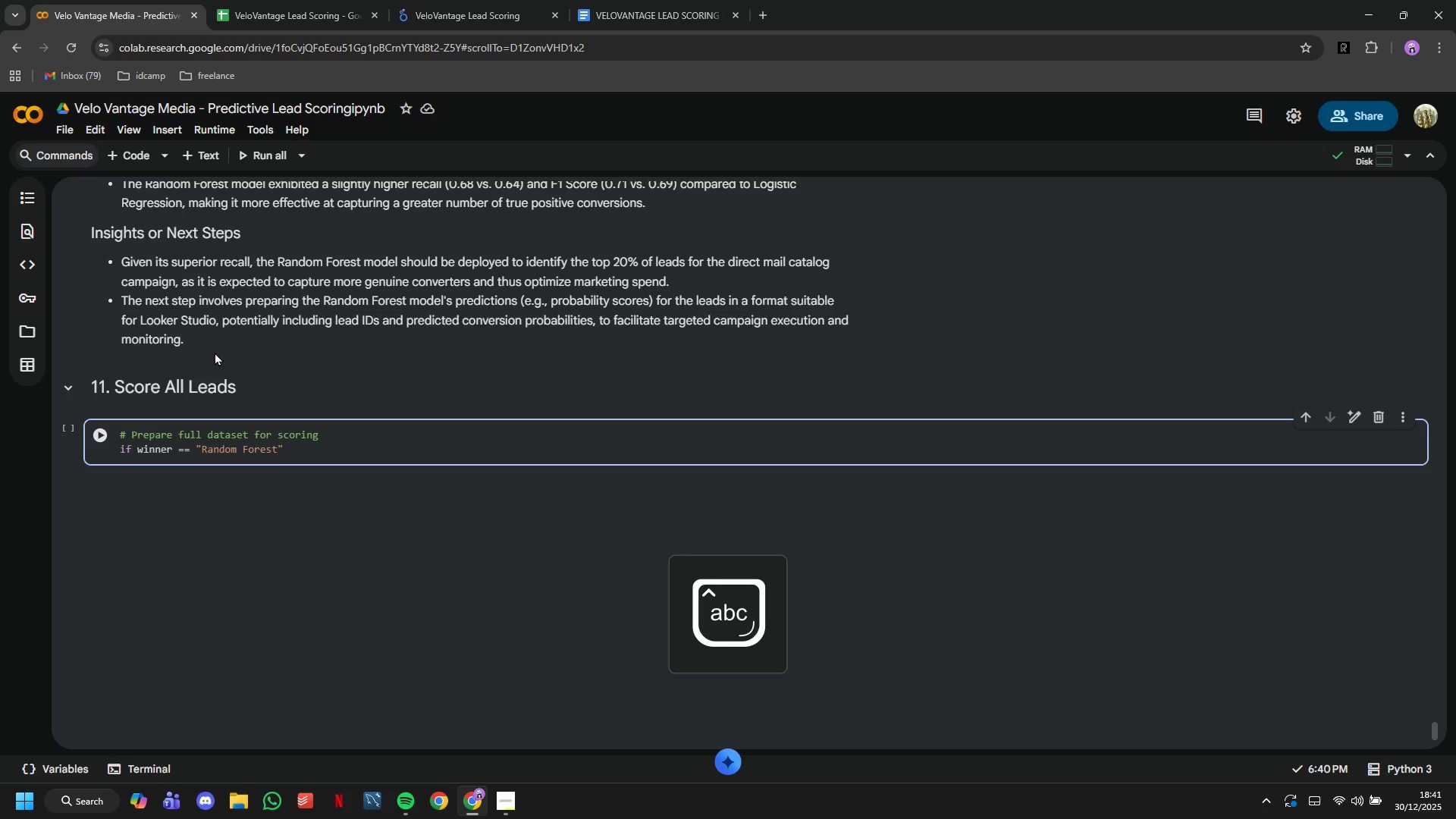 
key(Shift+Semicolon)
 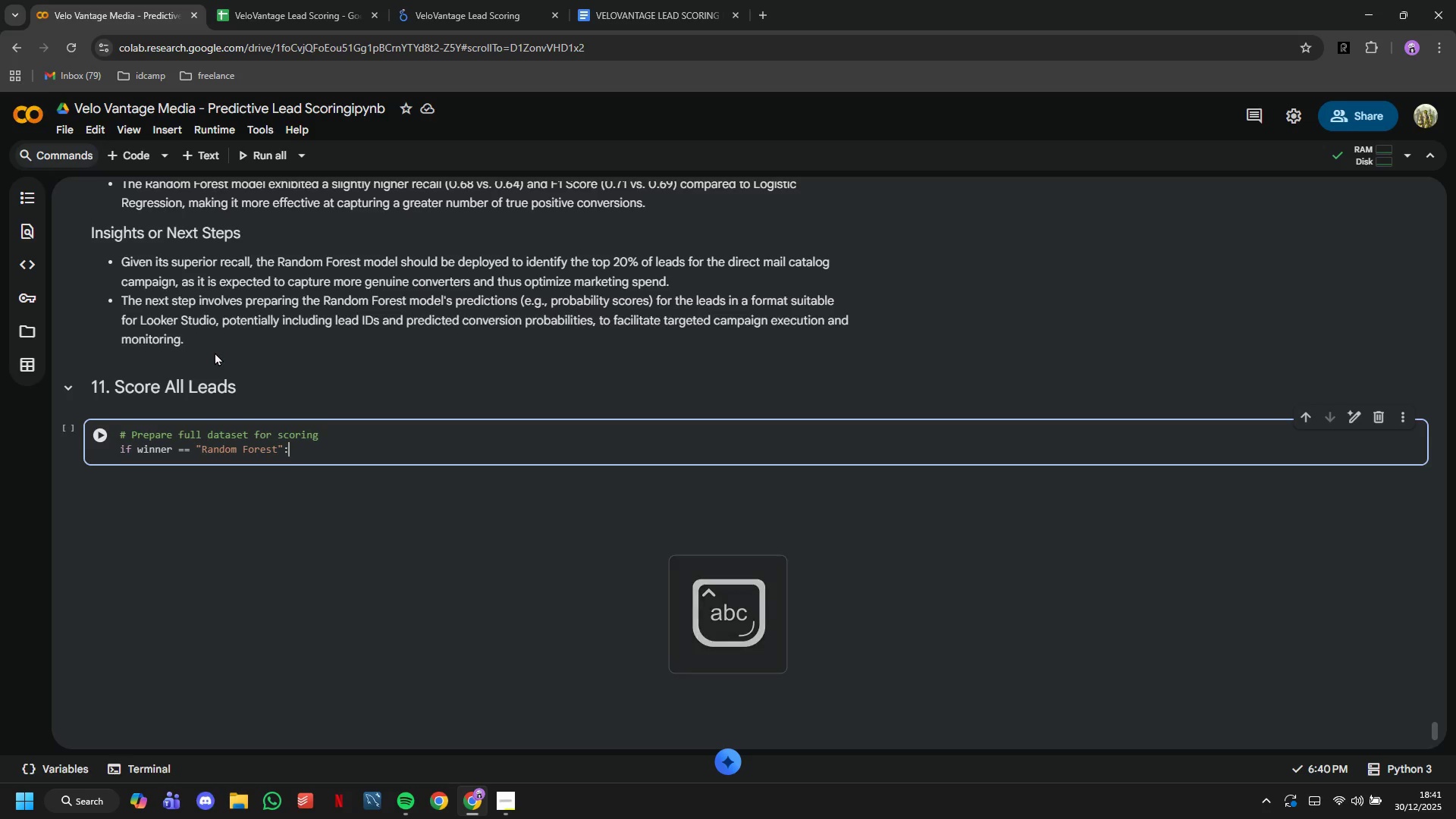 
key(Enter)
 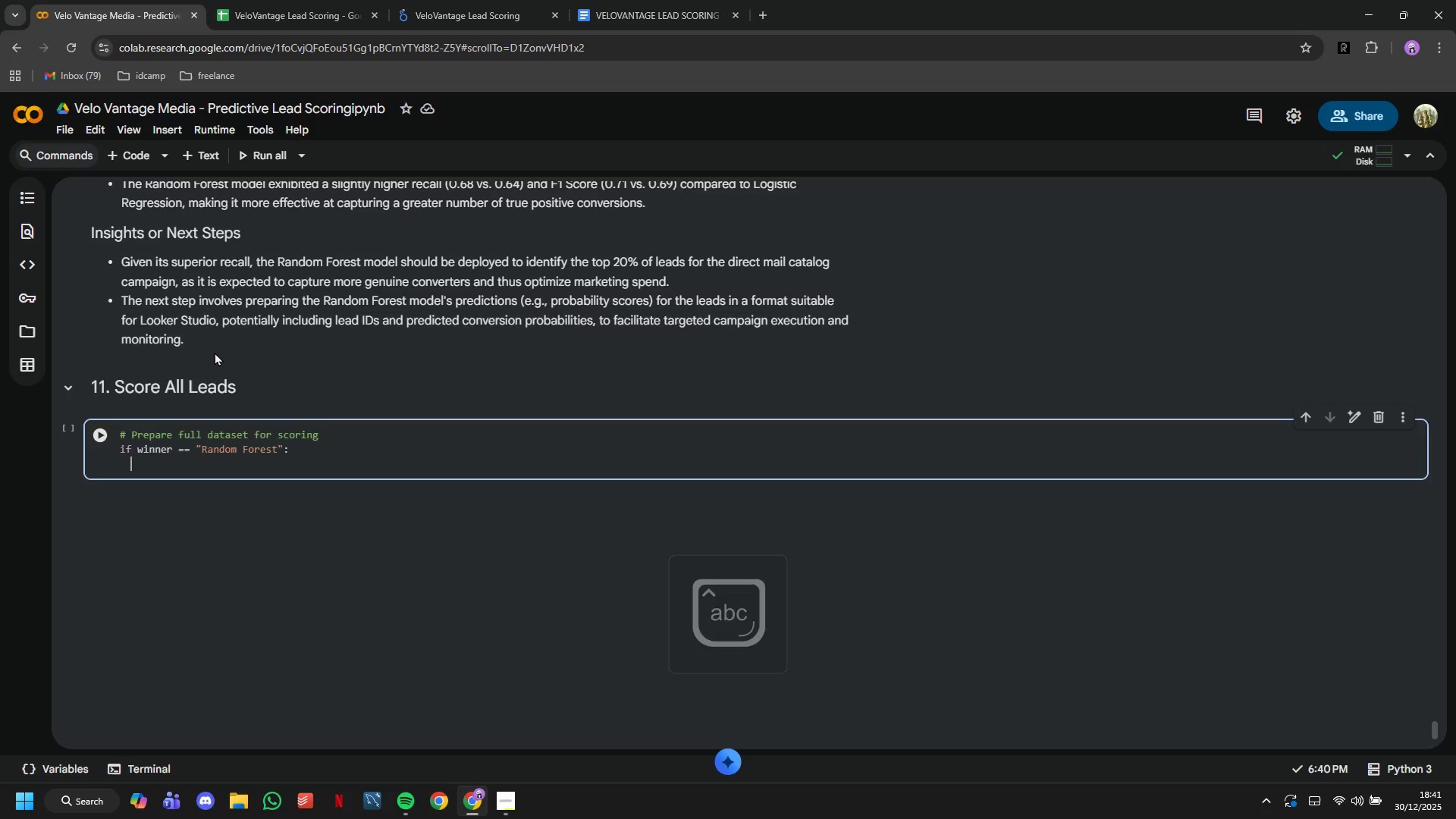 
type(X_full = df_encoded[feature_columns)
 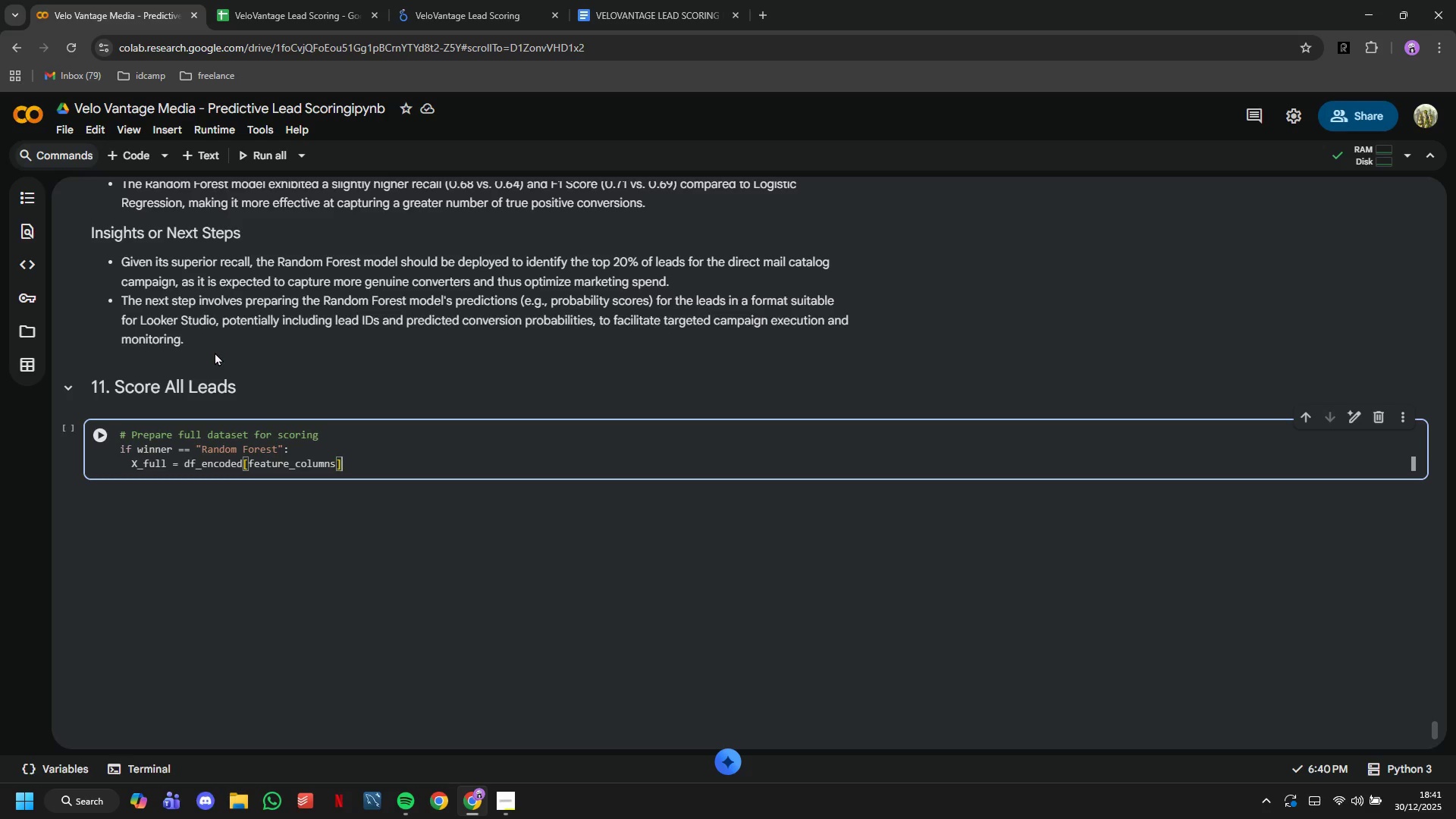 
 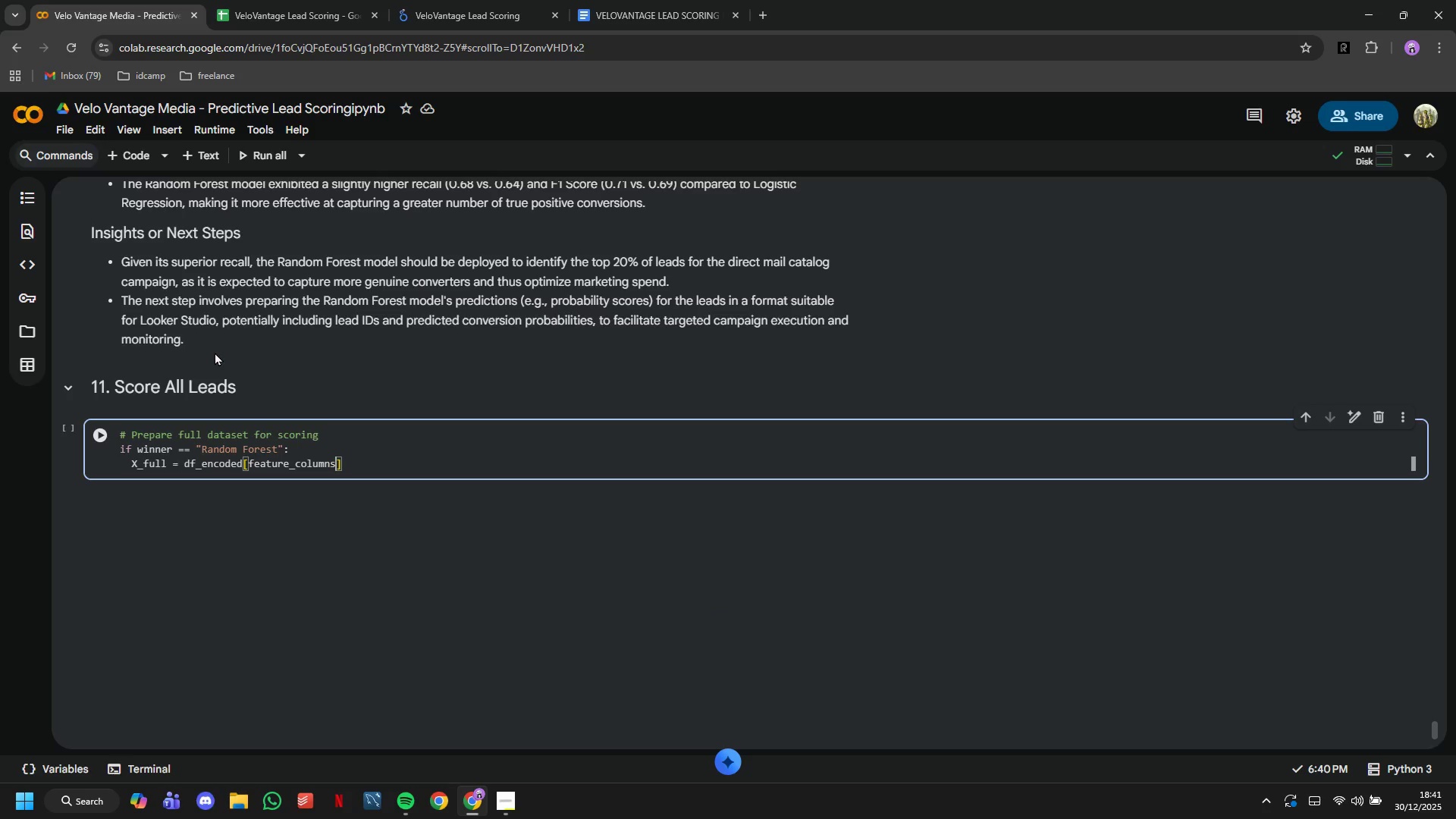 
key(ArrowRight)
 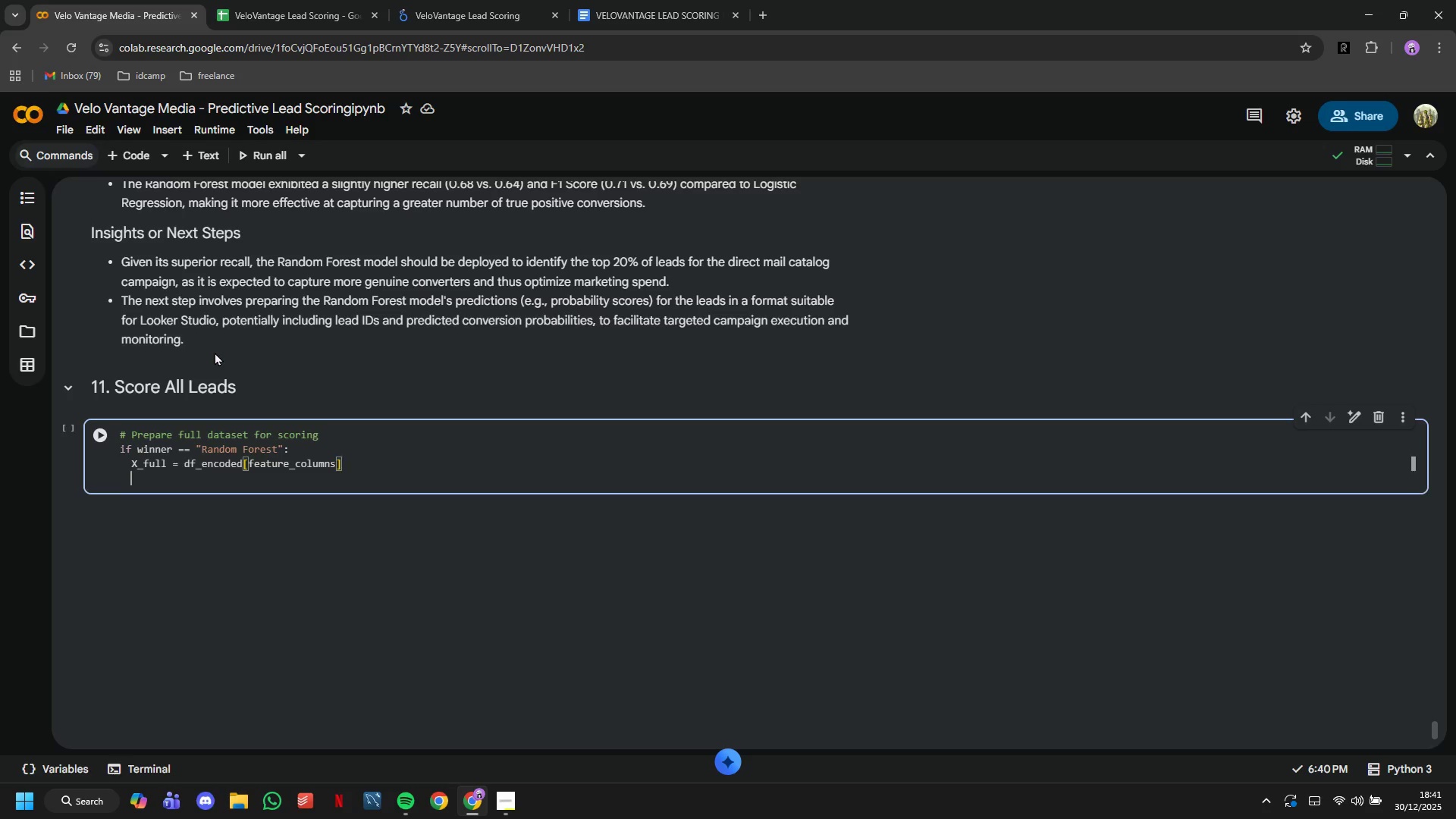 
key(Enter)
 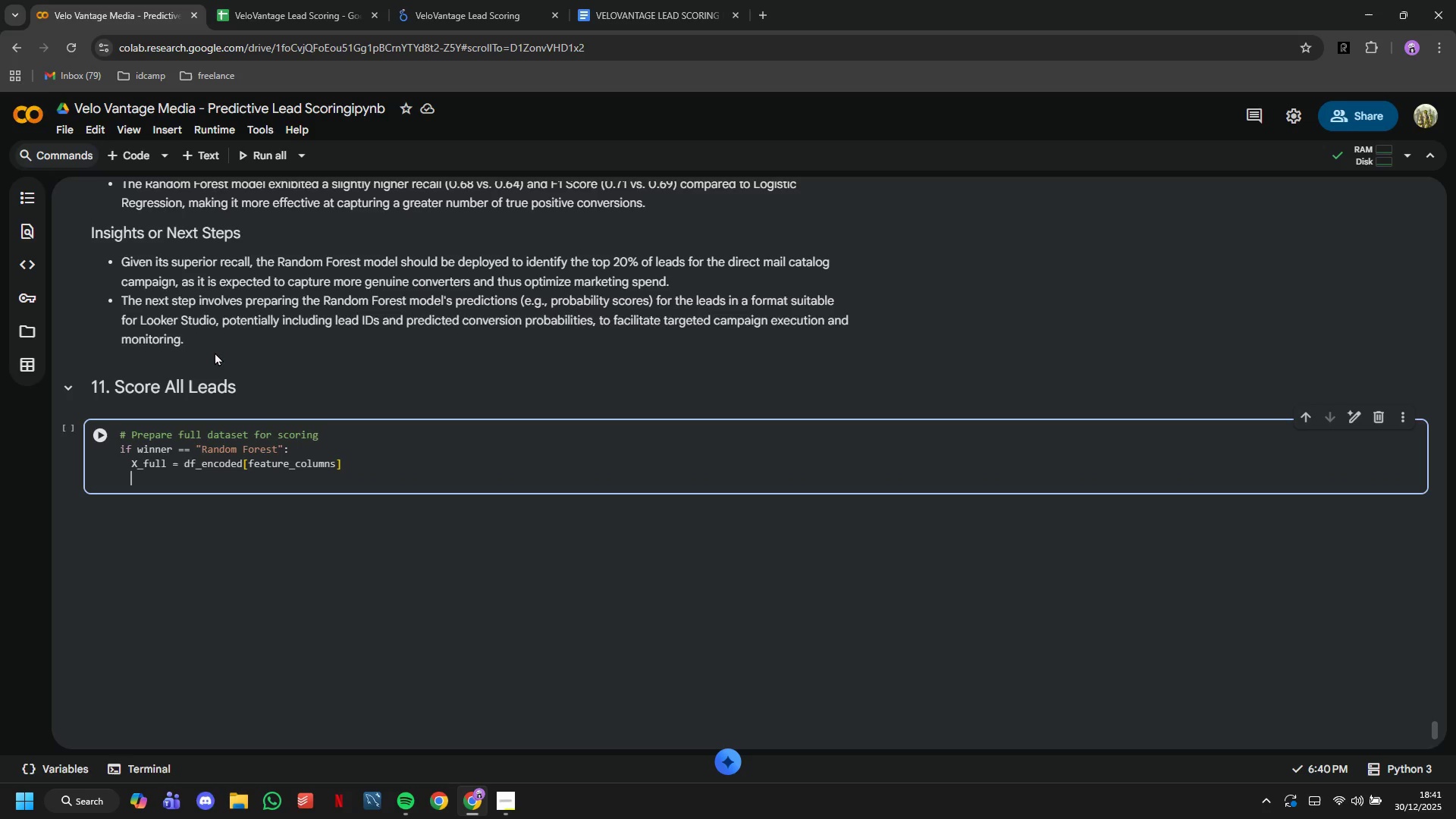 
wait(6.5)
 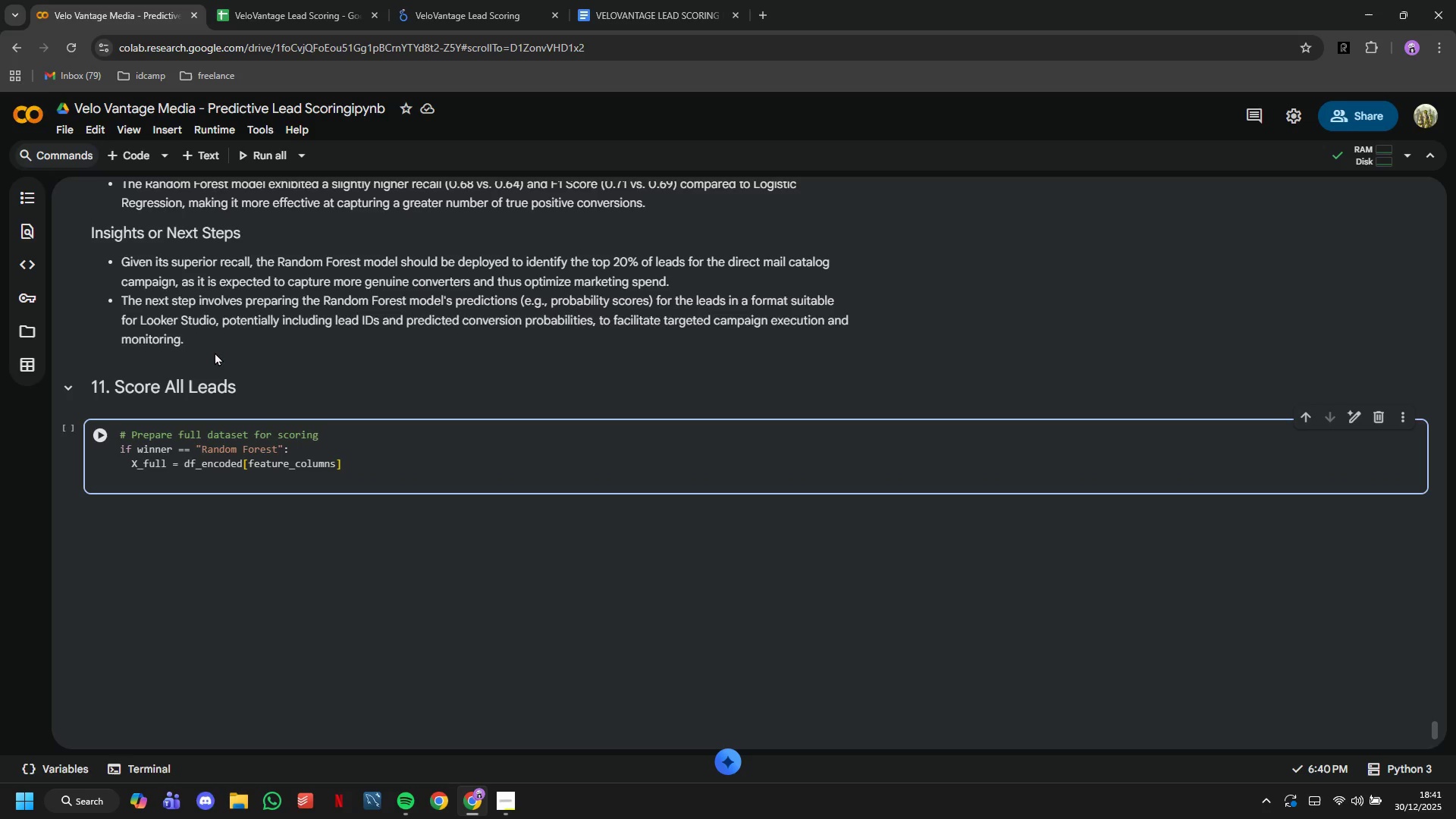 
type(lead_probabilities = )
 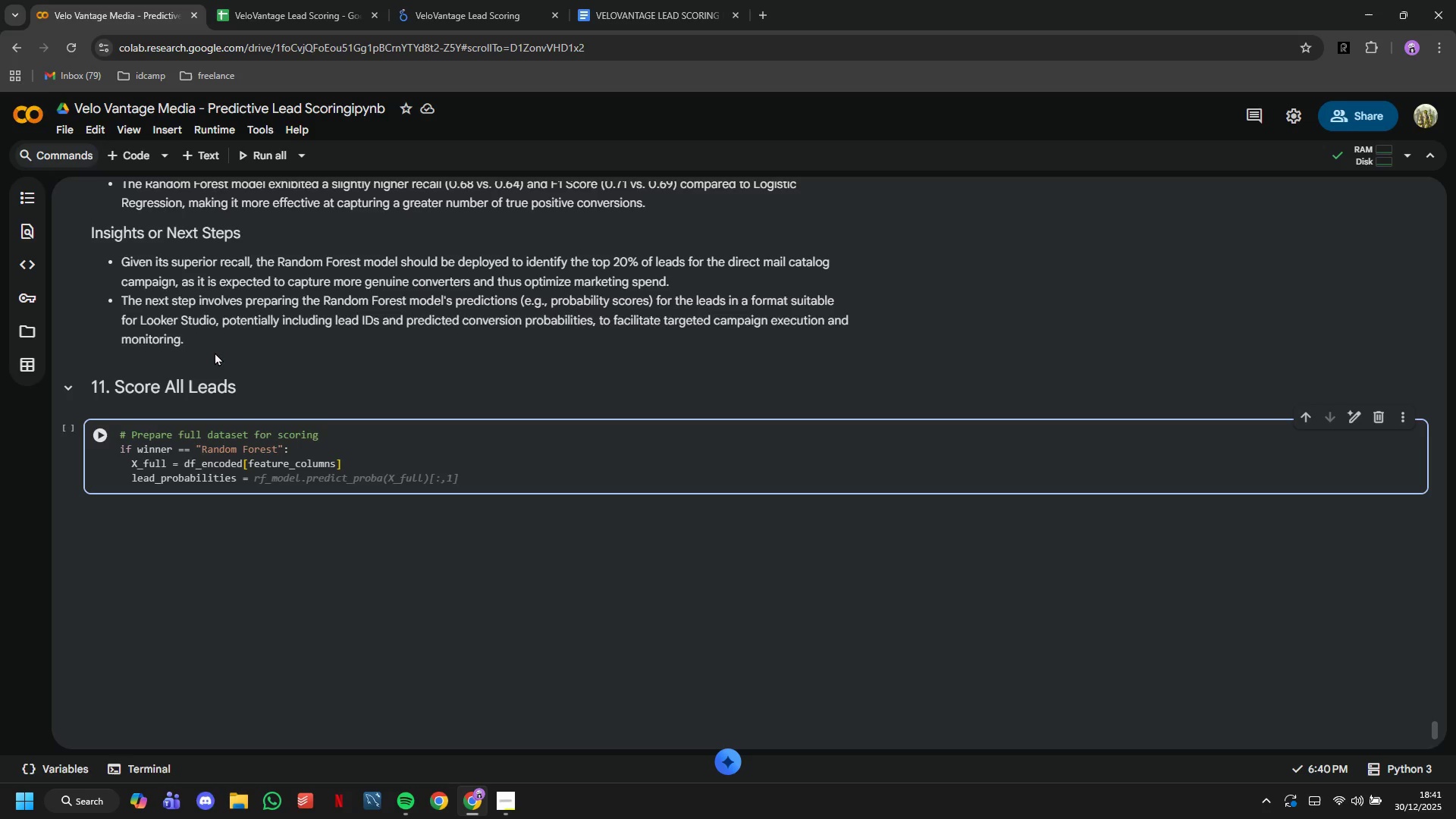 
type(rf)
key(Tab)
key(Tab)
 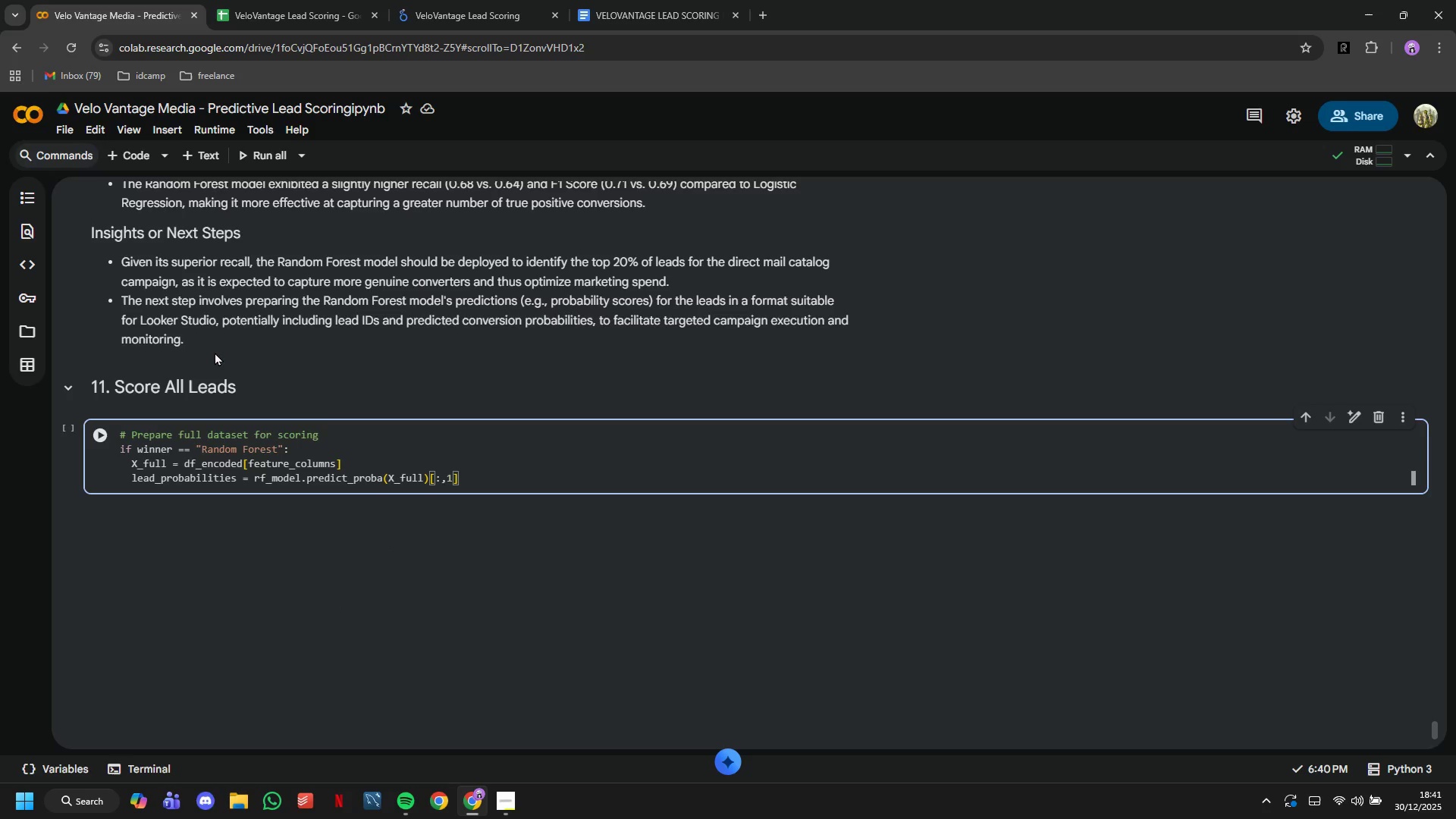 
key(Enter)
 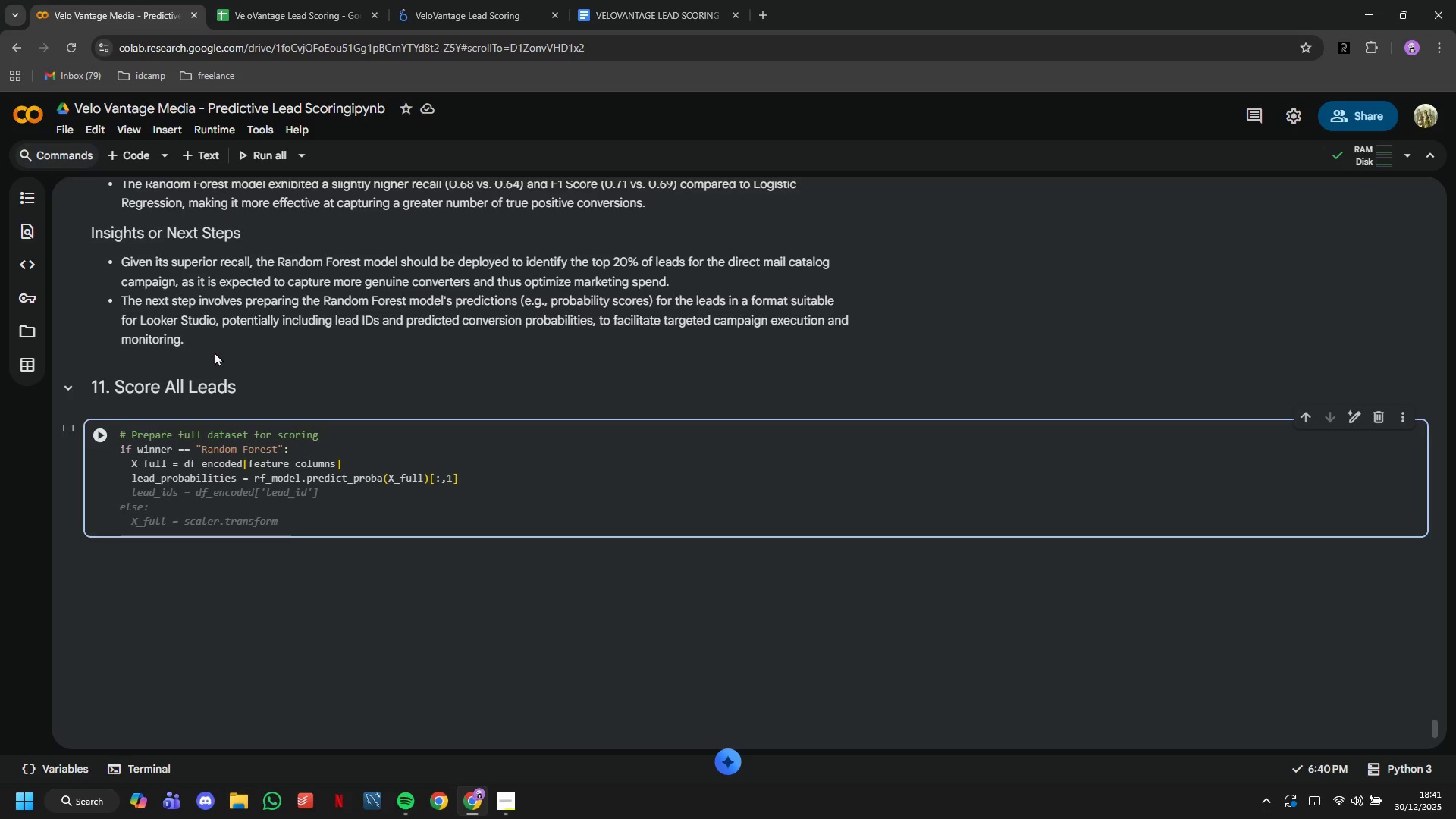 
key(Backspace)
type(else:)
 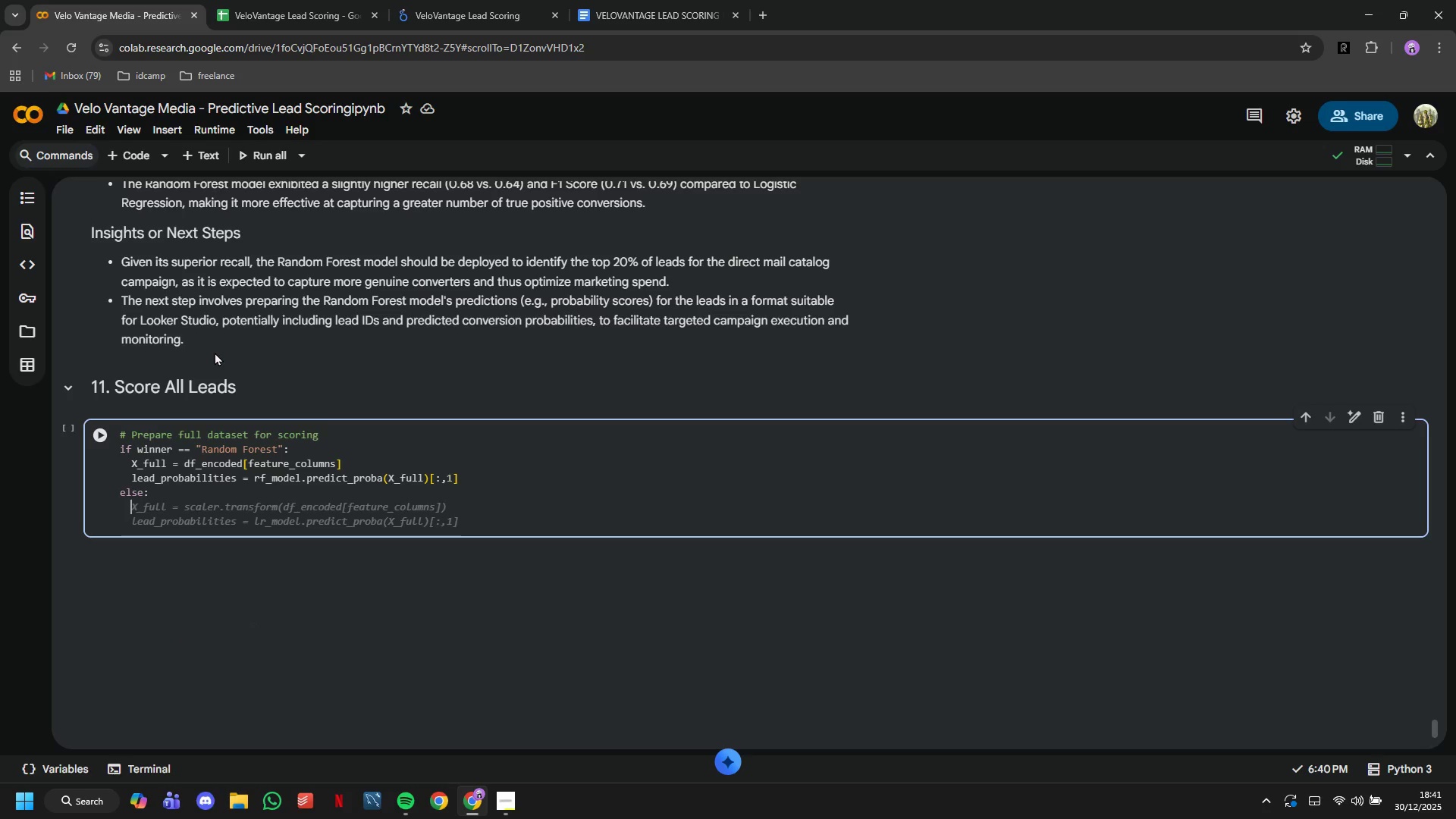 
 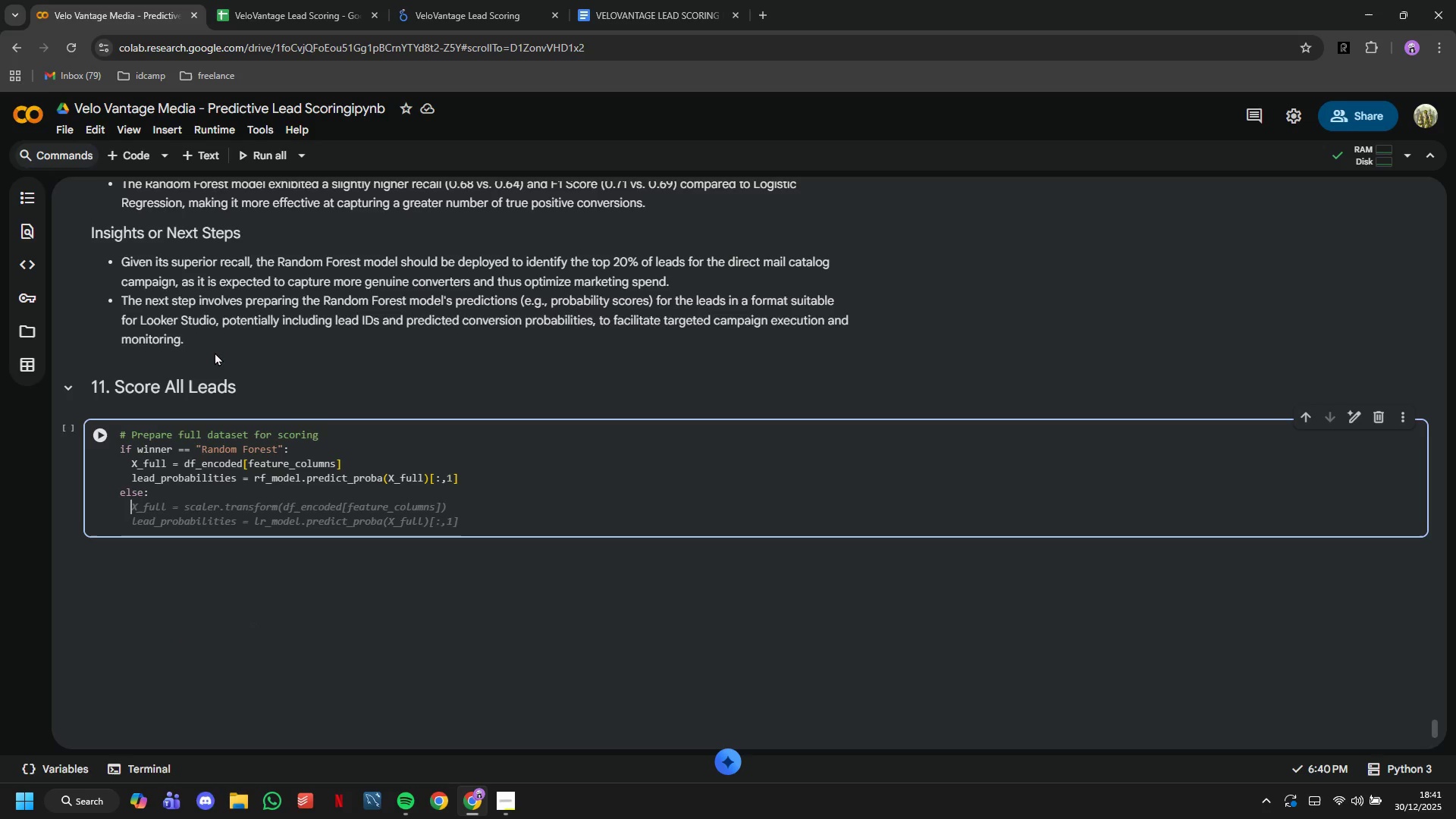 
key(Enter)
 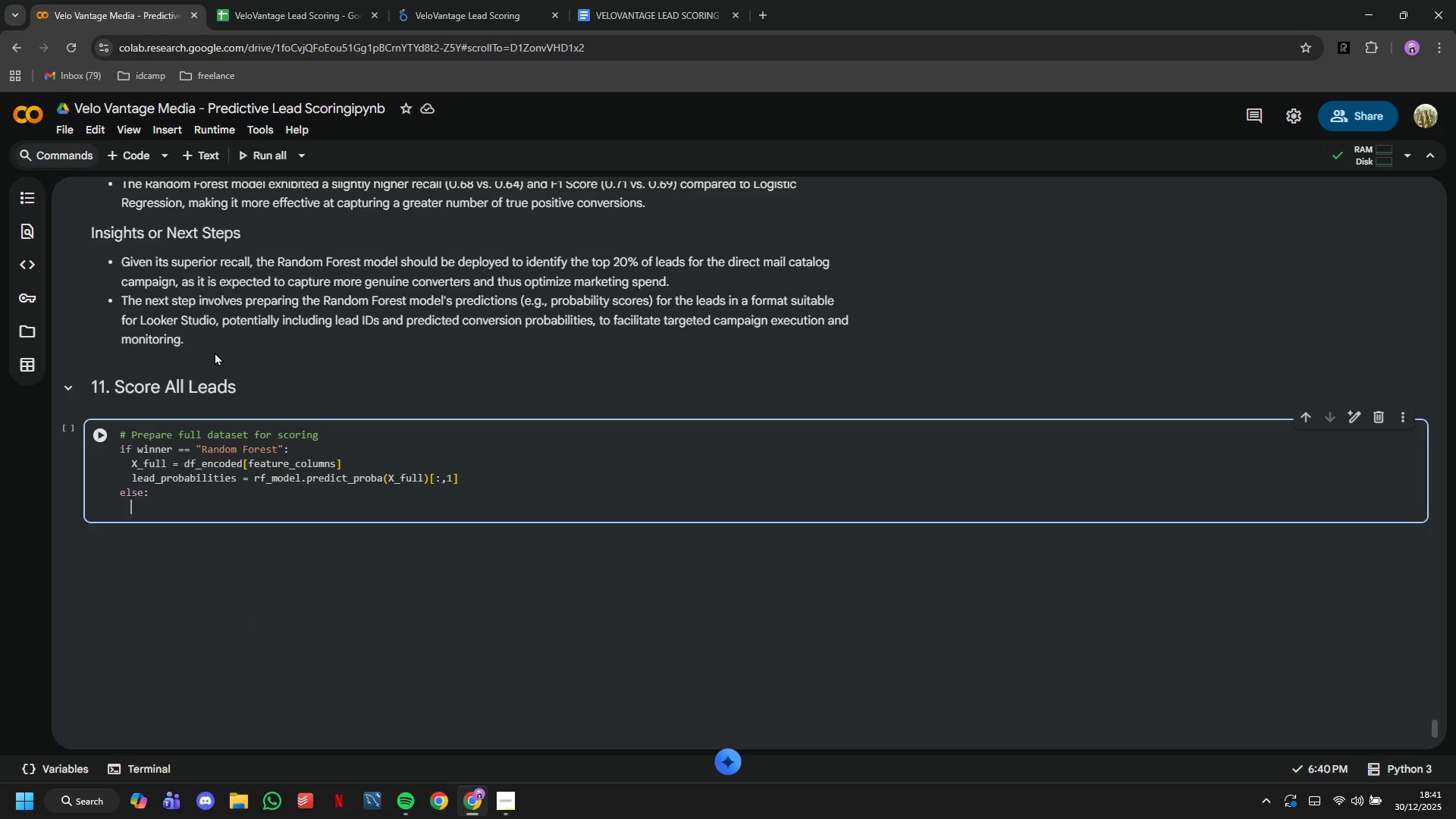 
type(X_full_scaled = scaler.transform)
 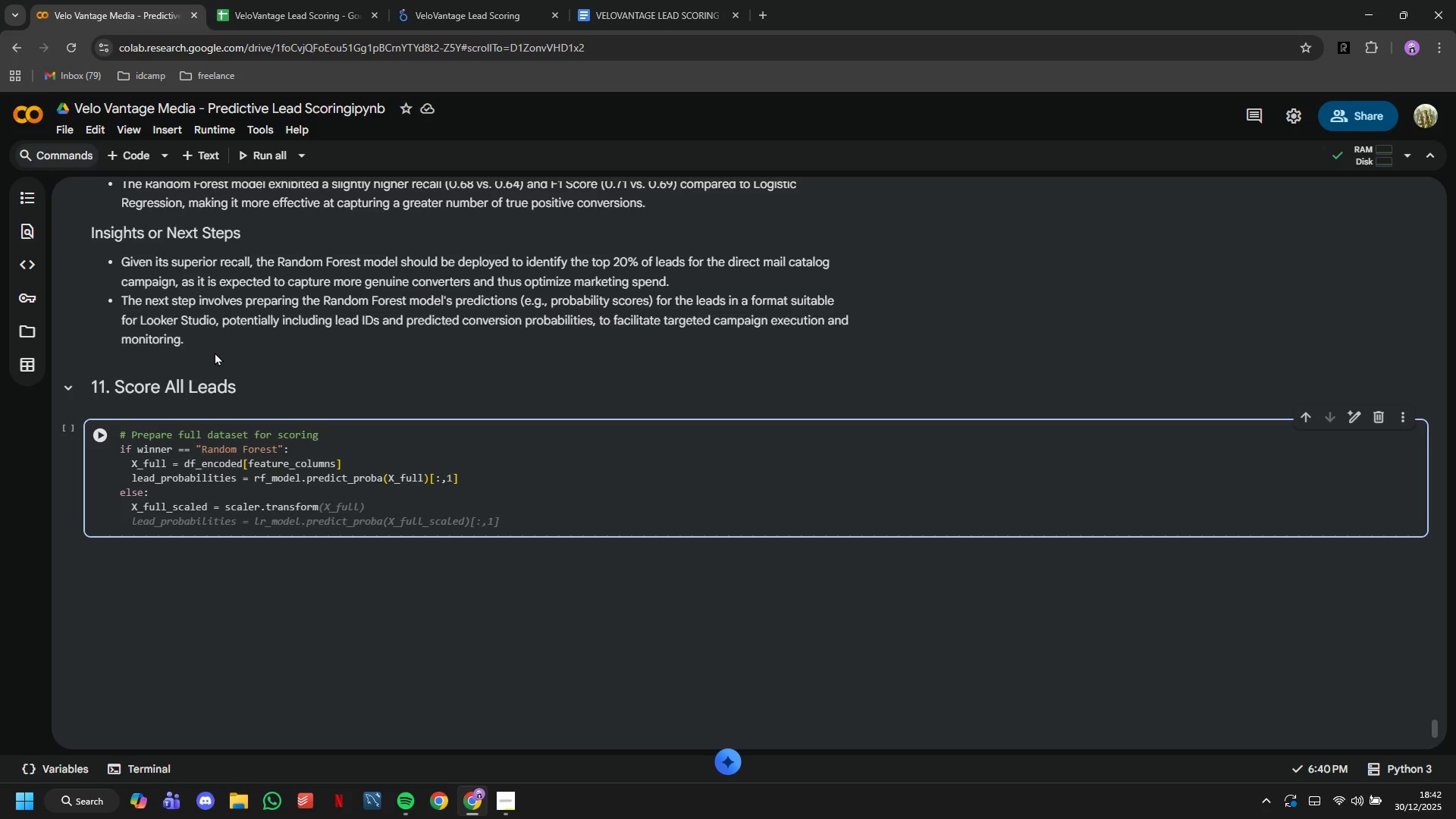 
wait(13.03)
 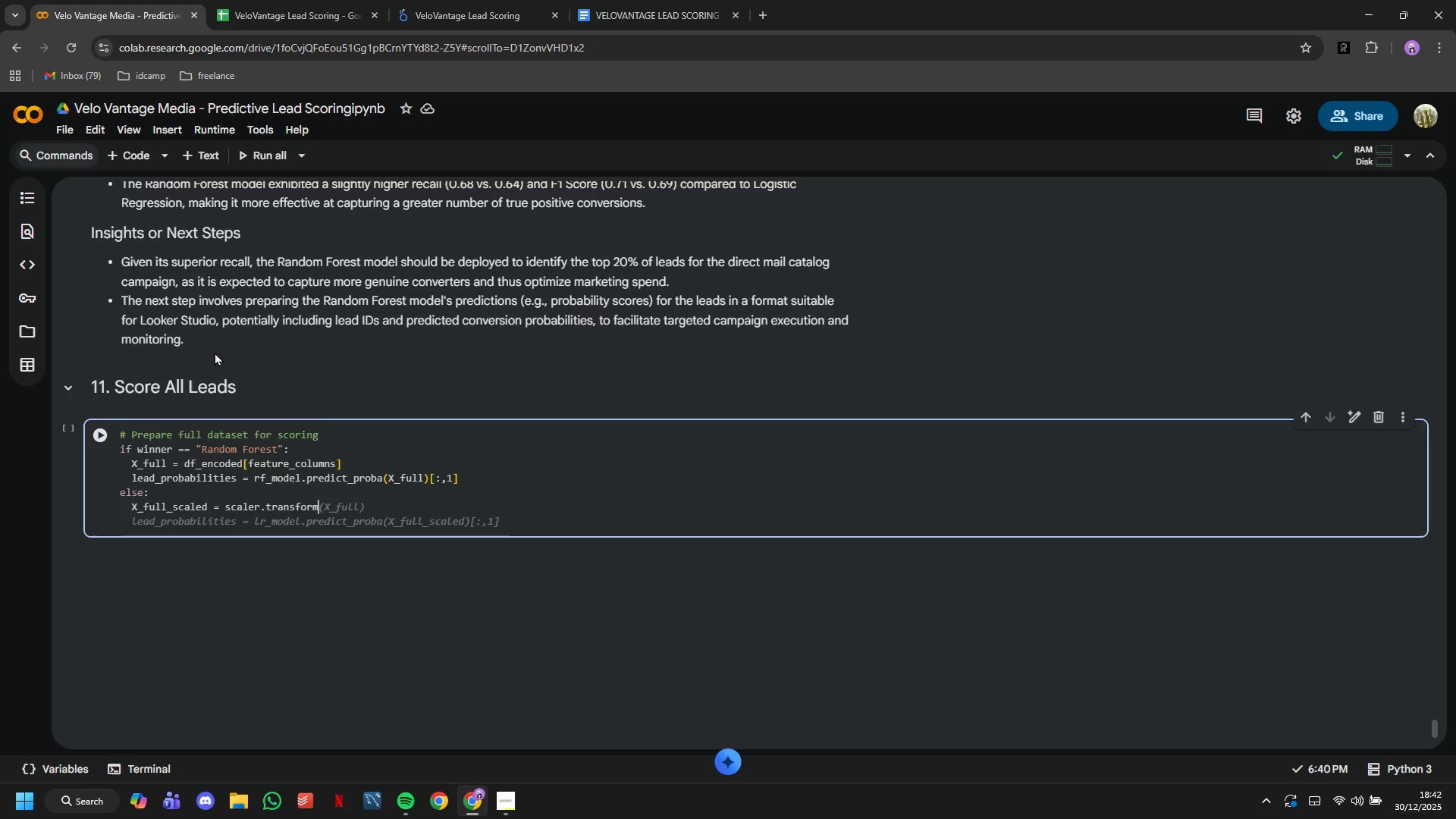 
type((df_encoded)
 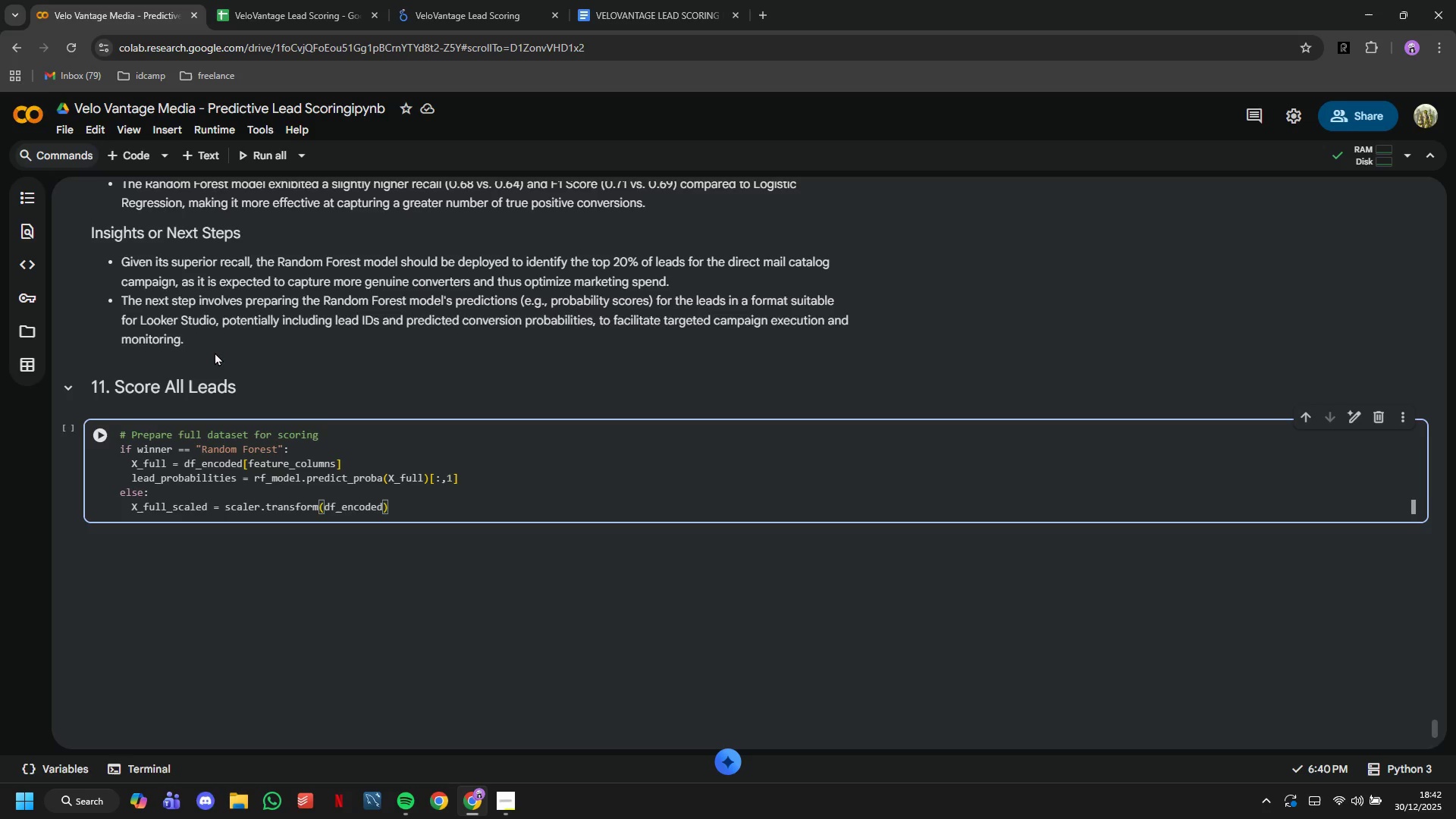 
wait(7.33)
 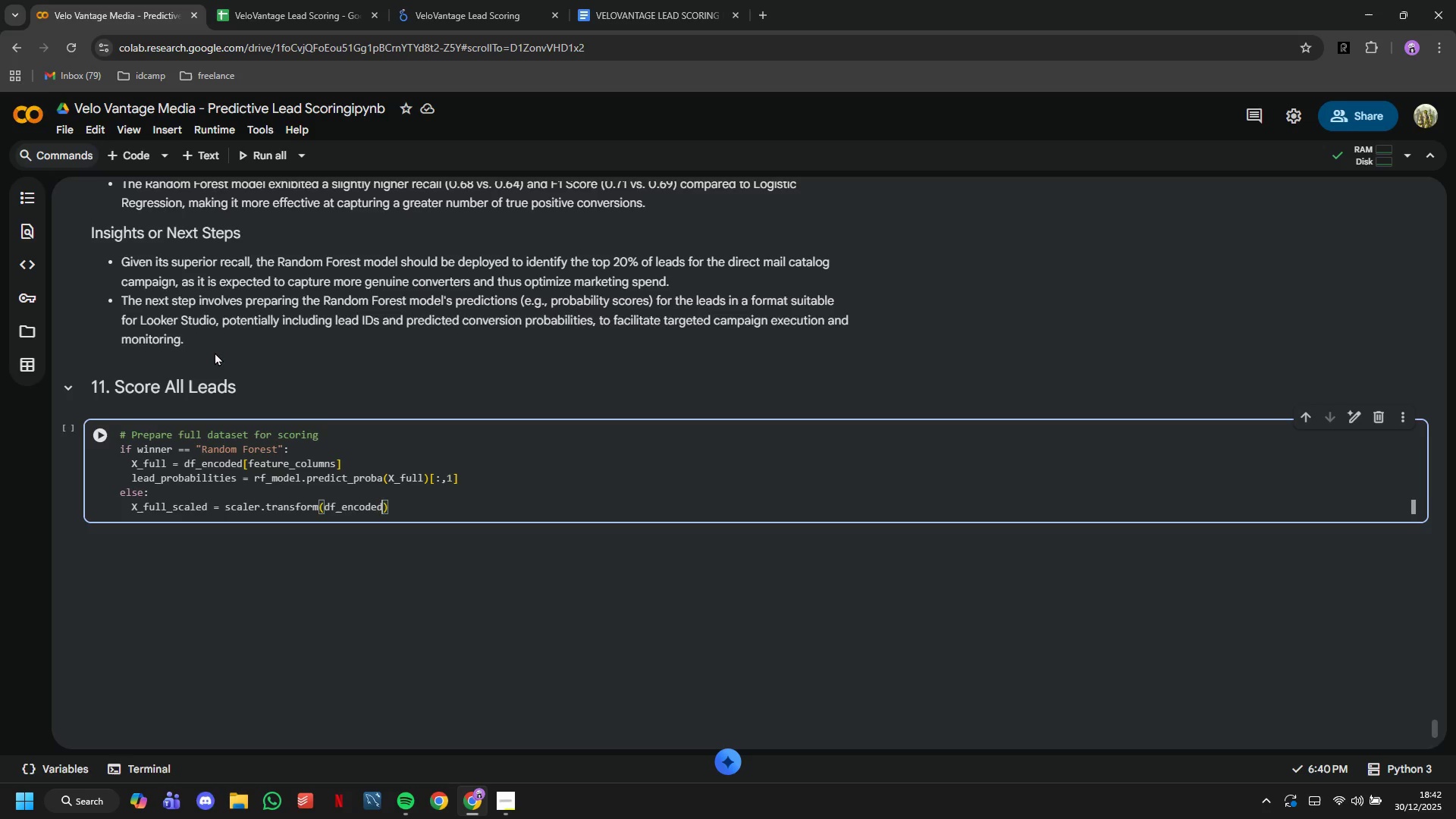 
type([feature_)
key(Tab)
 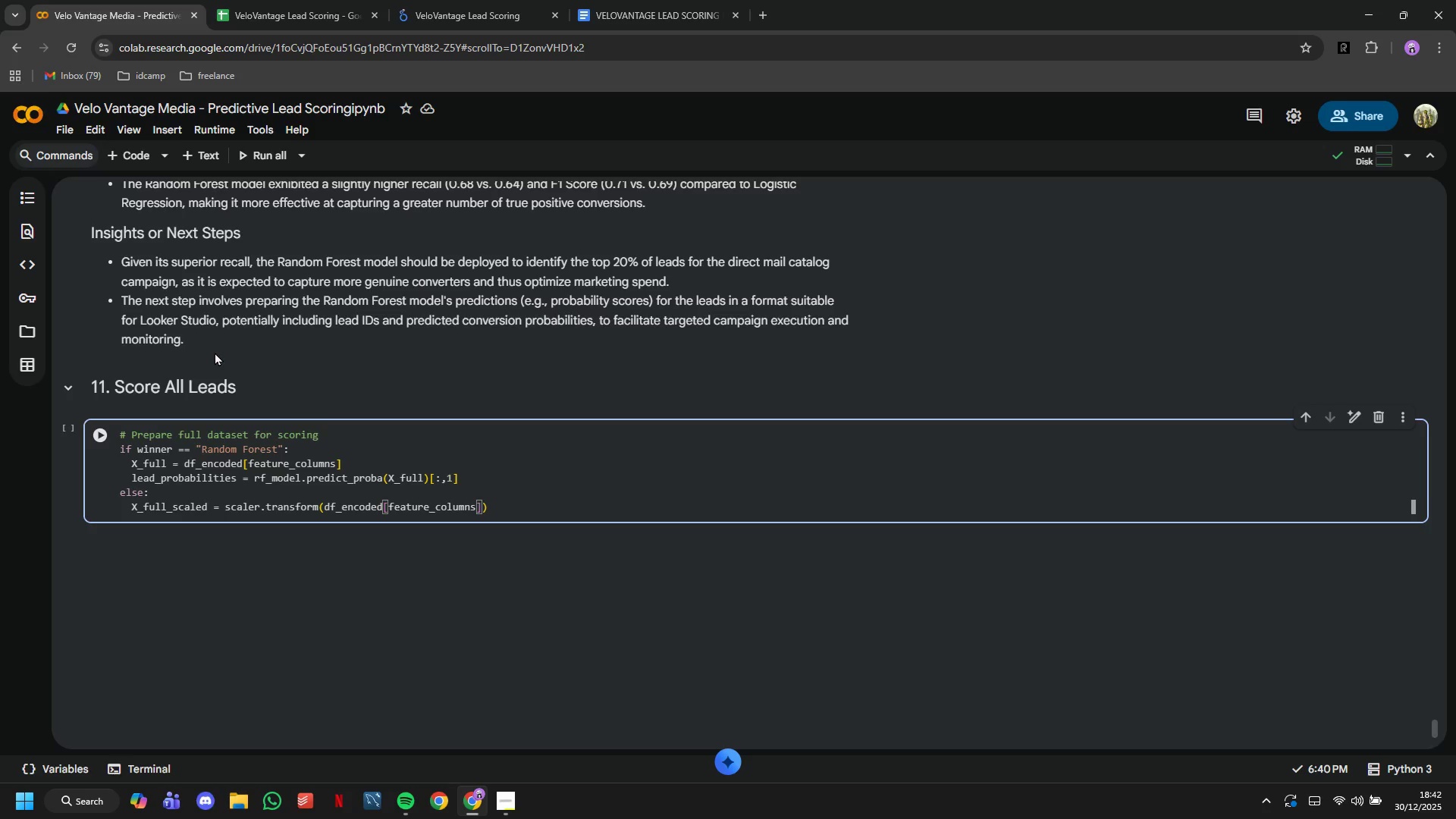 
wait(8.53)
 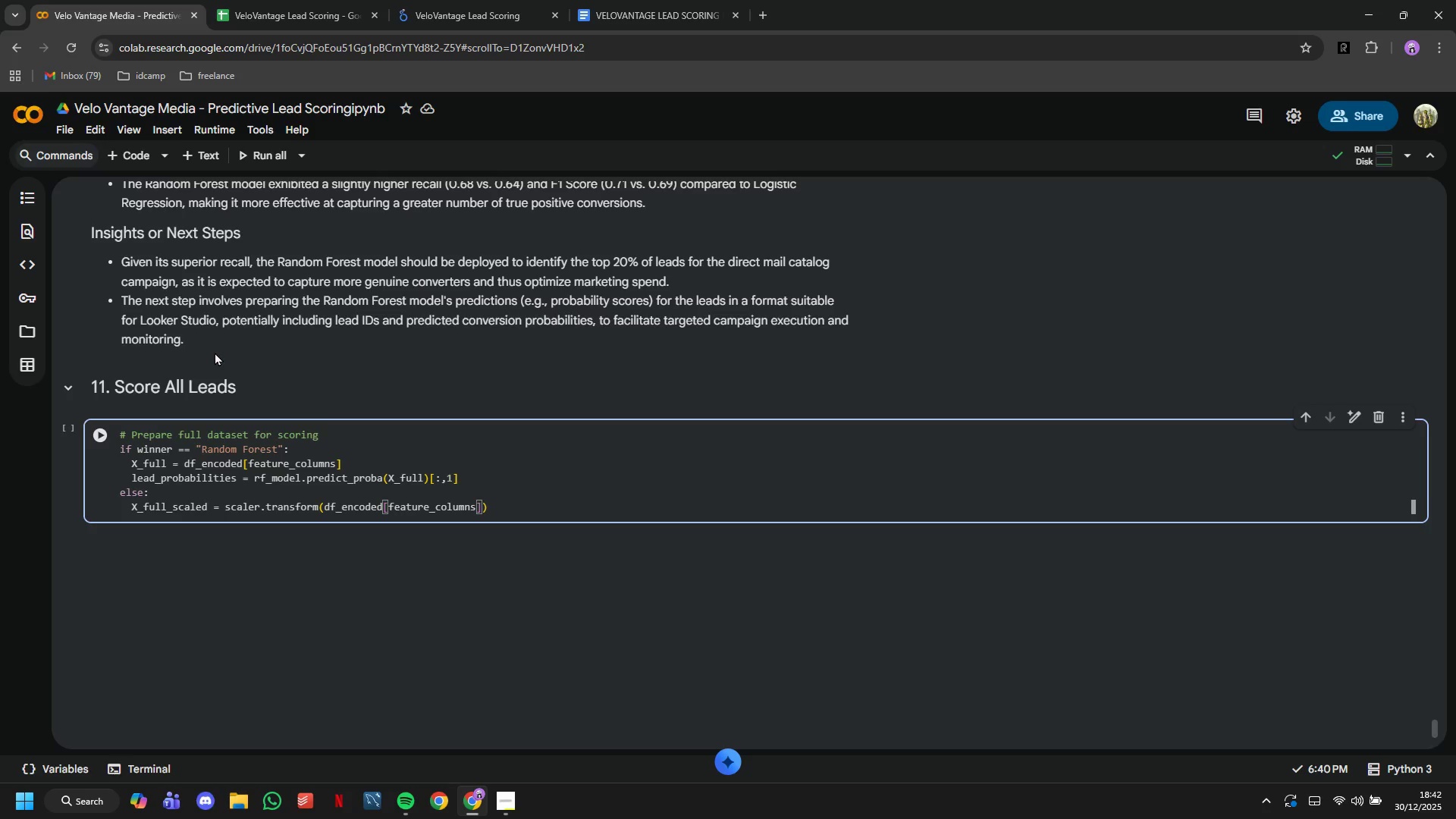 
key(ArrowRight)
 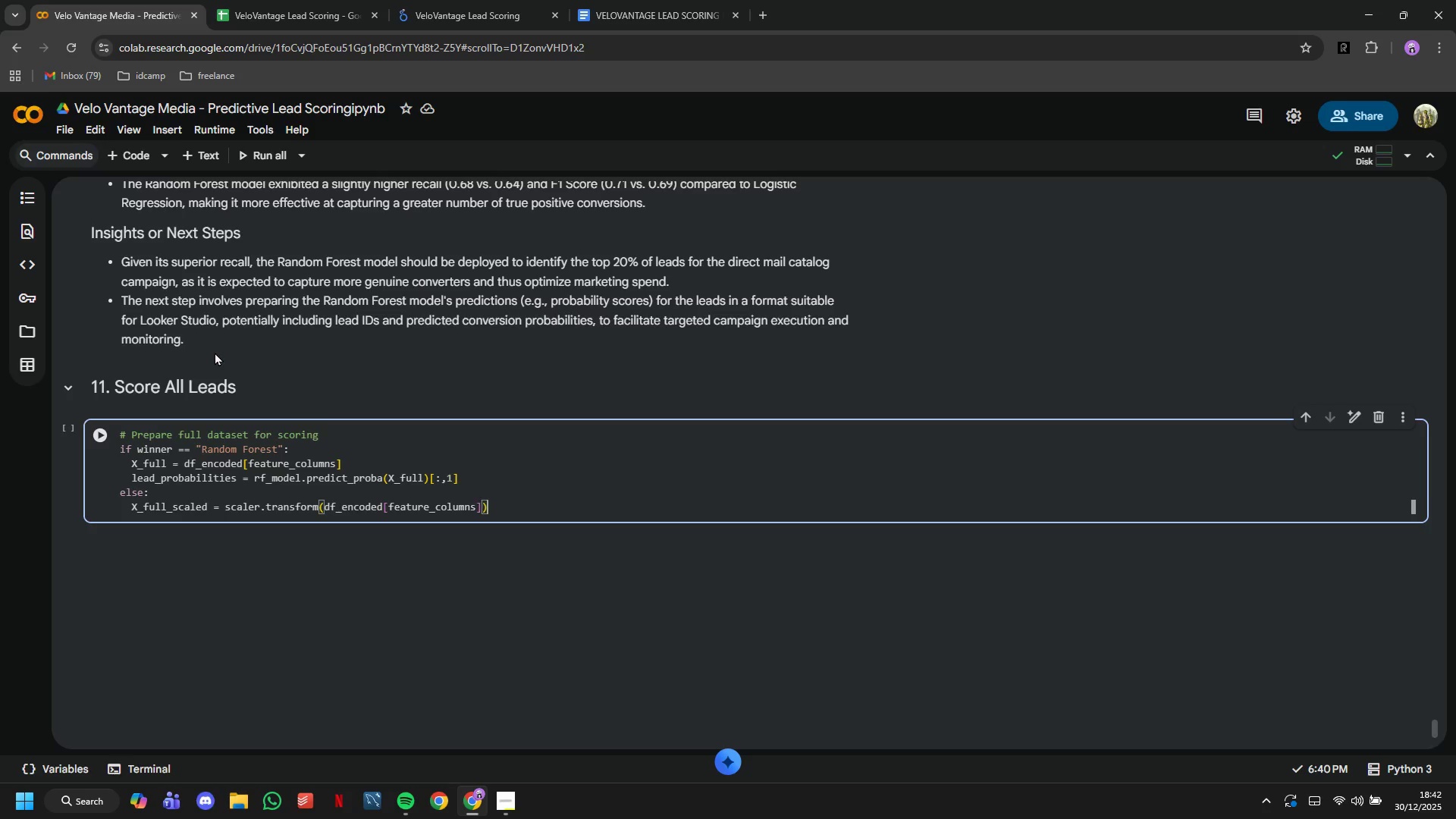 
key(ArrowRight)
 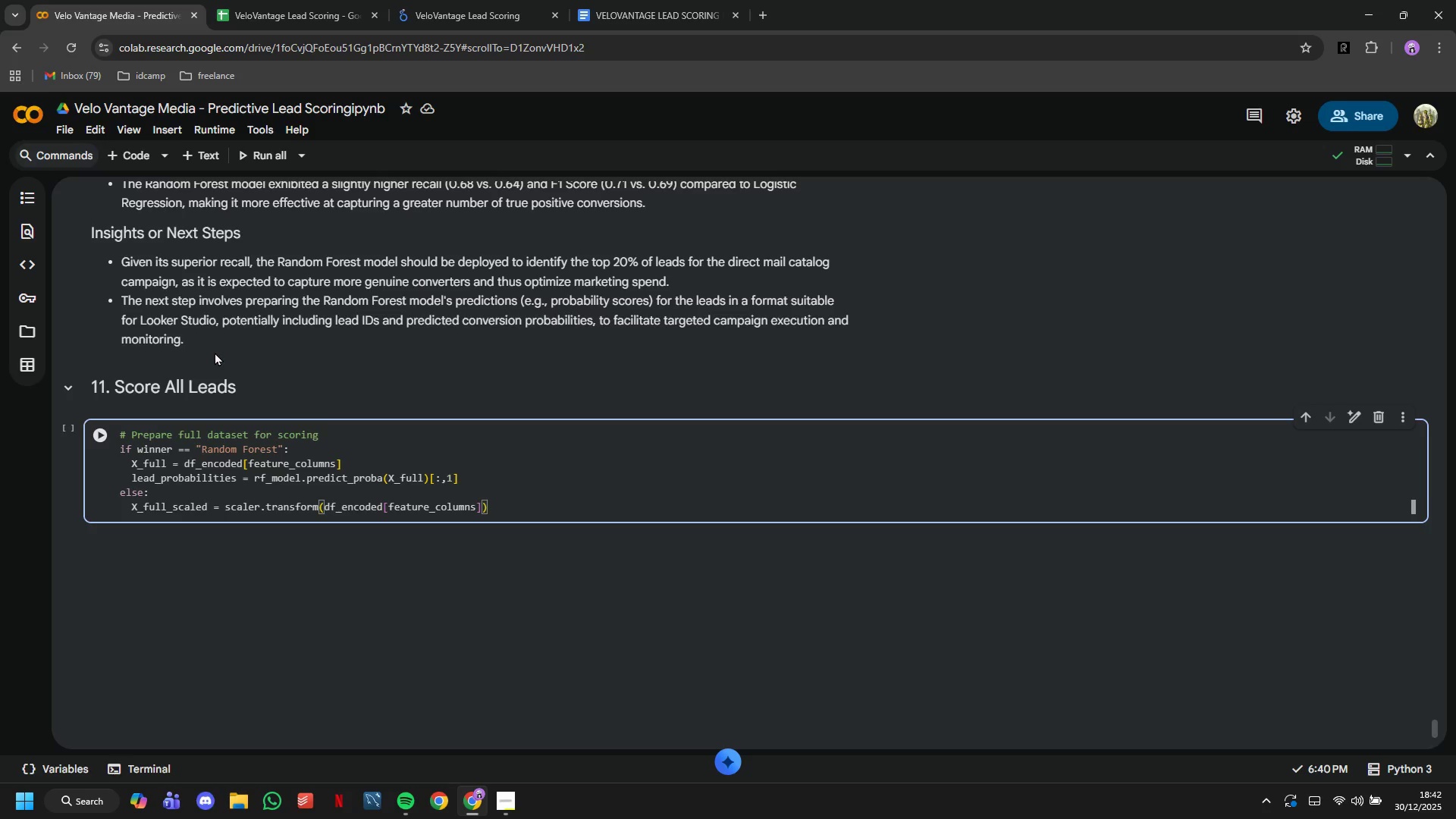 
key(Enter)
 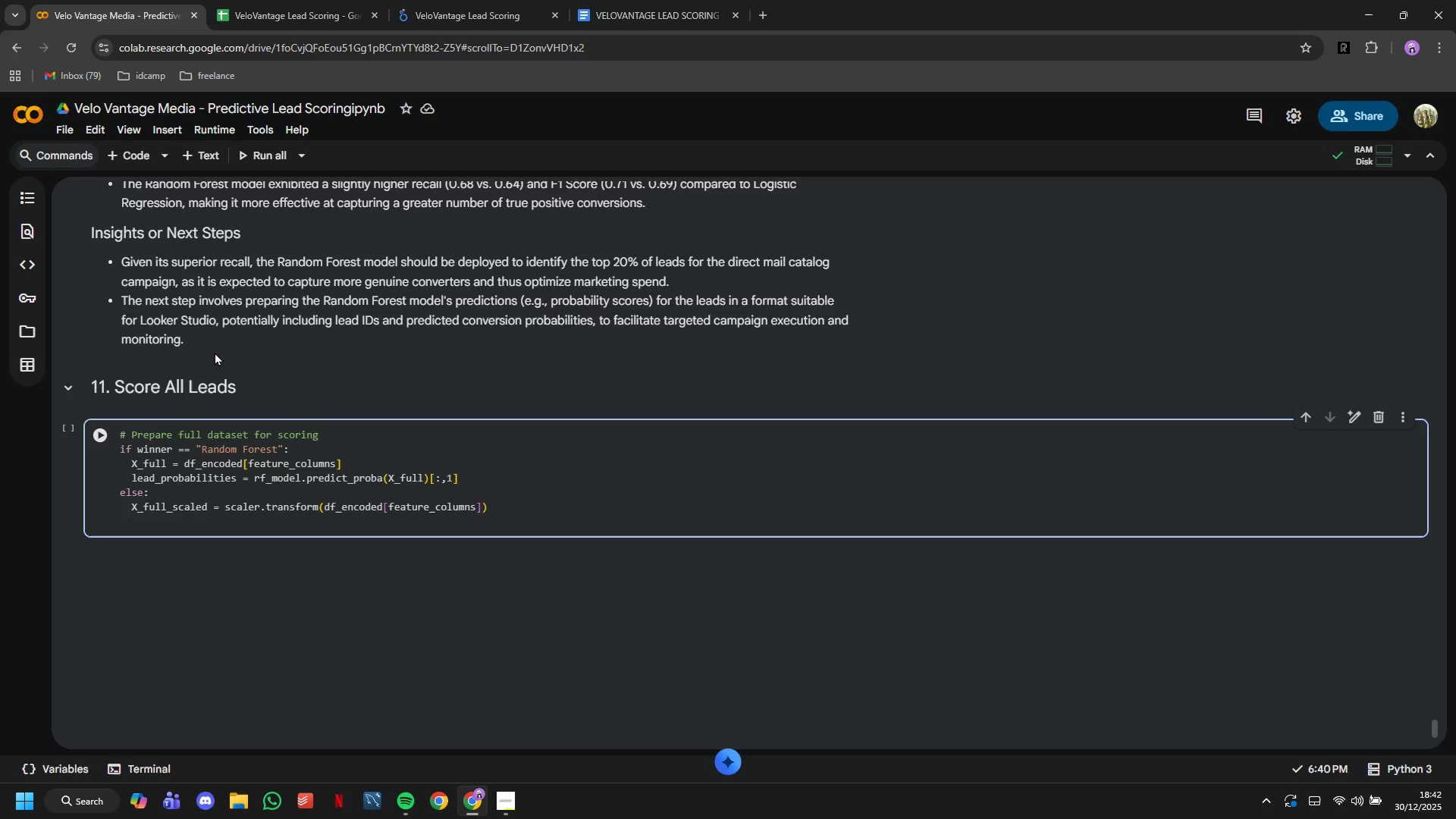 
type(lead)
 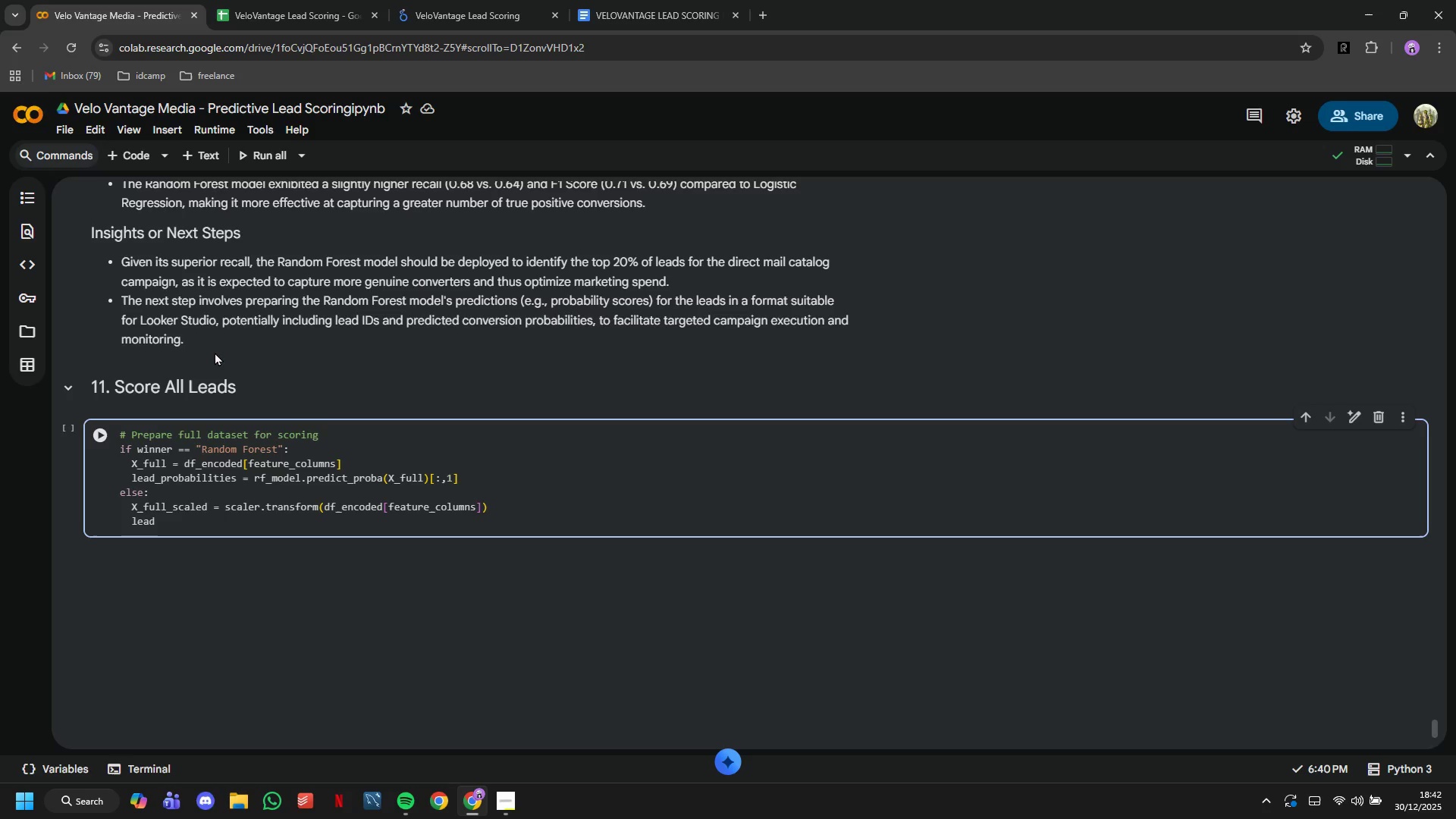 
hold_key(key=ShiftRight, duration=0.42)
 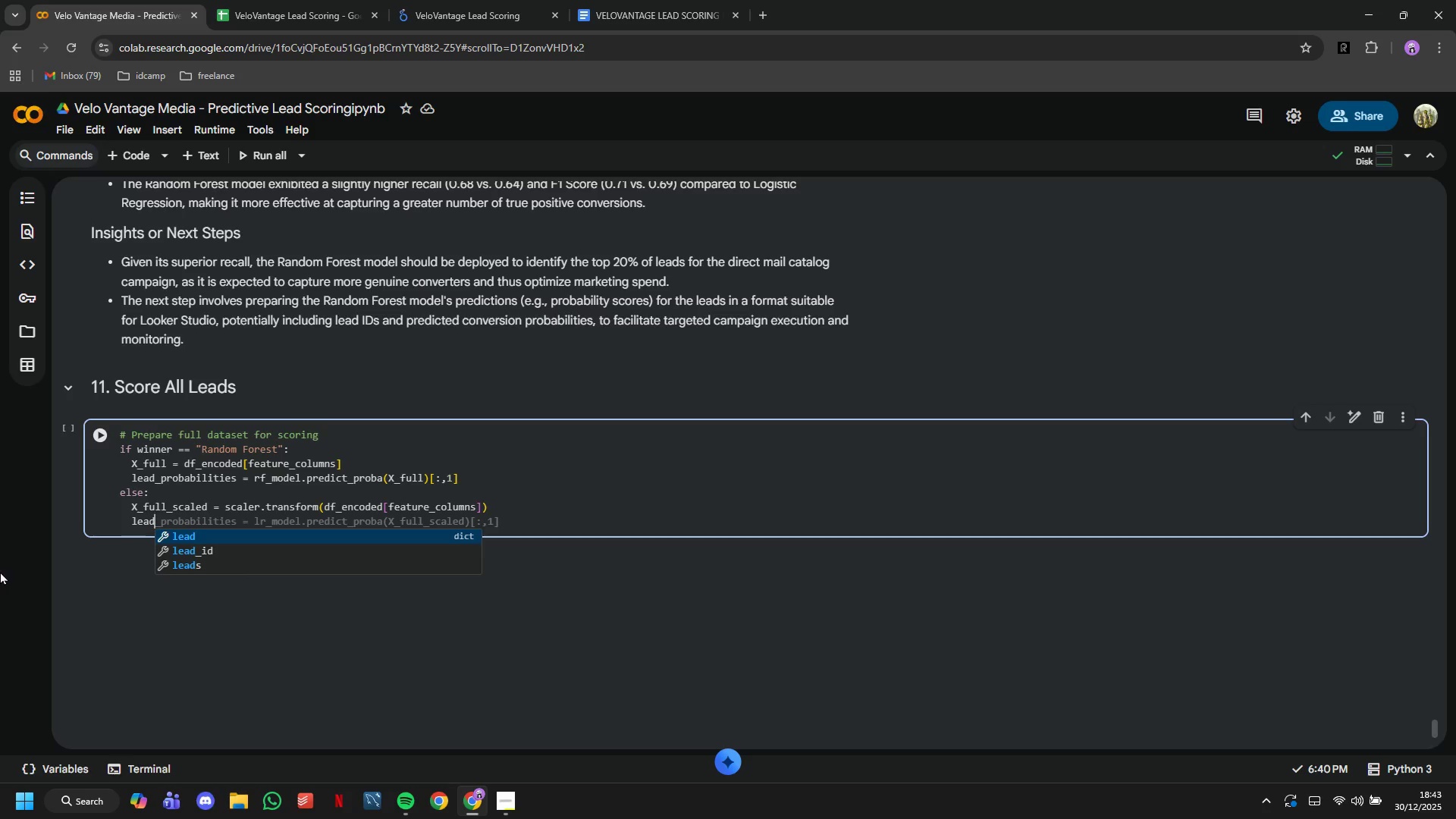 
wait(28.7)
 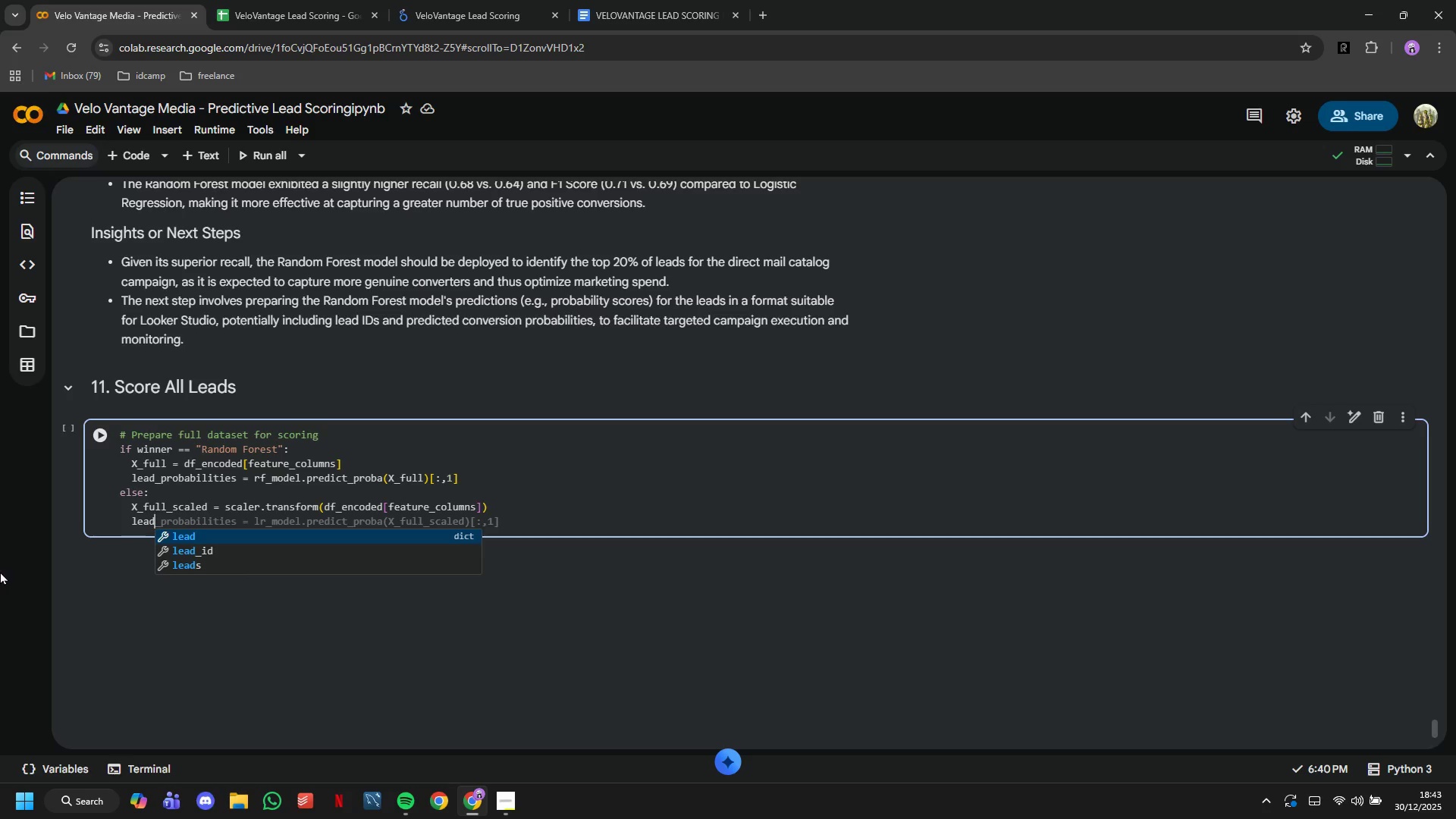 
key(Tab)
 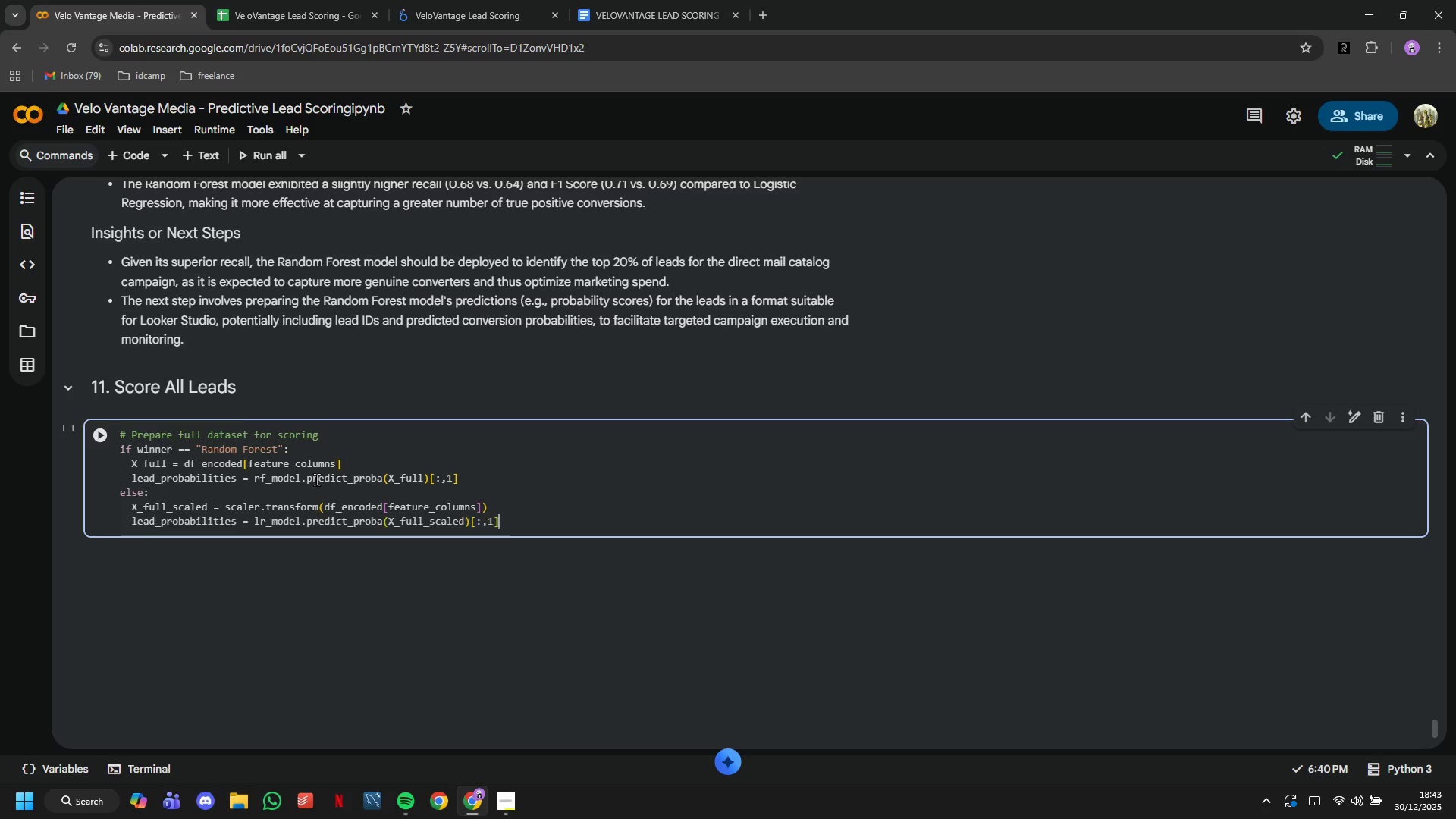 
key(Tab)
 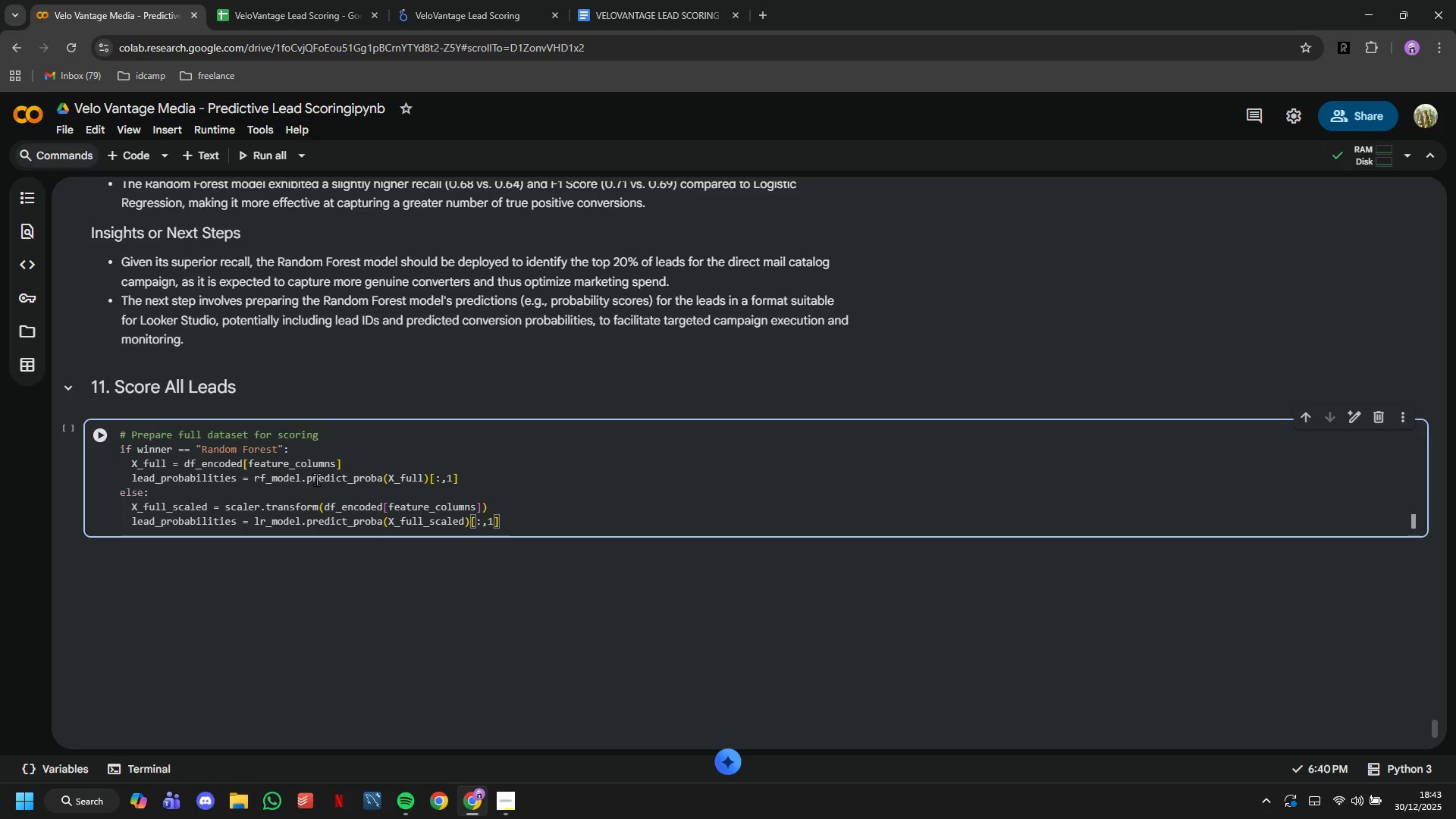 
scroll: coordinate [350, 475], scroll_direction: down, amount: 1.0
 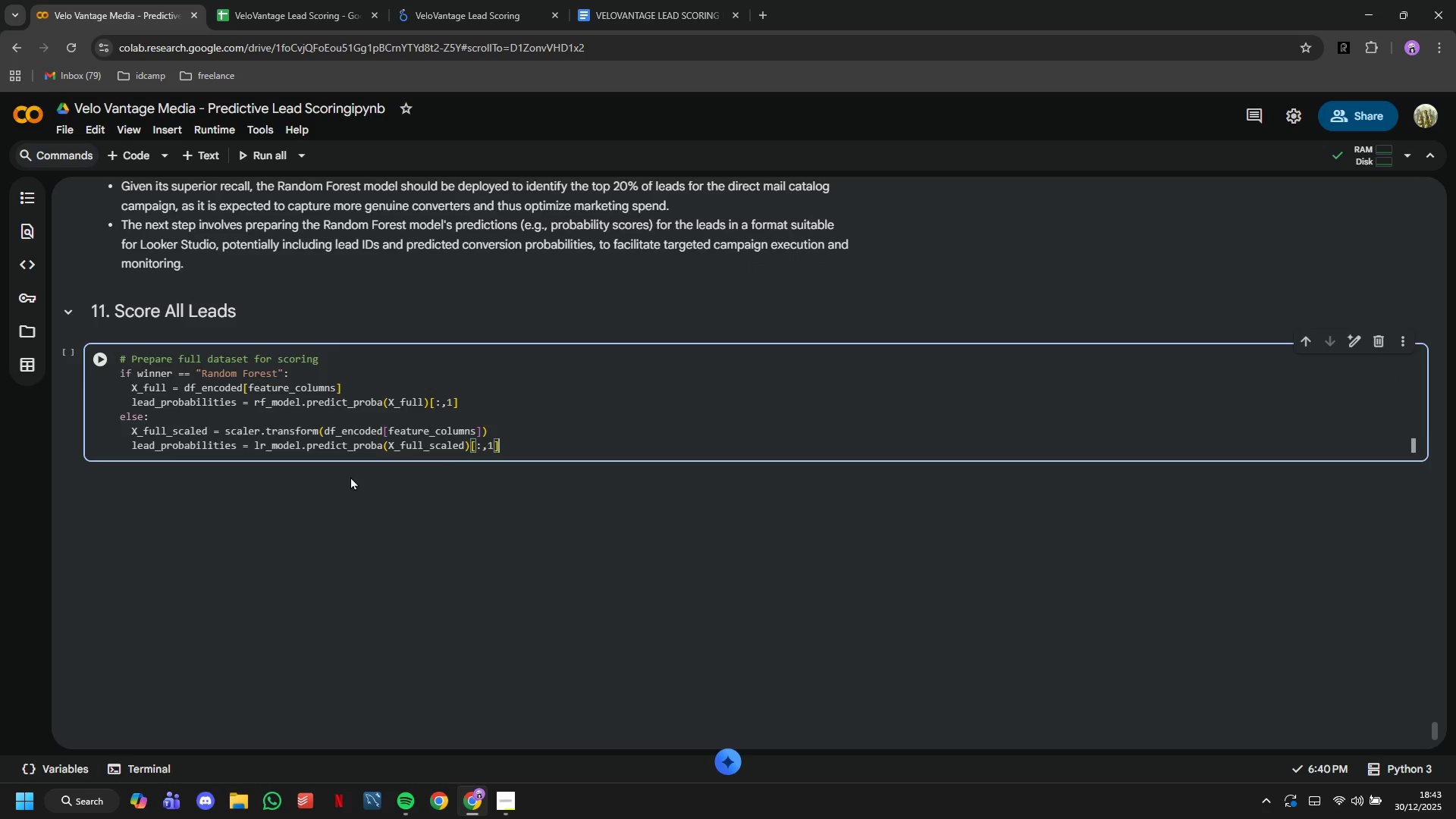 
key(Enter)
 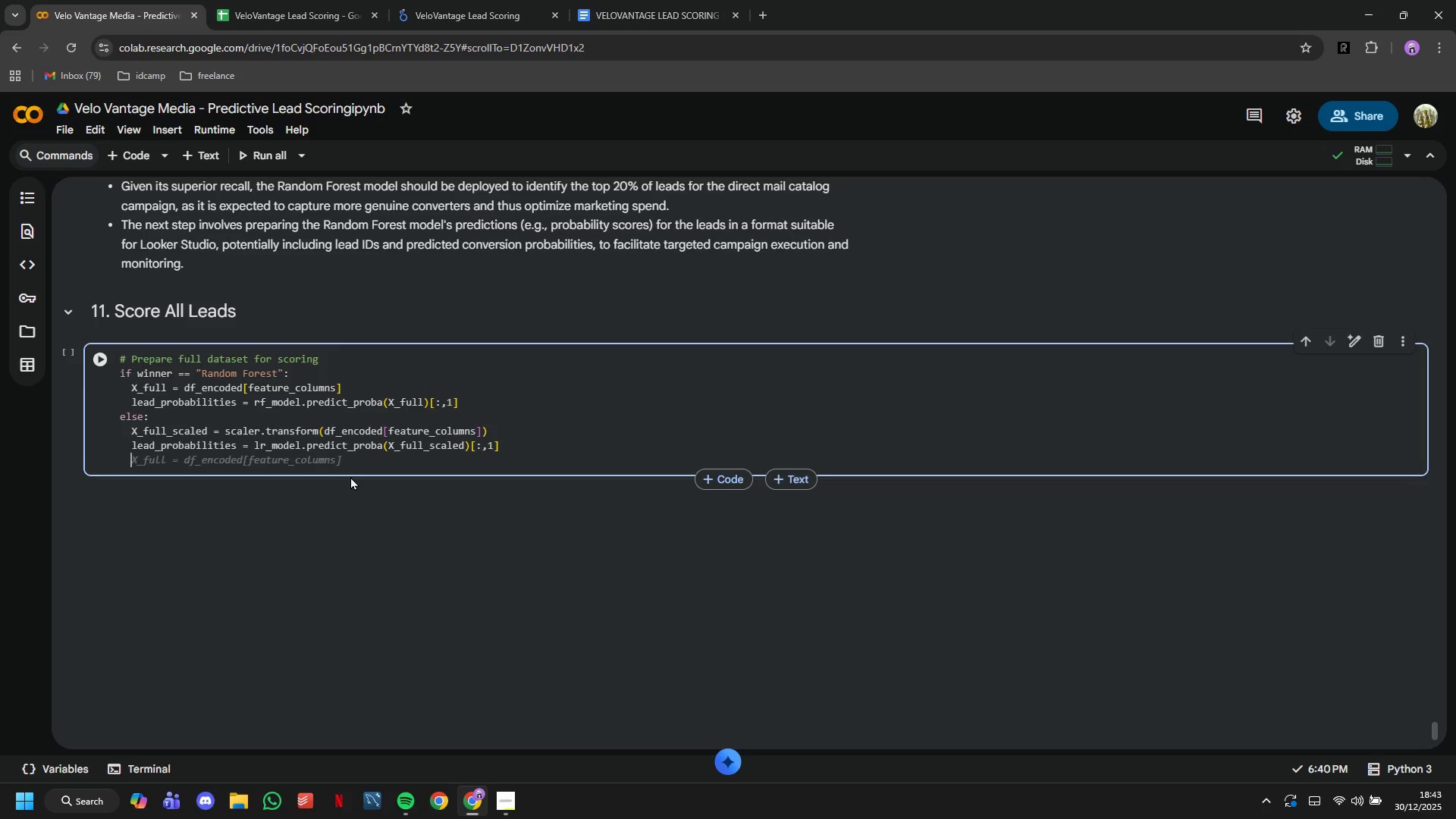 
key(Backspace)
 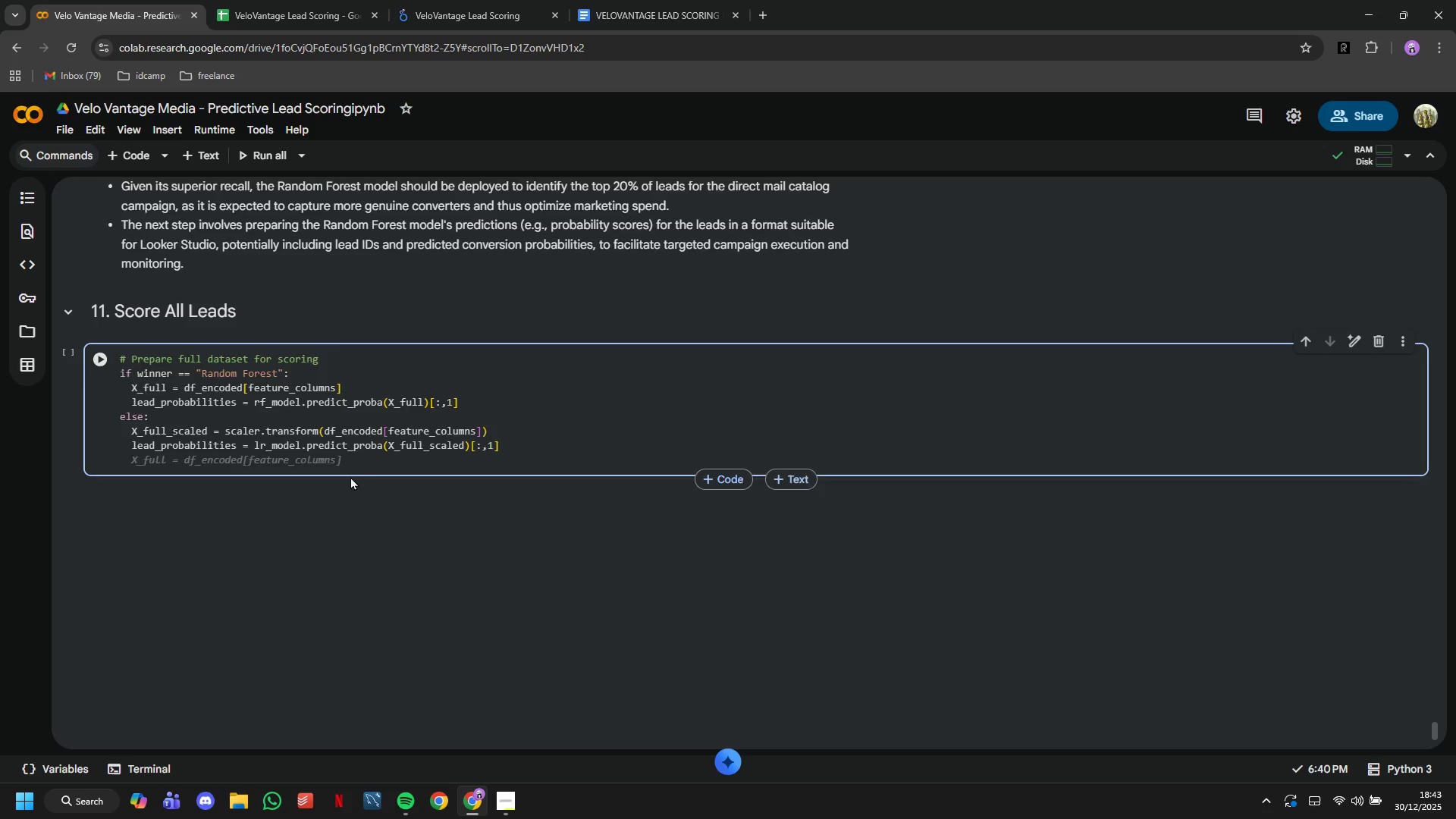 
key(Enter)
 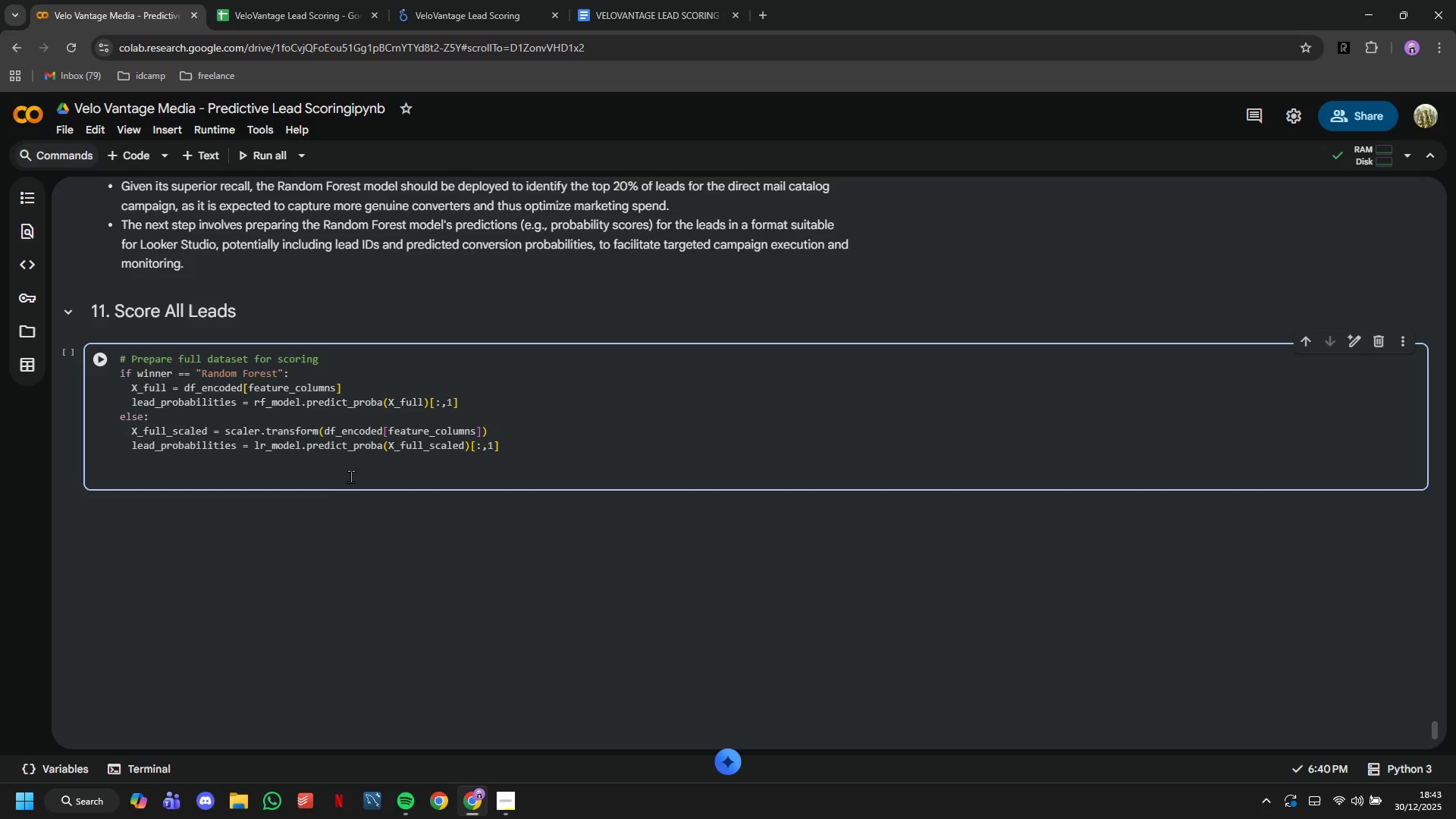 
wait(11.14)
 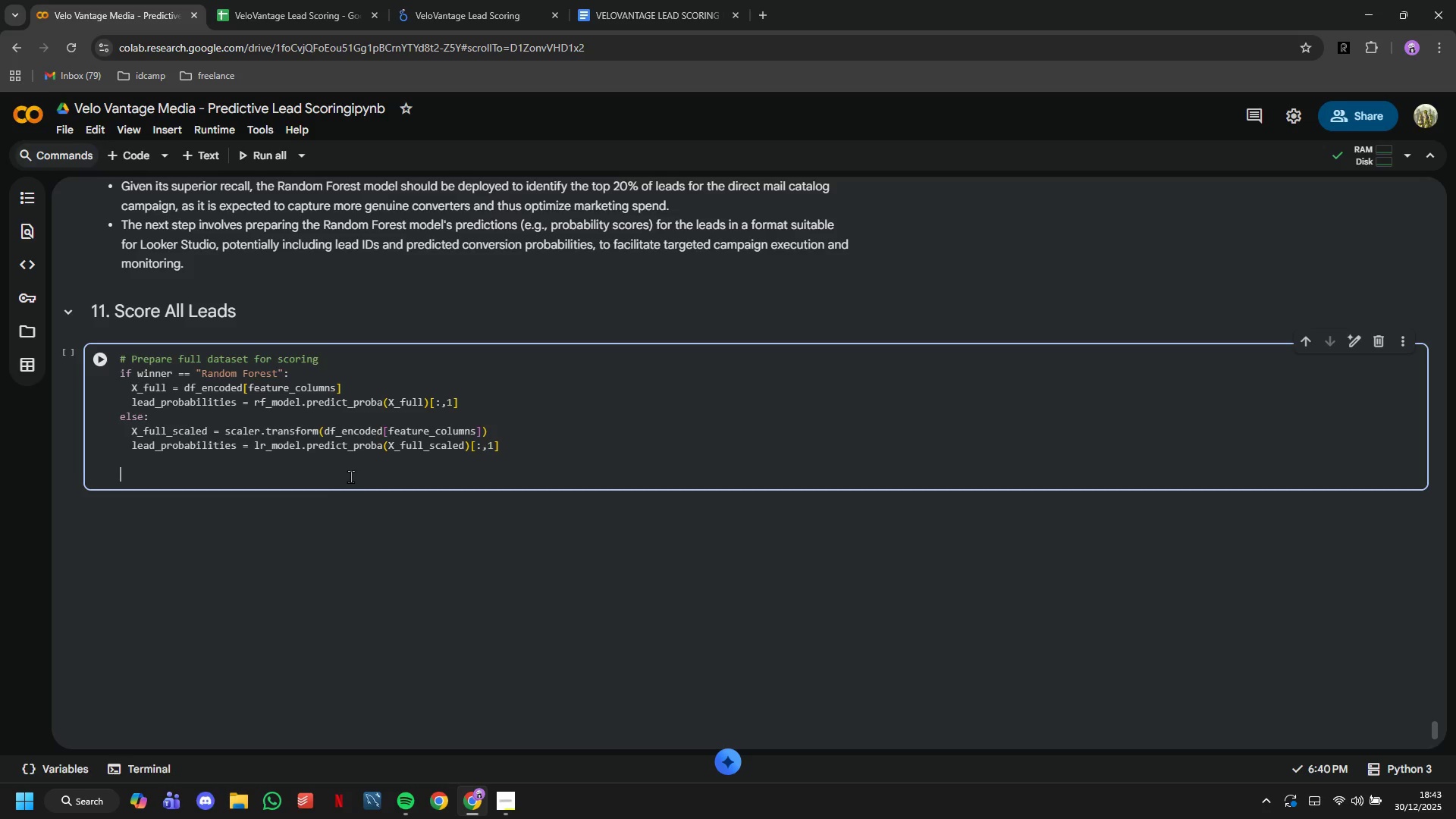 
type(# Add scores to original dataframe)
 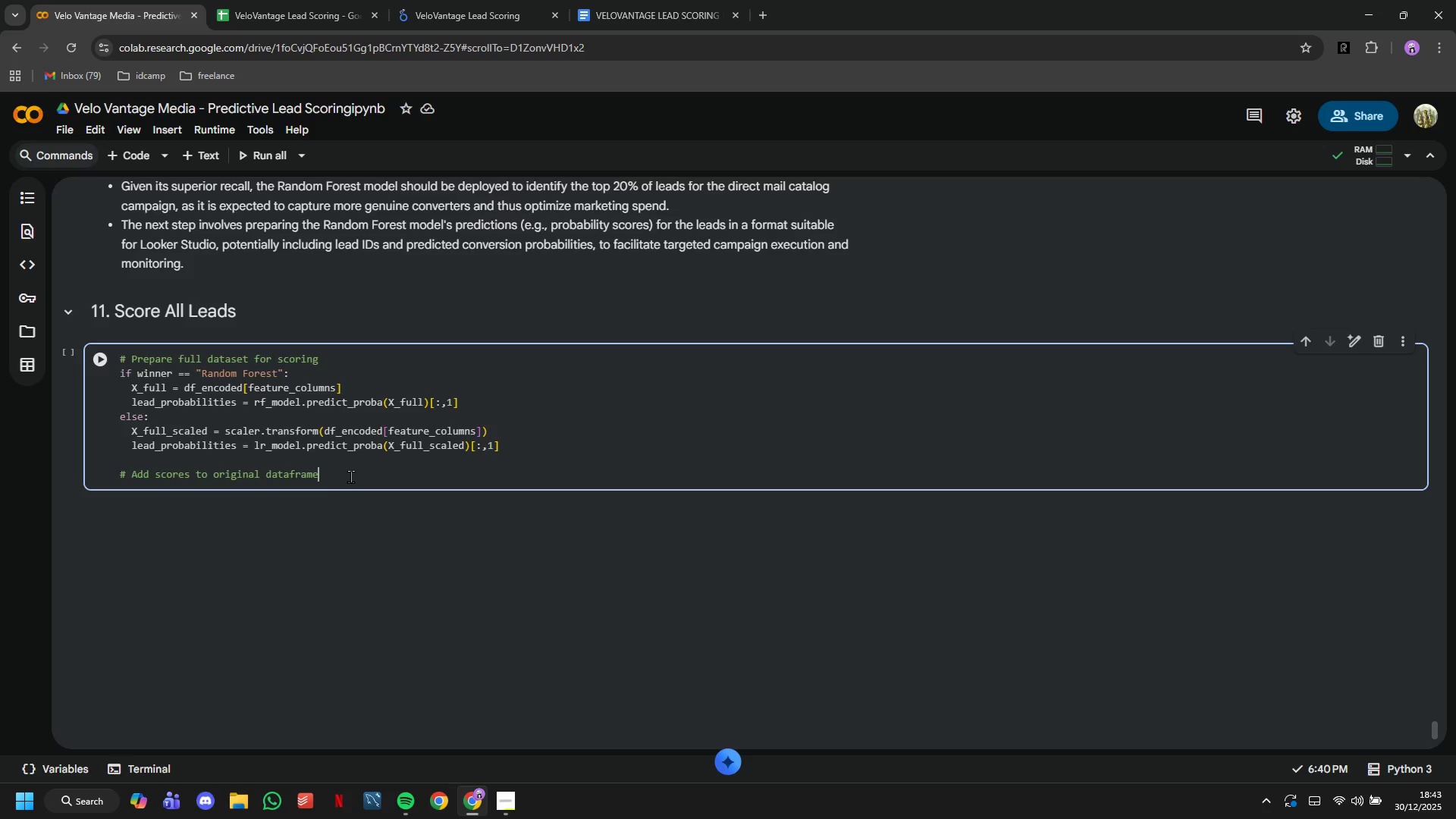 
key(Enter)
 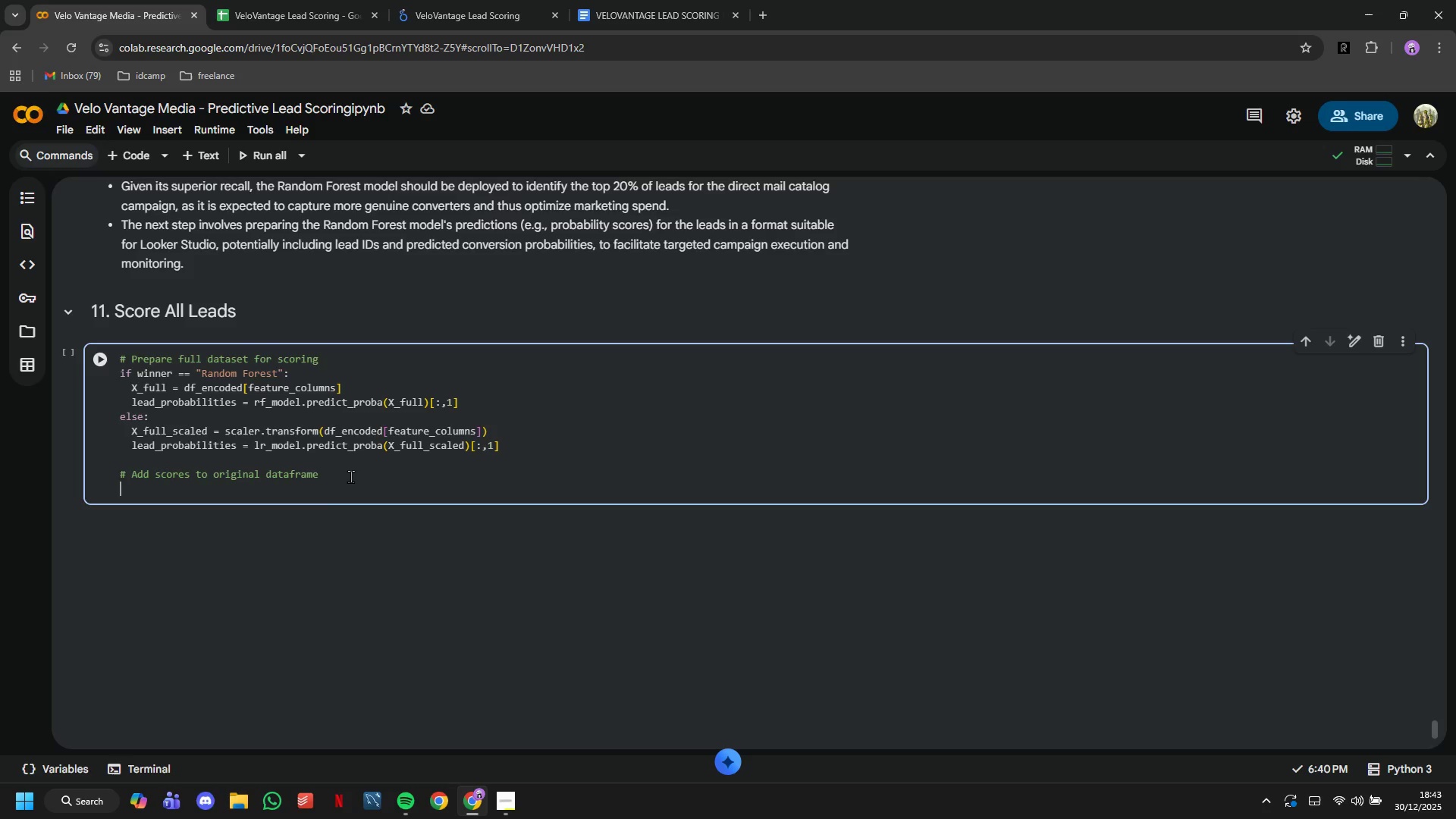 
type(df[;)
key(Backspace)
type('conversion_probability)
 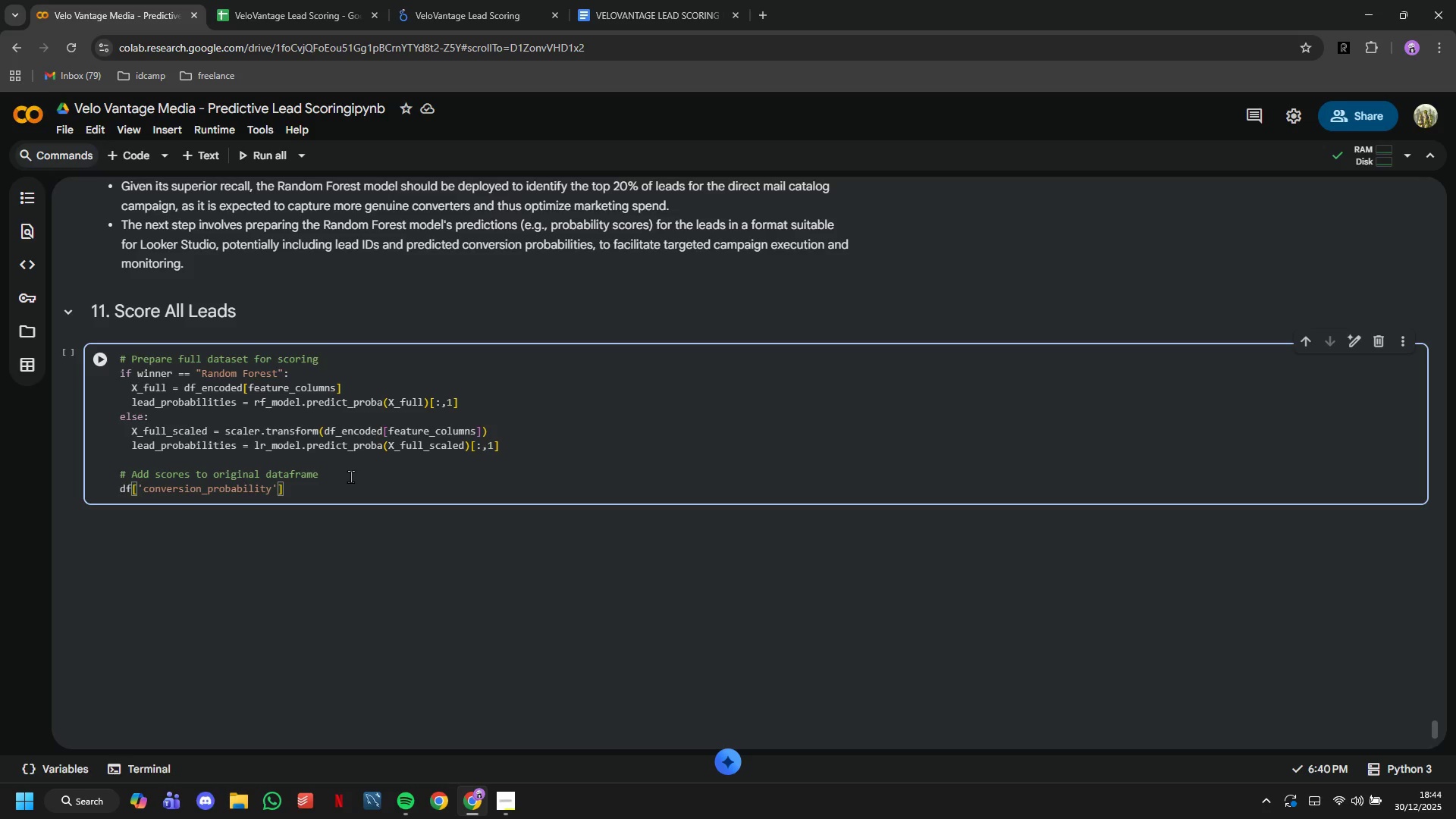 
key(ArrowRight)
 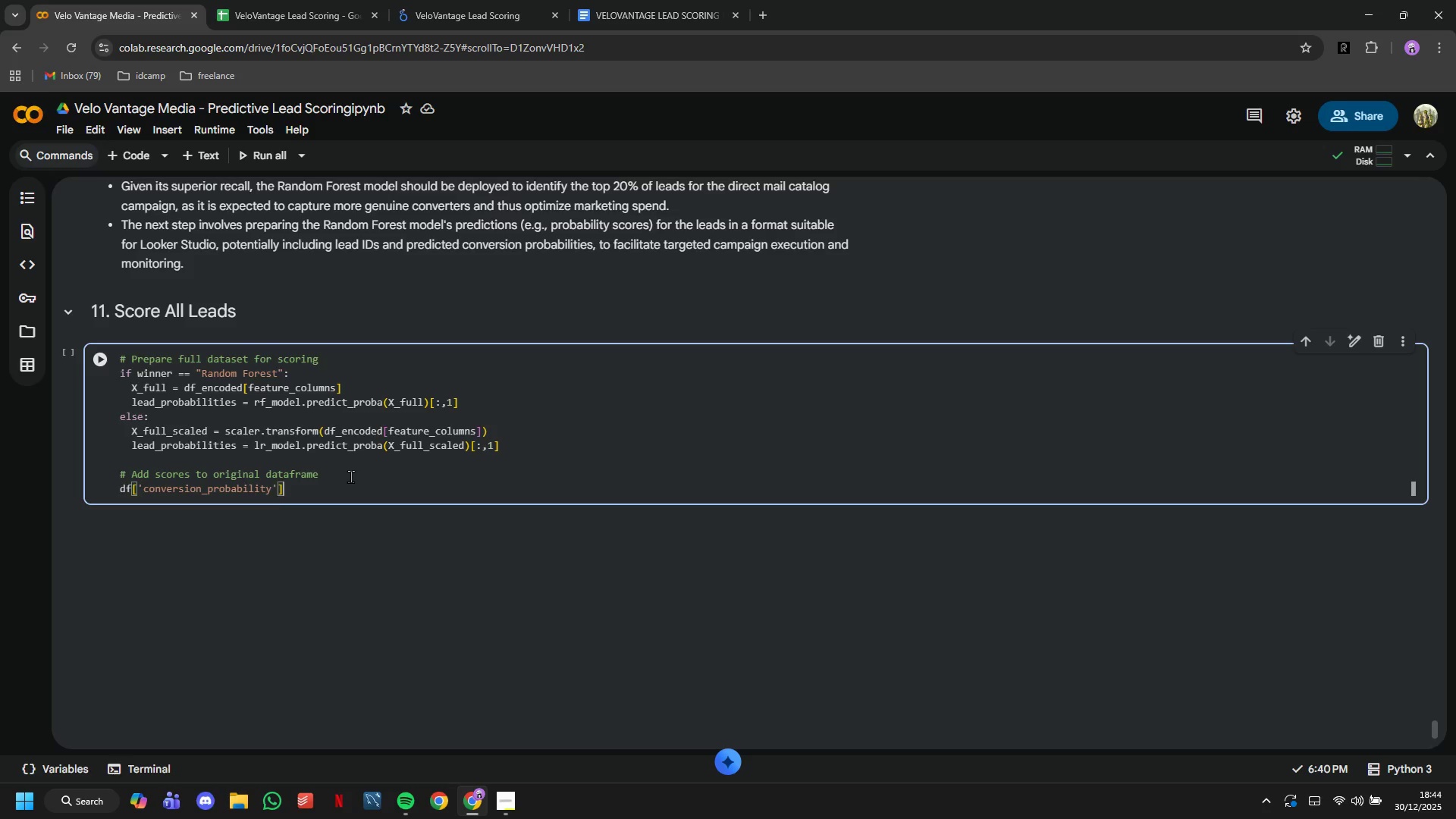 
key(ArrowRight)
 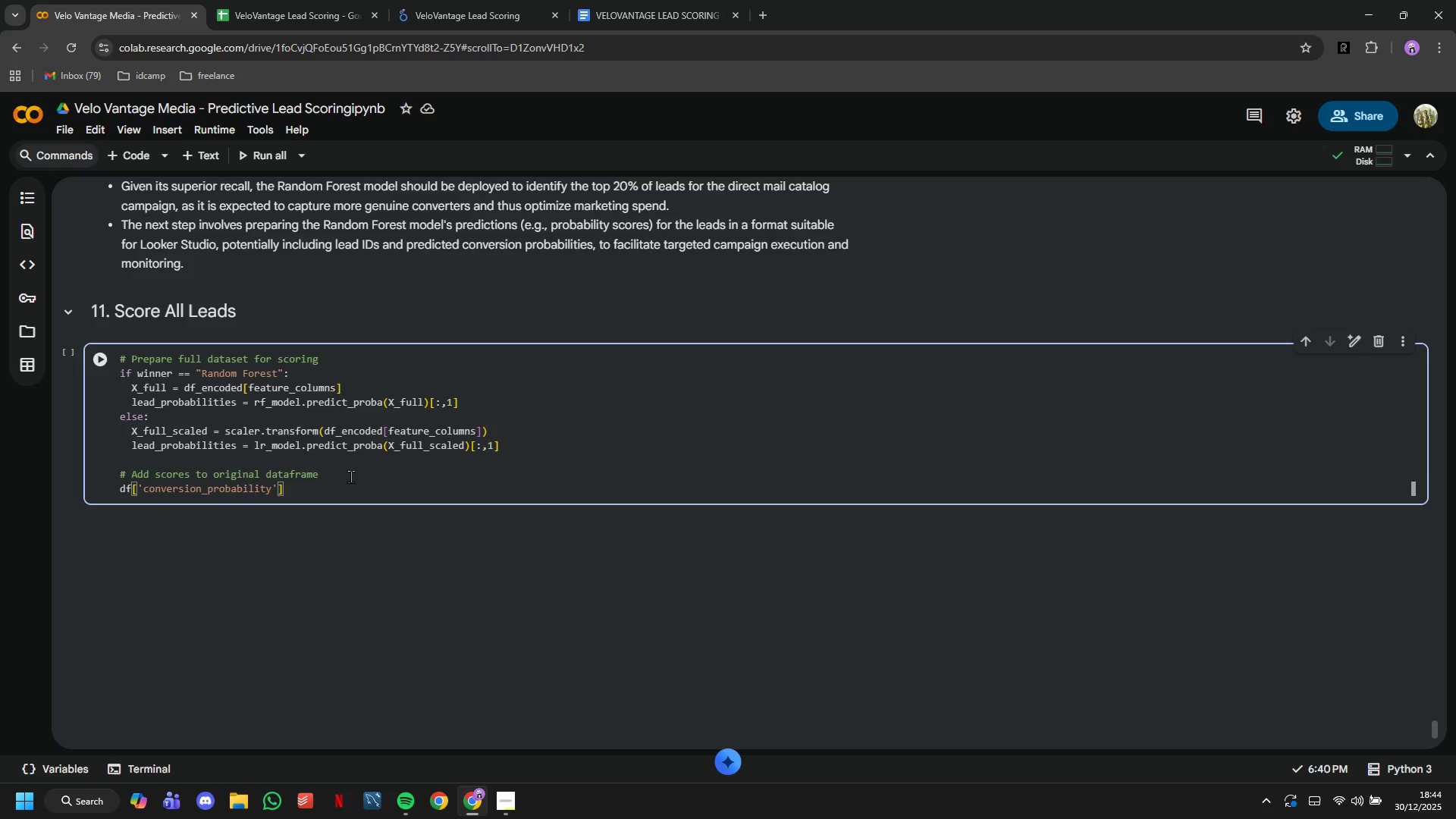 
type( = lead)
key(Tab)
key(Tab)
key(Backspace)
key(Backspace)
 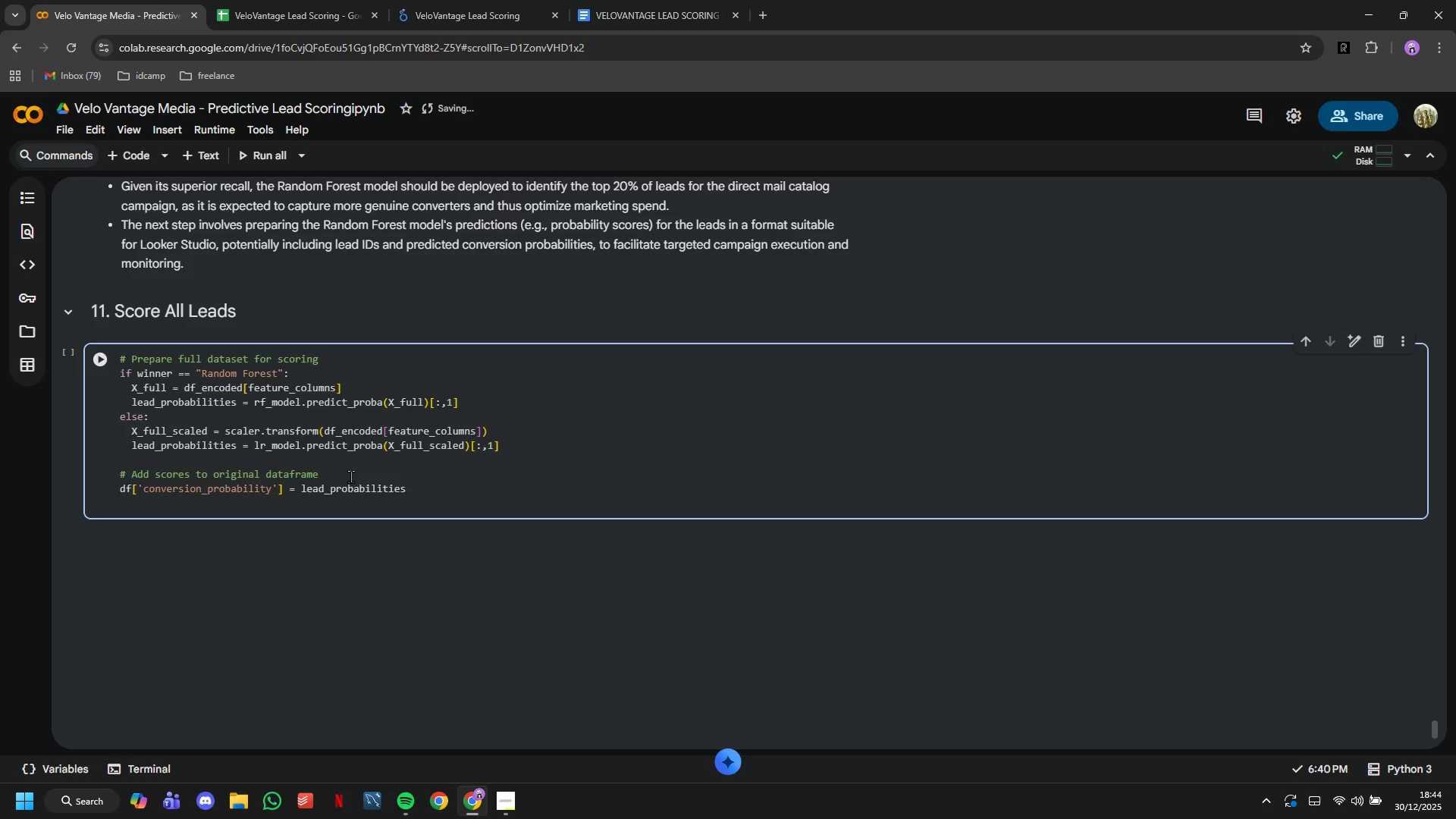 
key(Enter)
 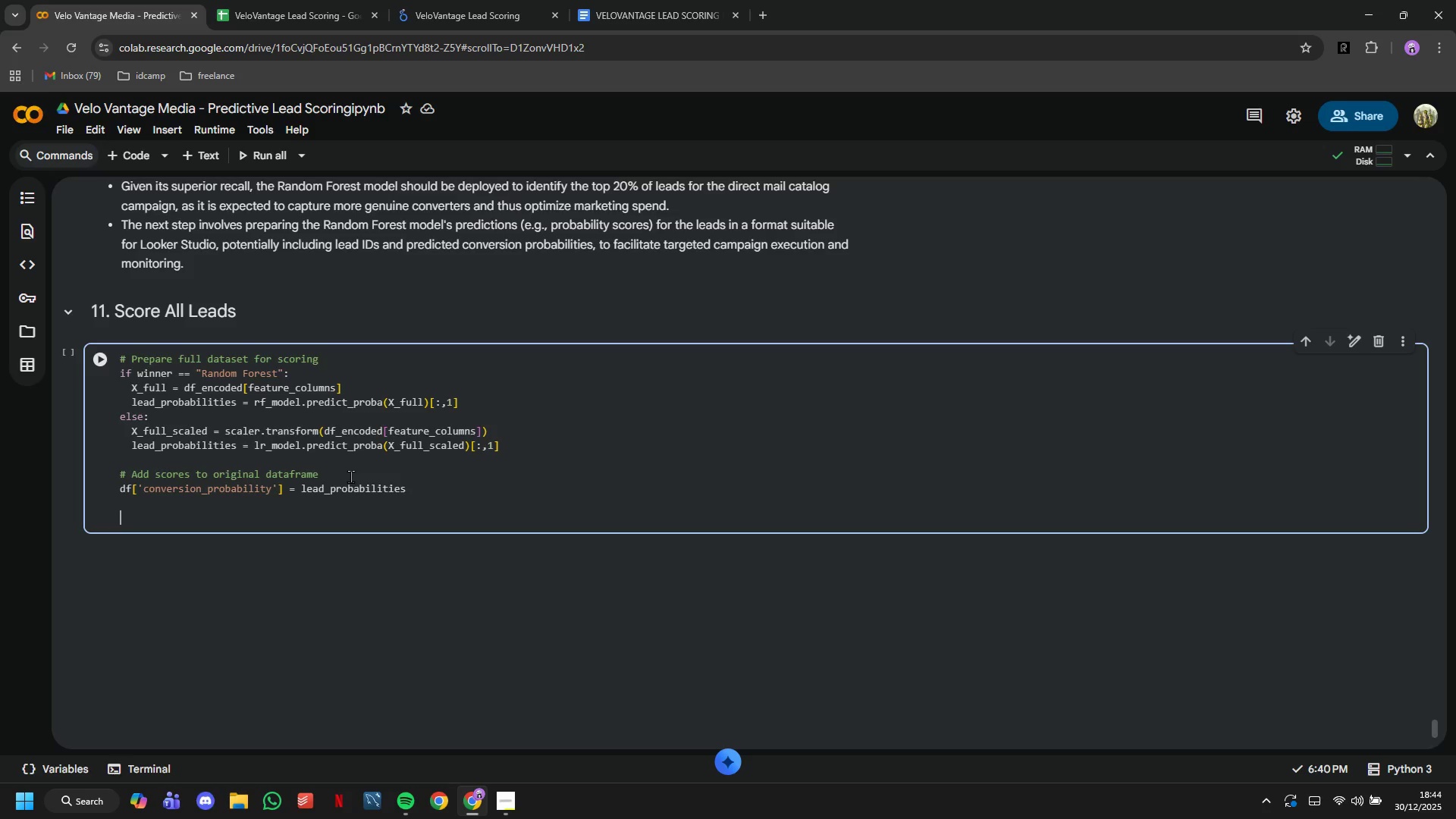 
wait(5.58)
 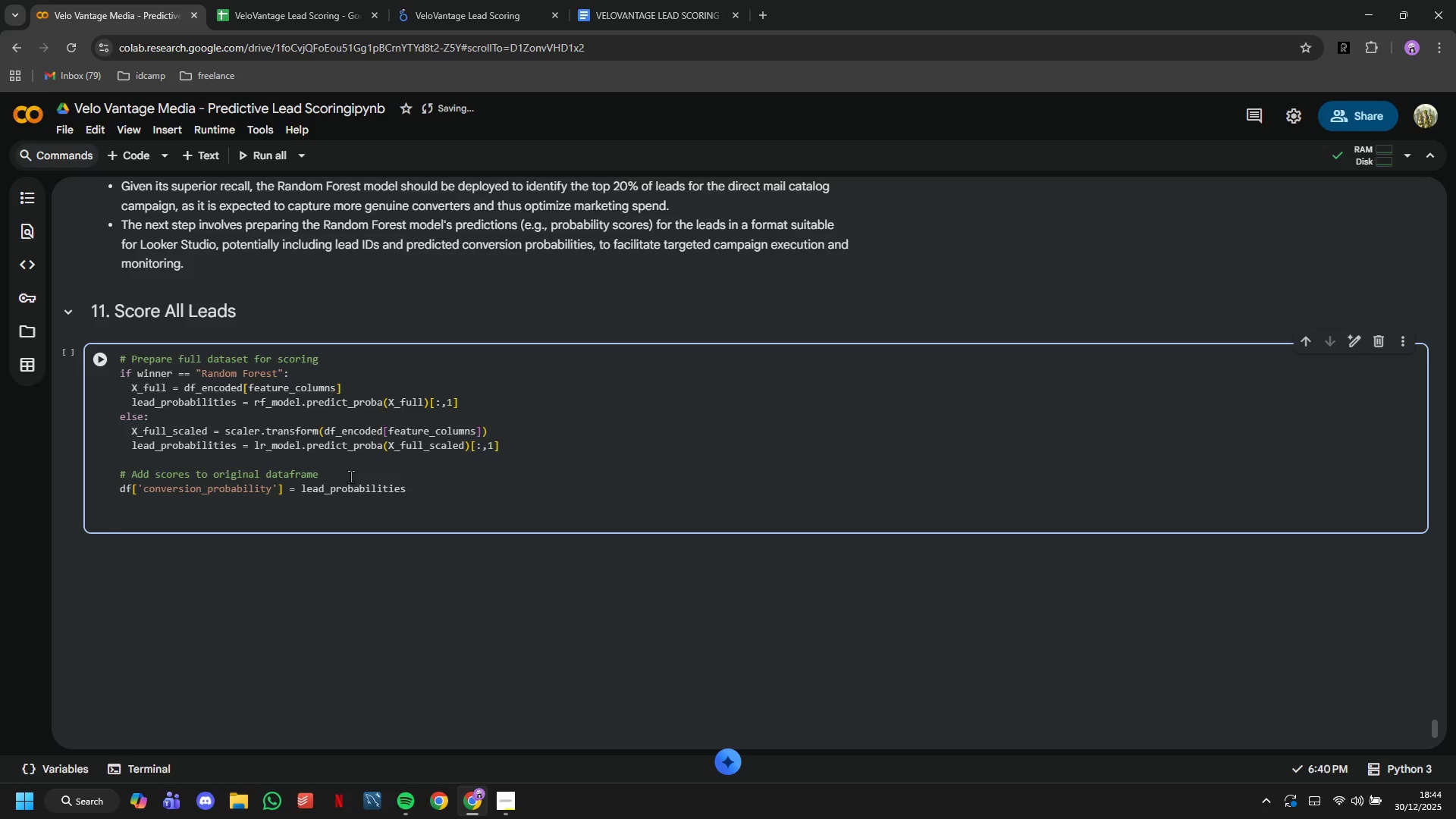 
type(# Create probability bins)
 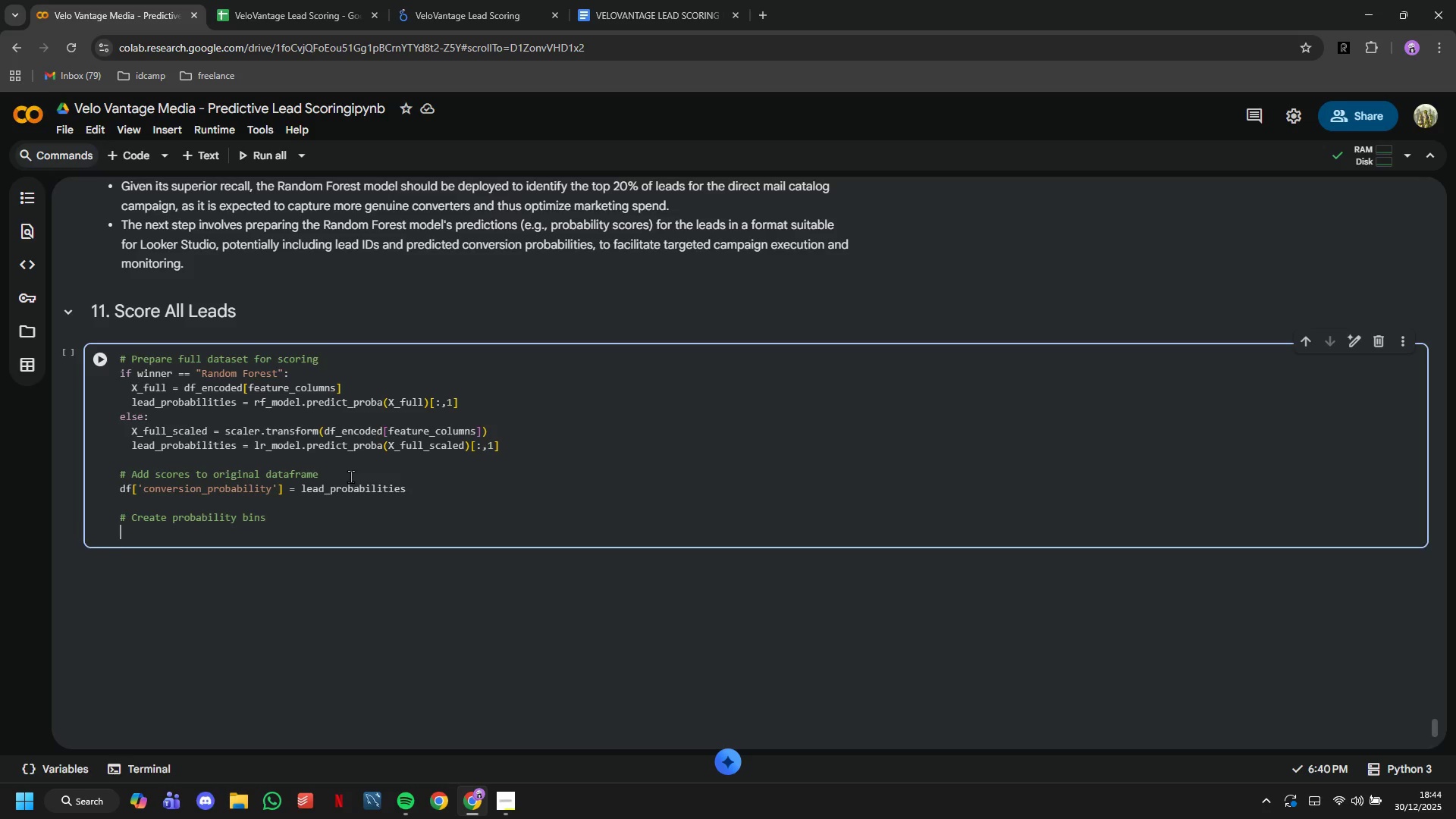 
key(Enter)
 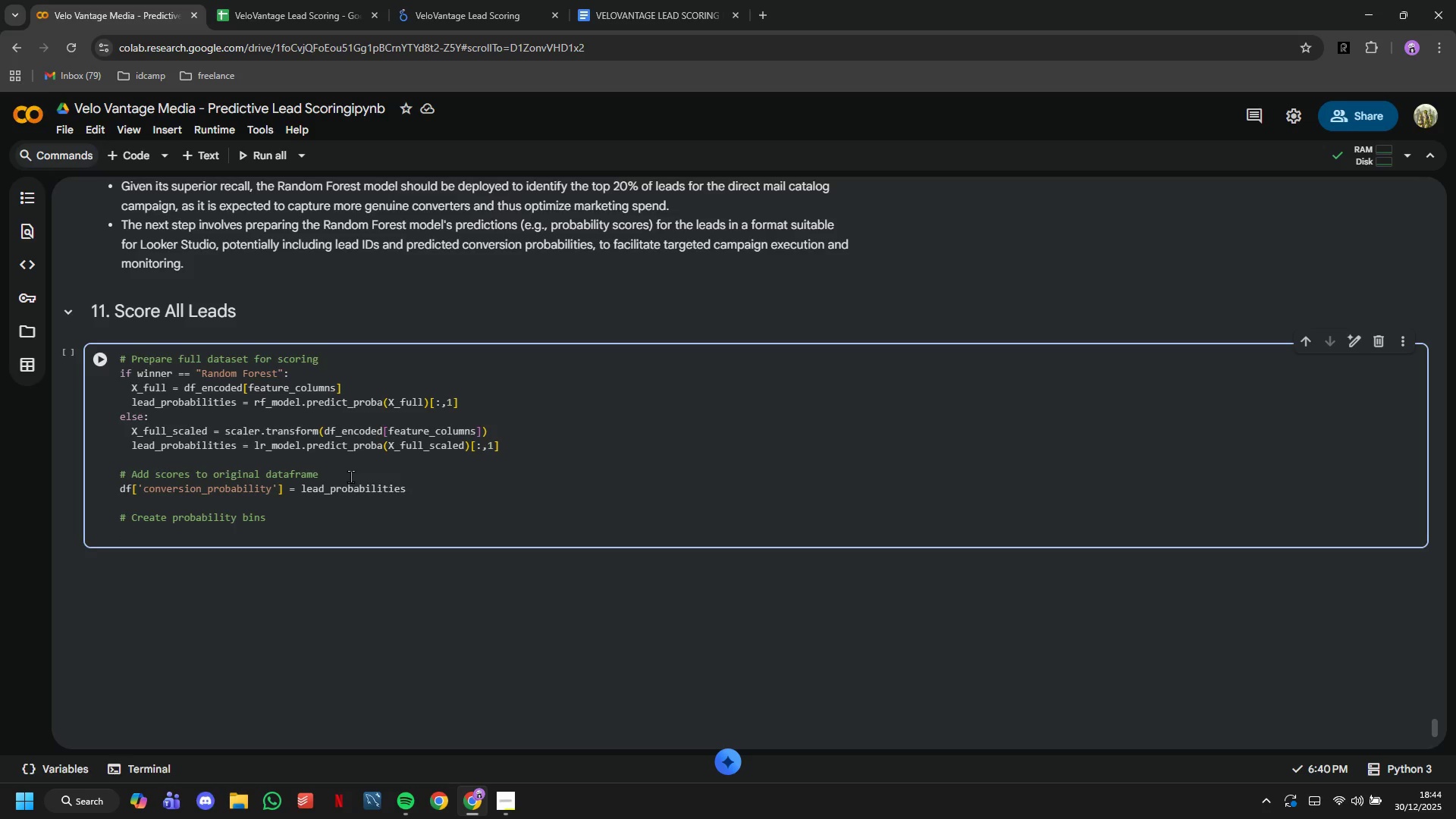 
type(df['proba)
 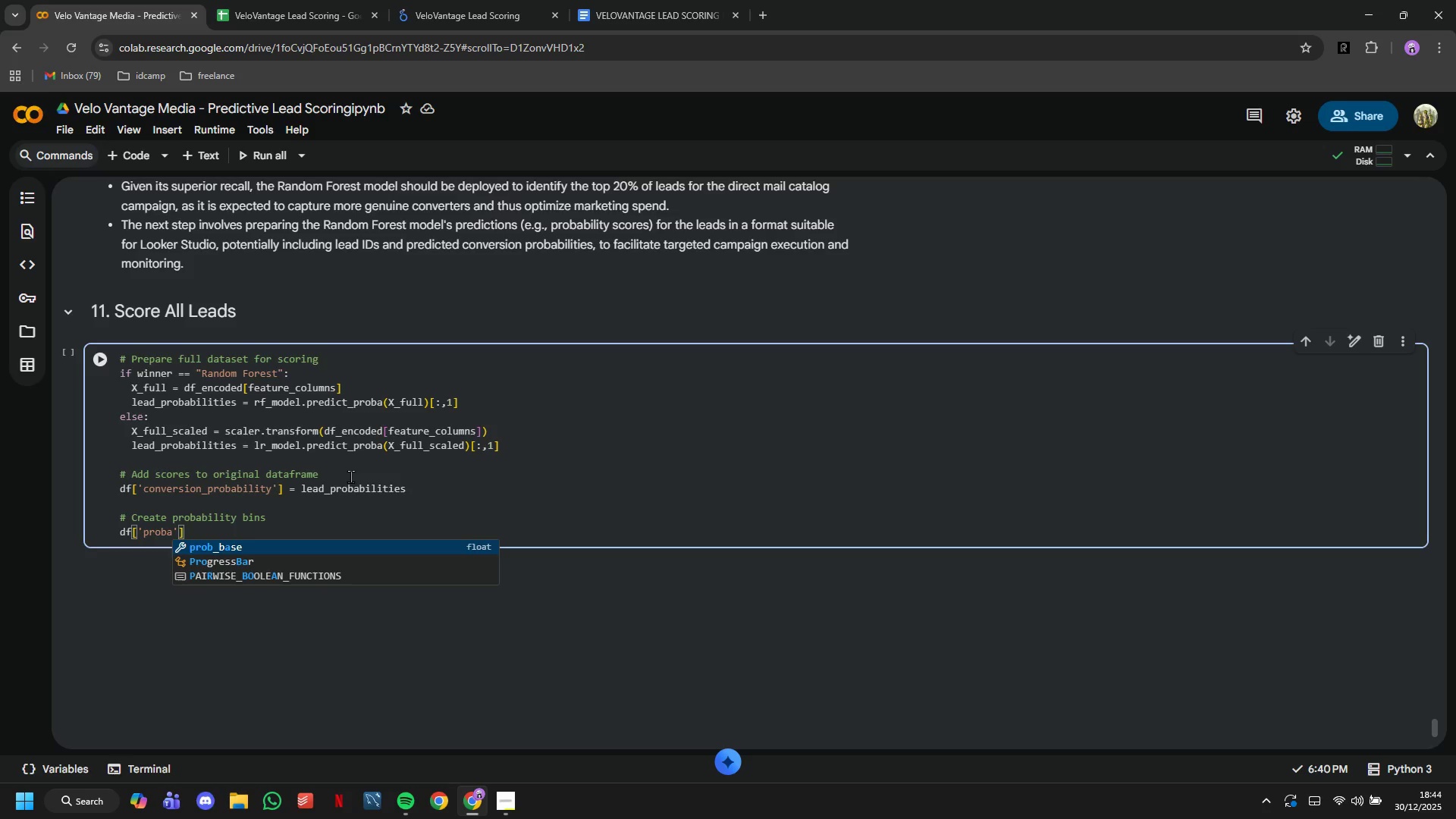 
type(bility_category)
 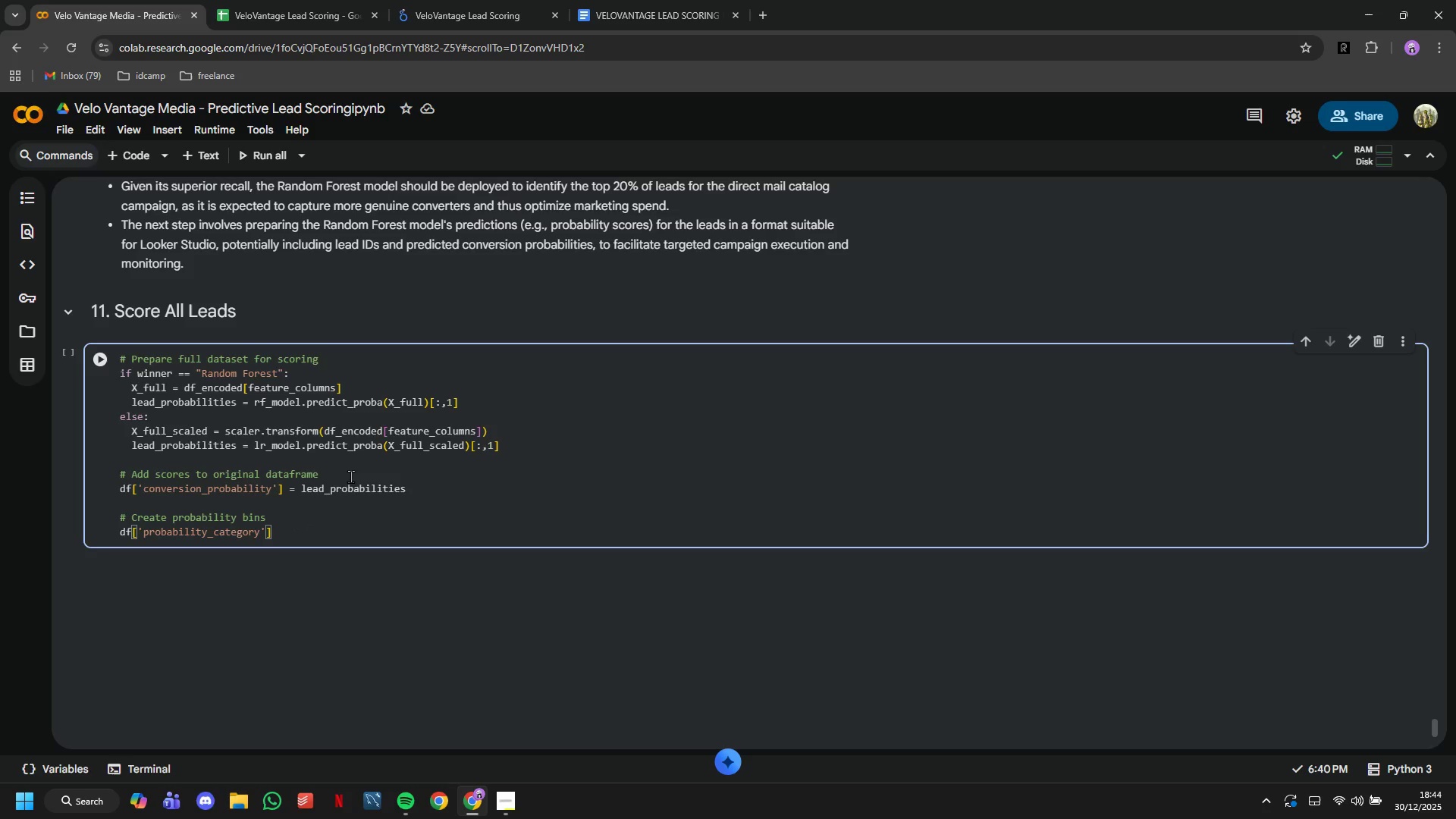 
key(ArrowRight)
 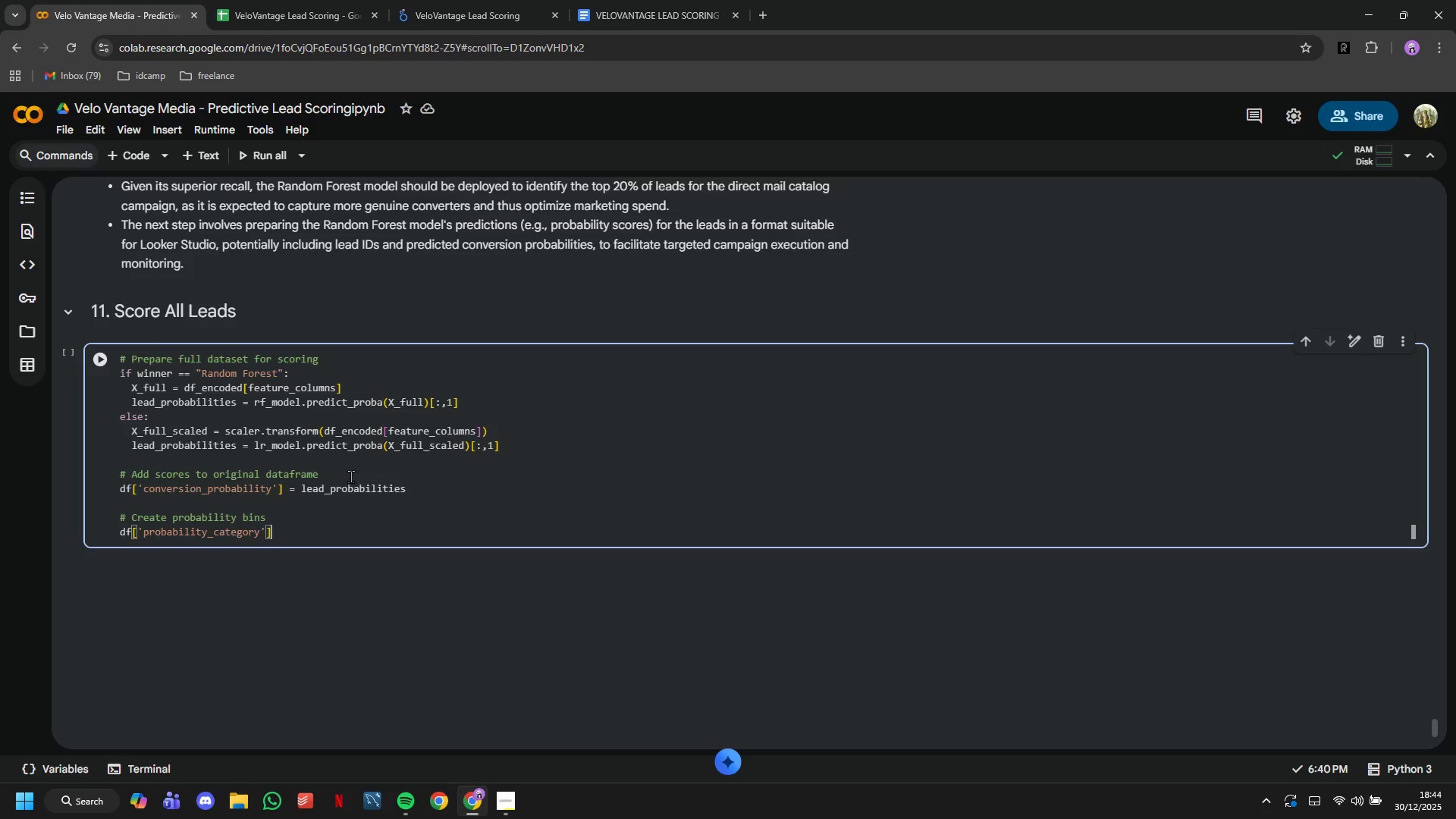 
key(ArrowRight)
 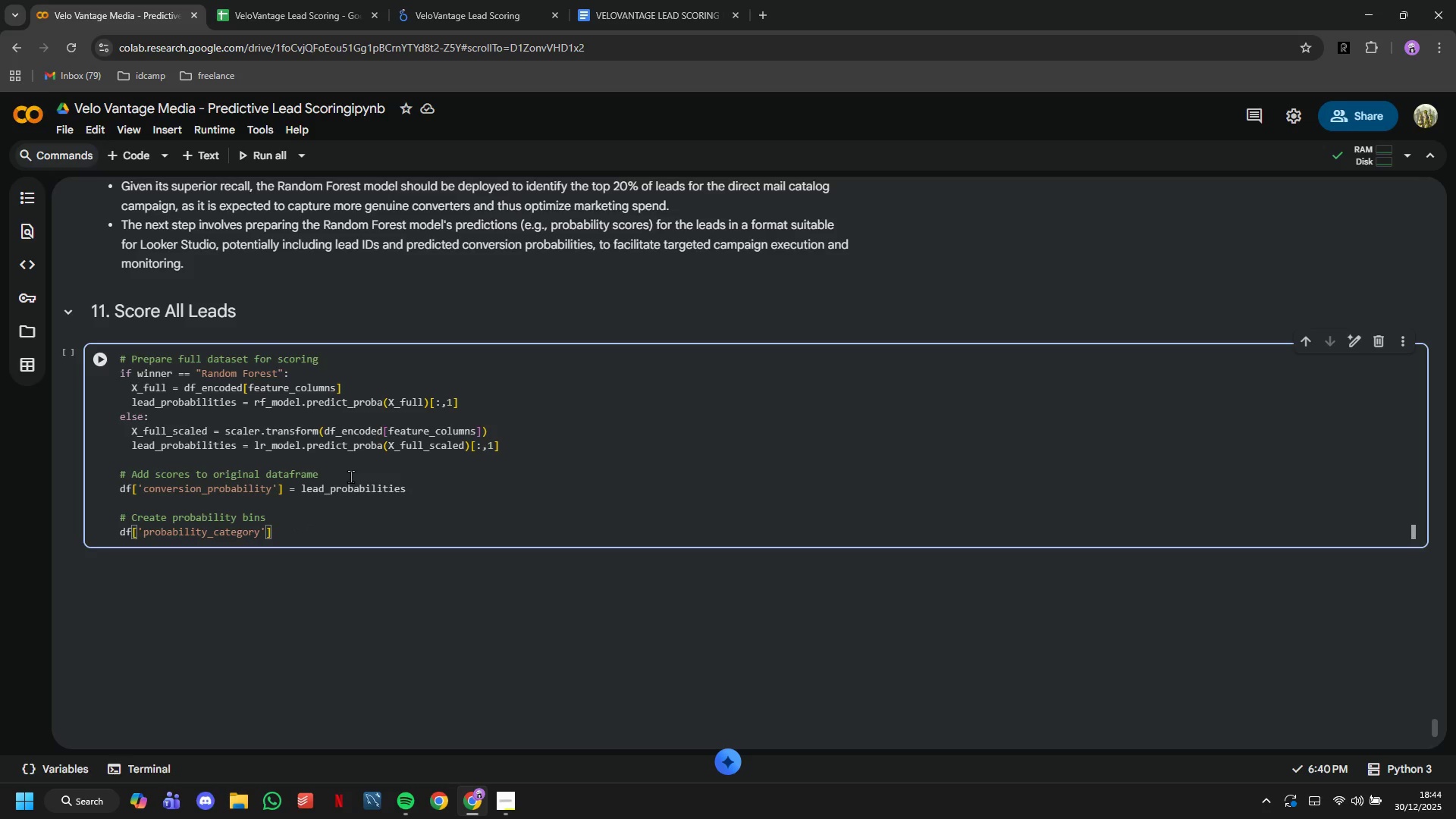 
type( = pd.cut()
 